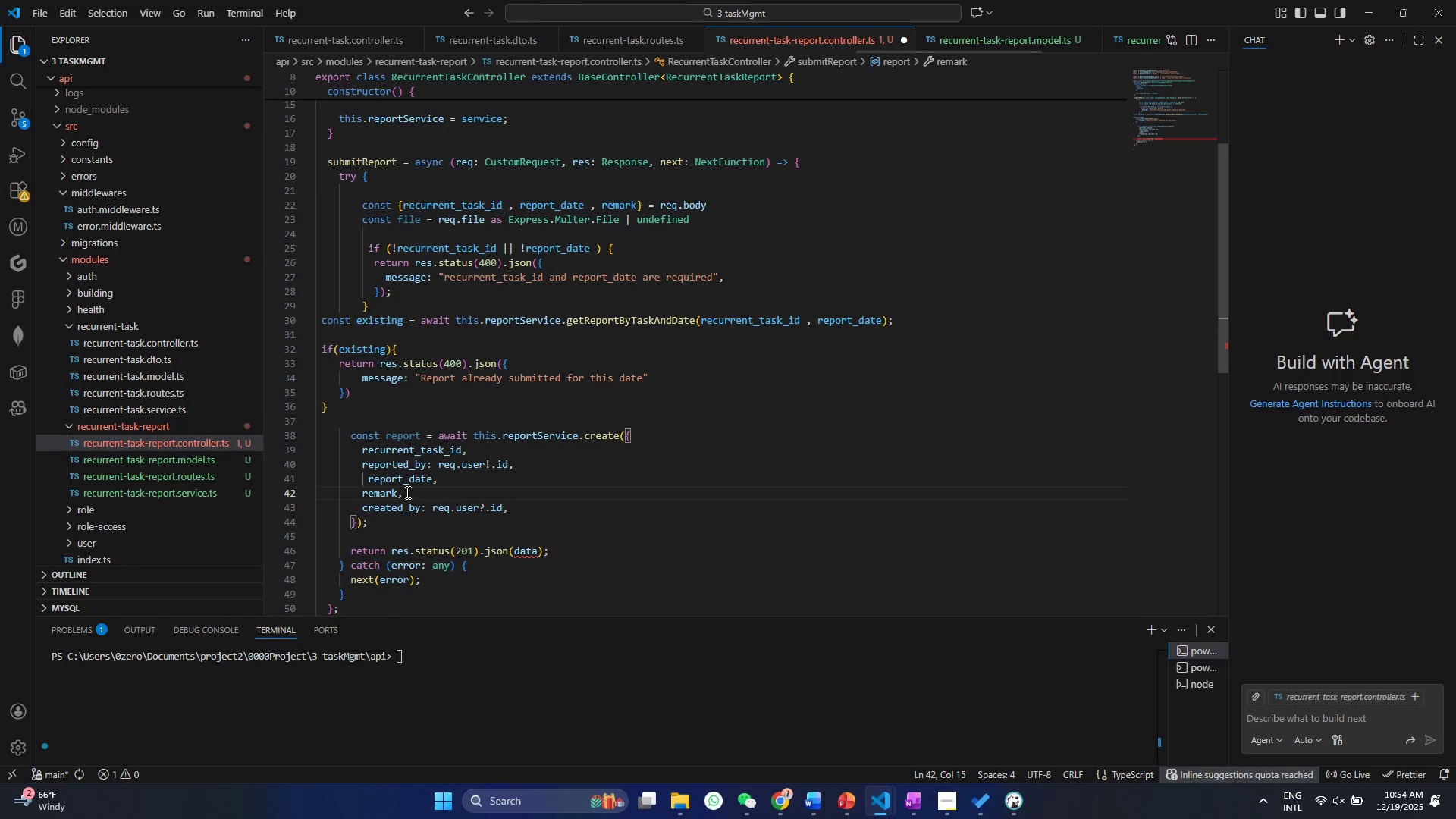 
hold_key(key=ControlLeft, duration=0.39)
 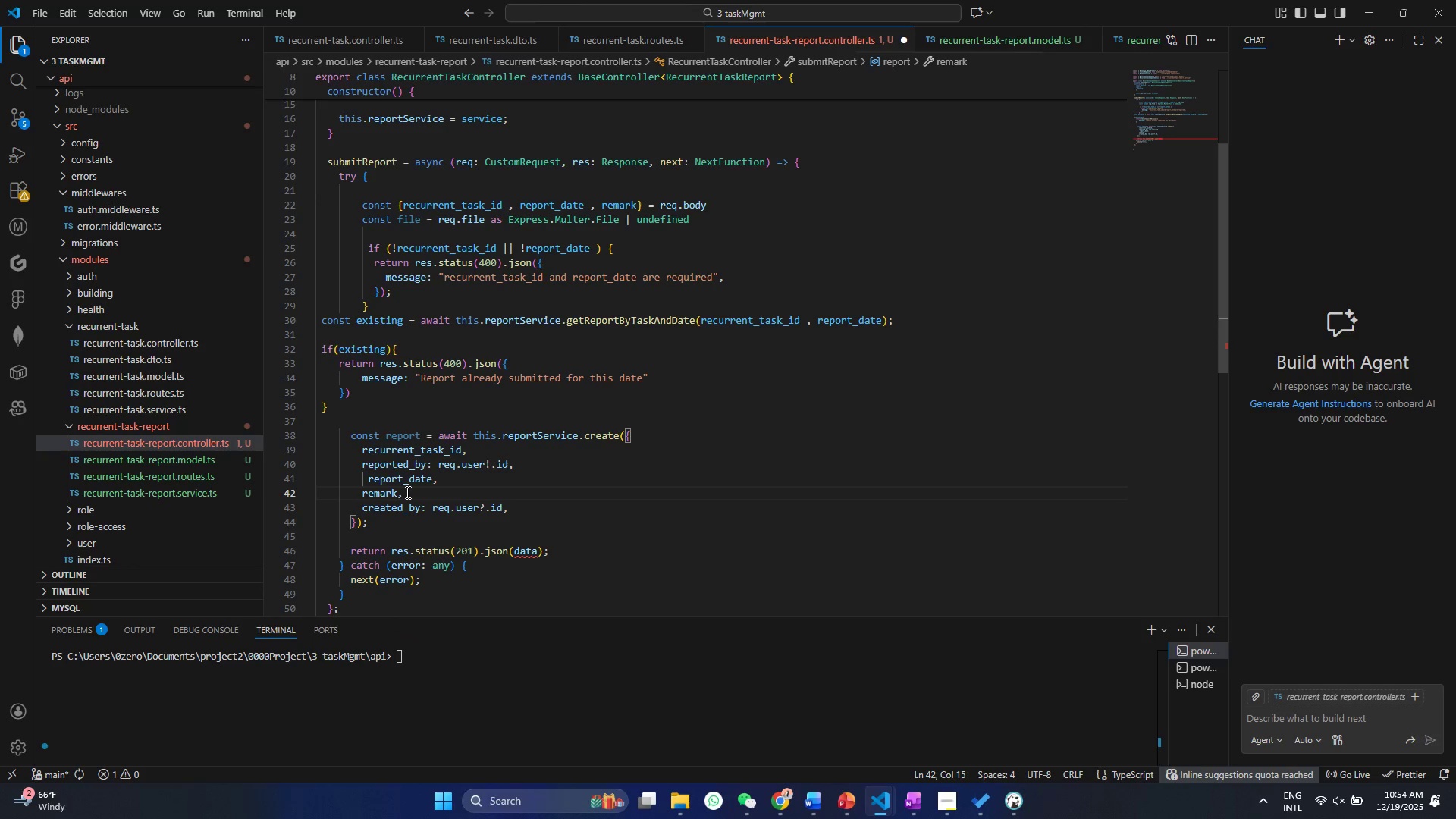 
type(:re)
 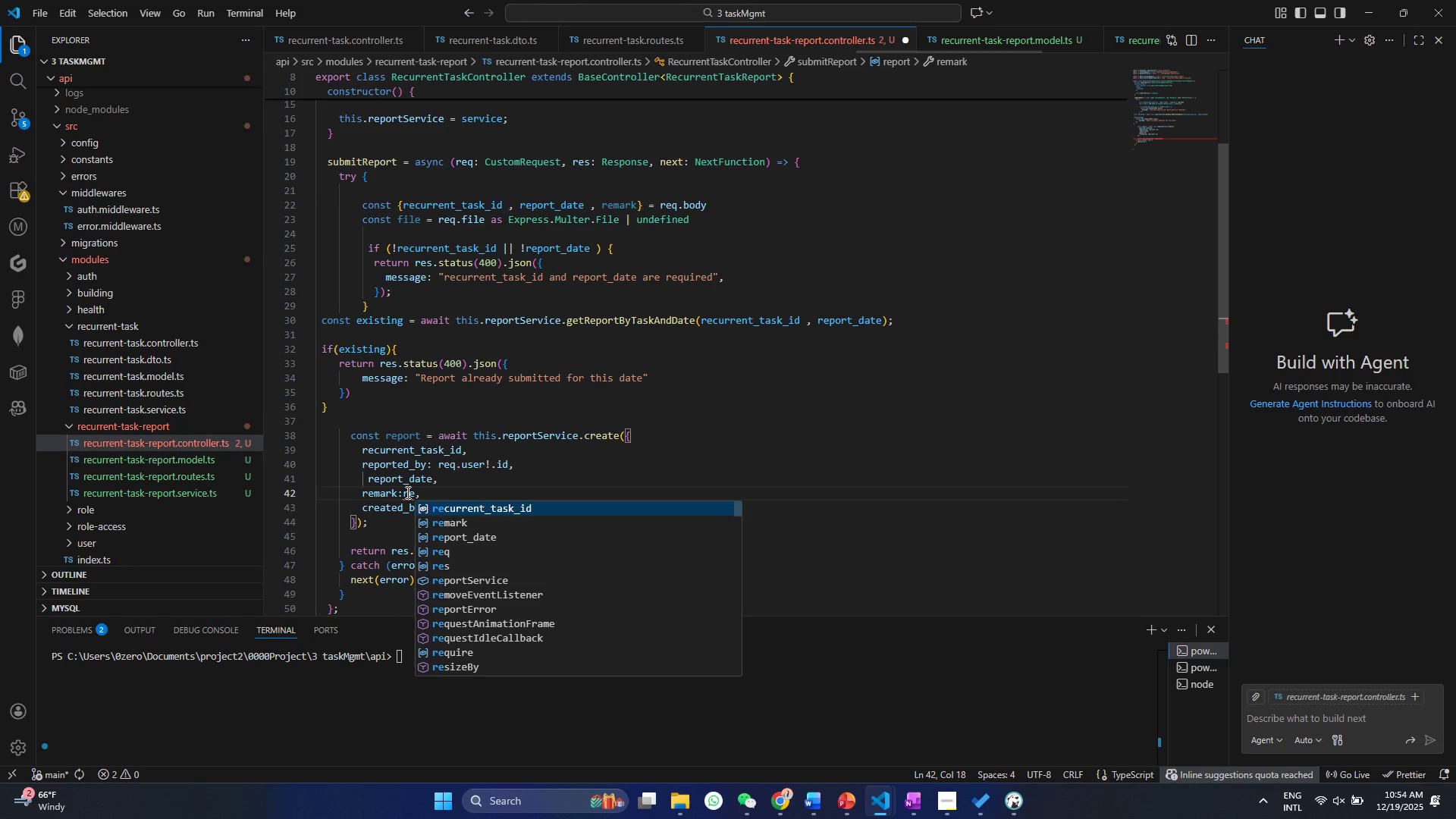 
key(ArrowDown)
 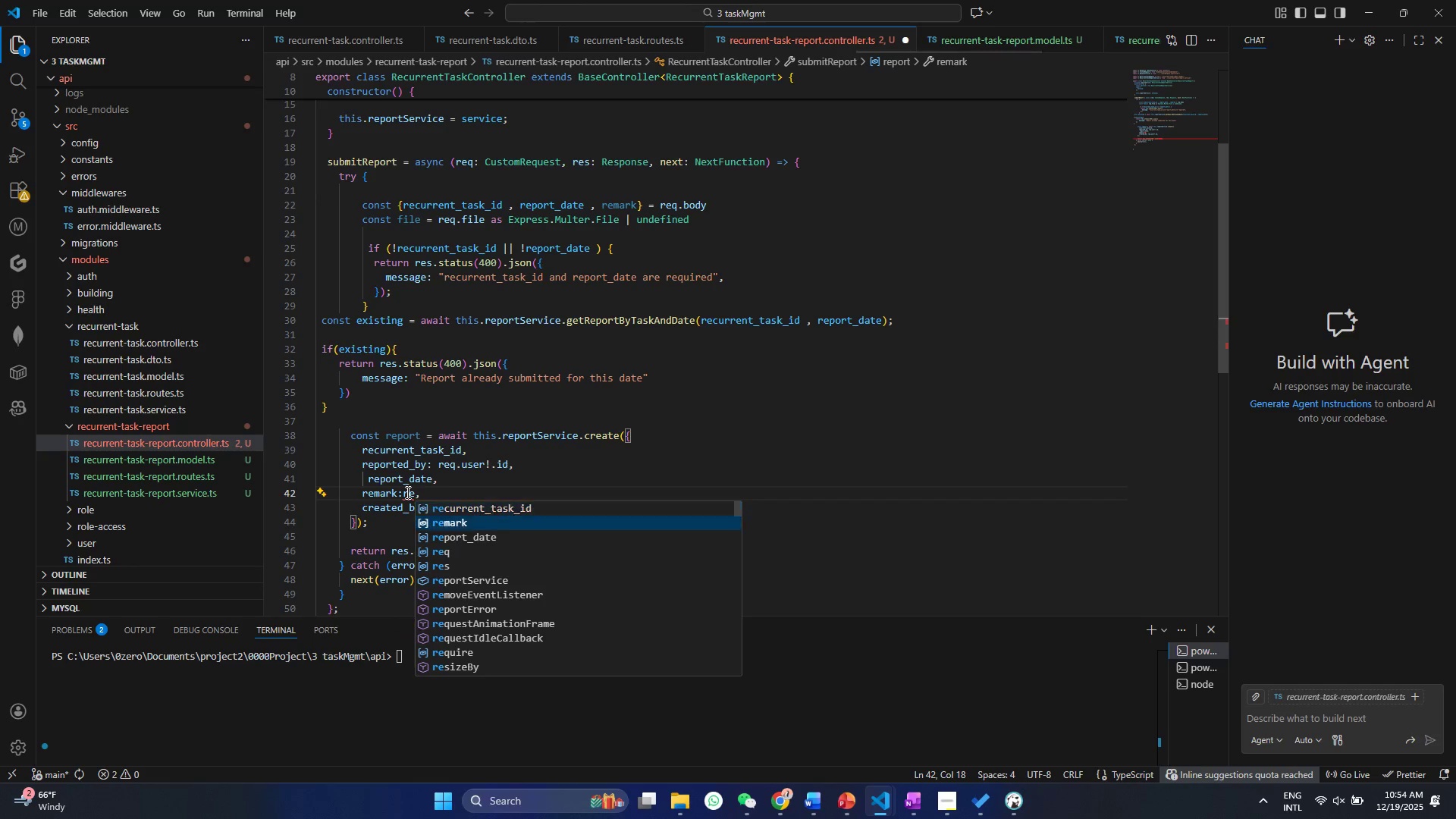 
key(Enter)
 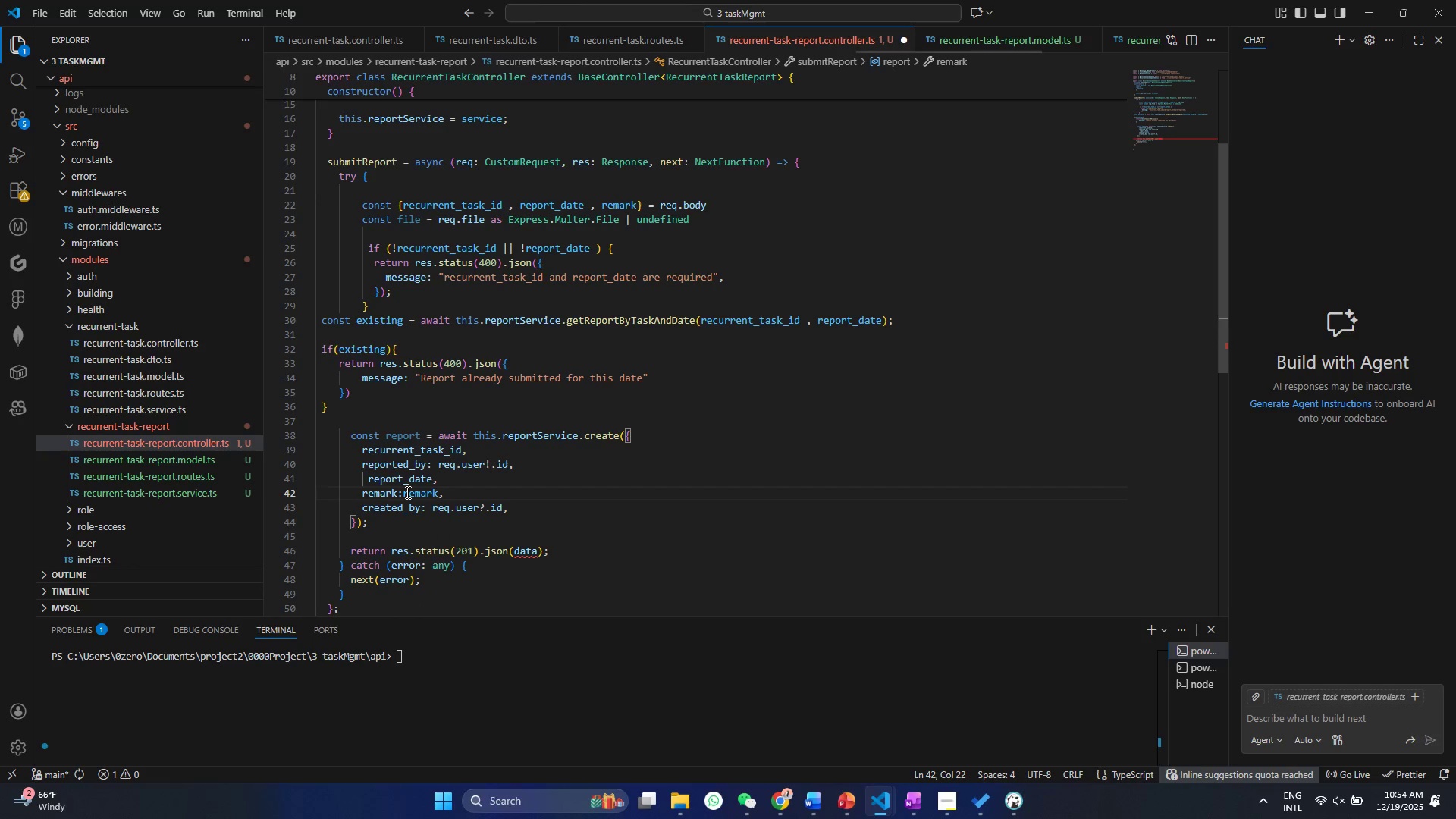 
type( || null)
 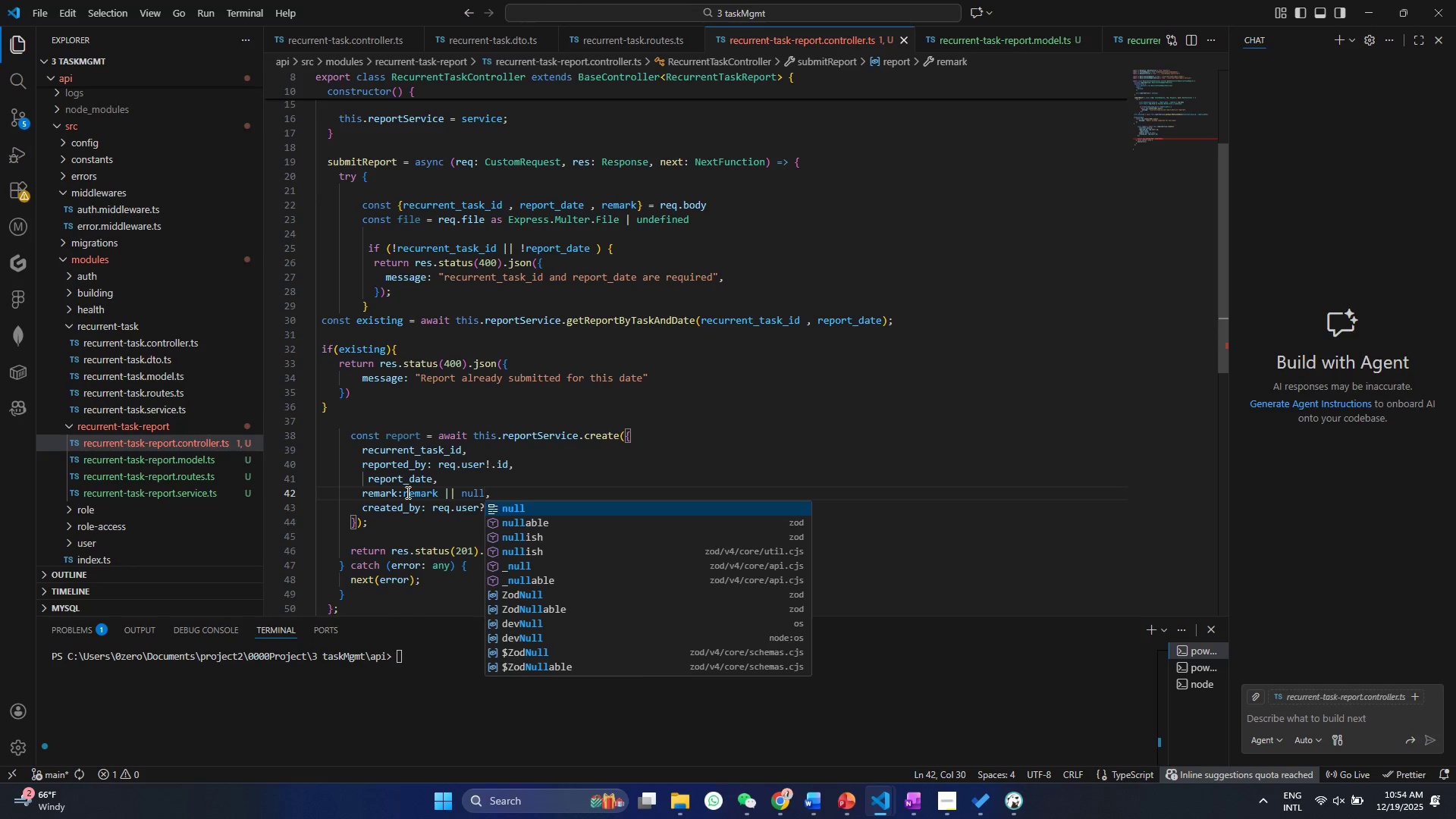 
 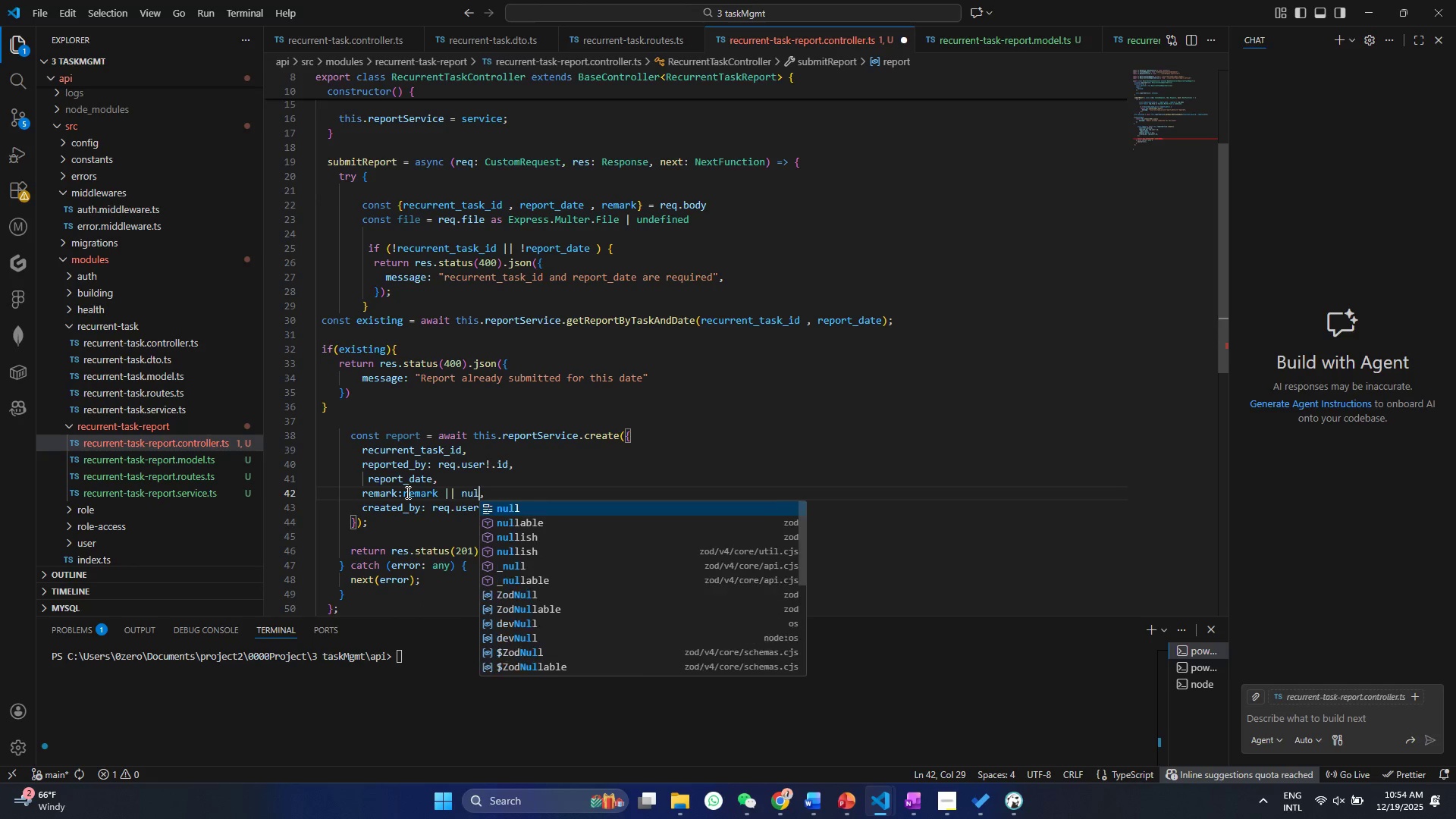 
key(Control+ControlLeft)
 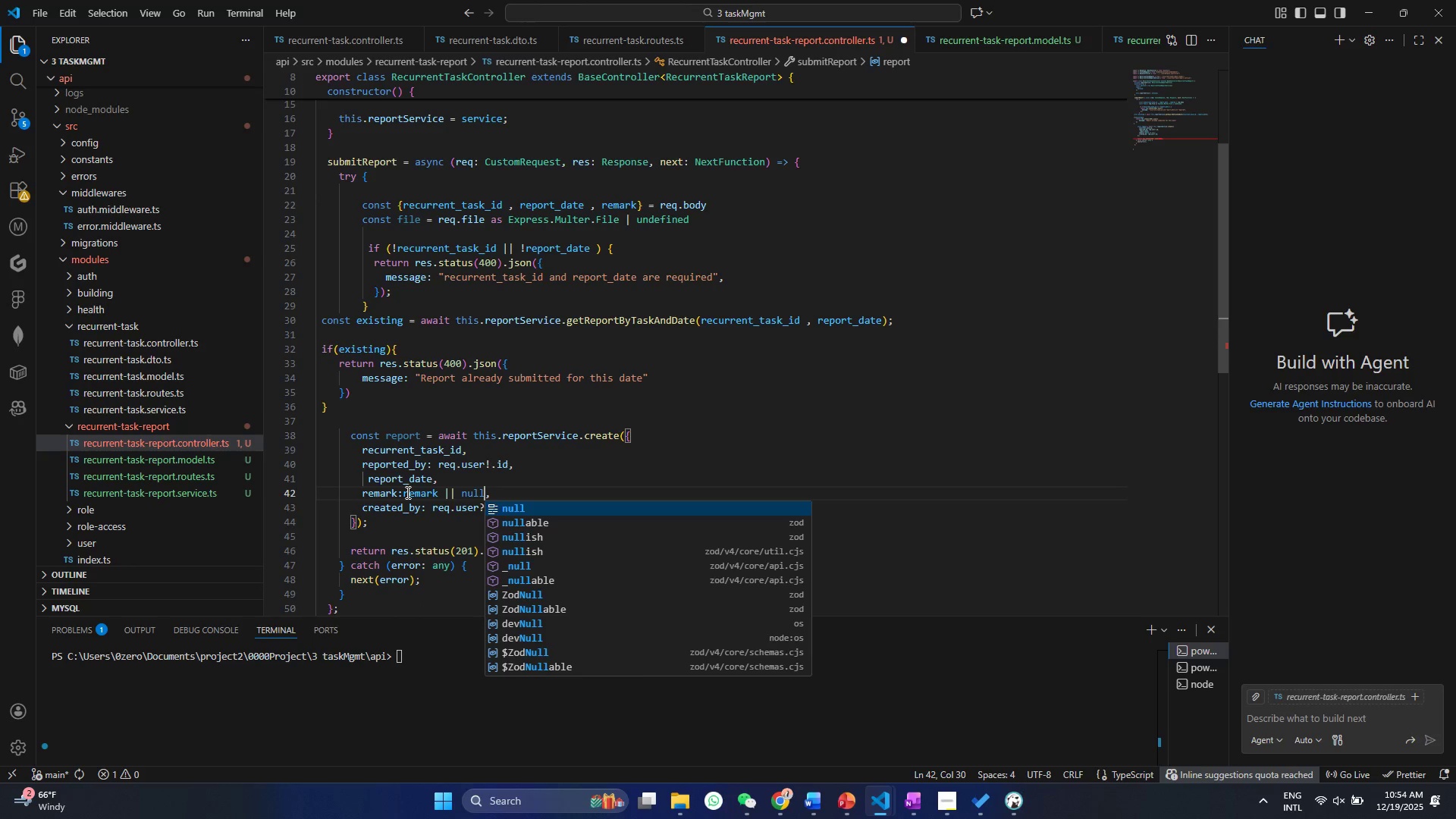 
key(Control+S)
 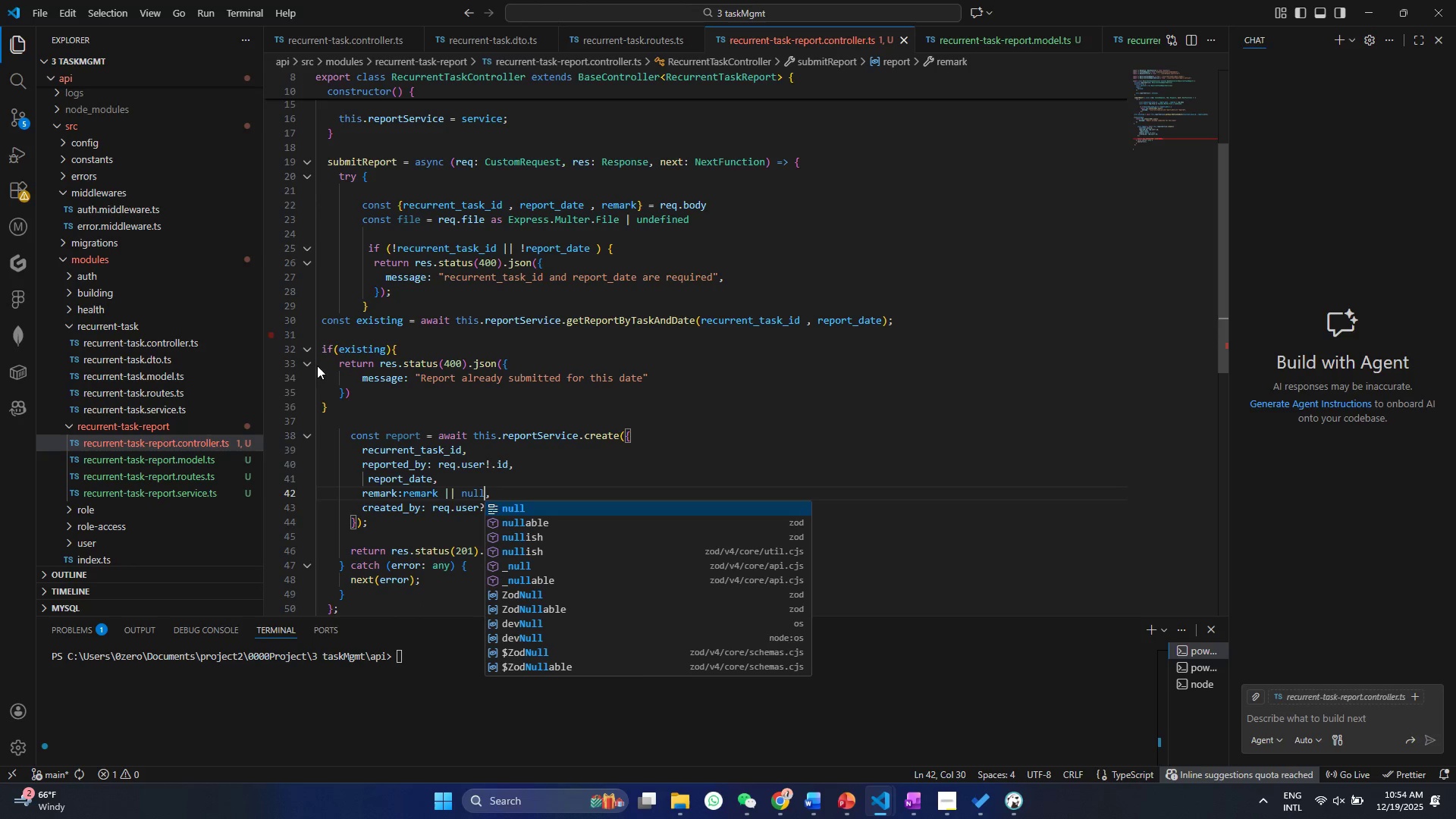 
left_click([356, 408])
 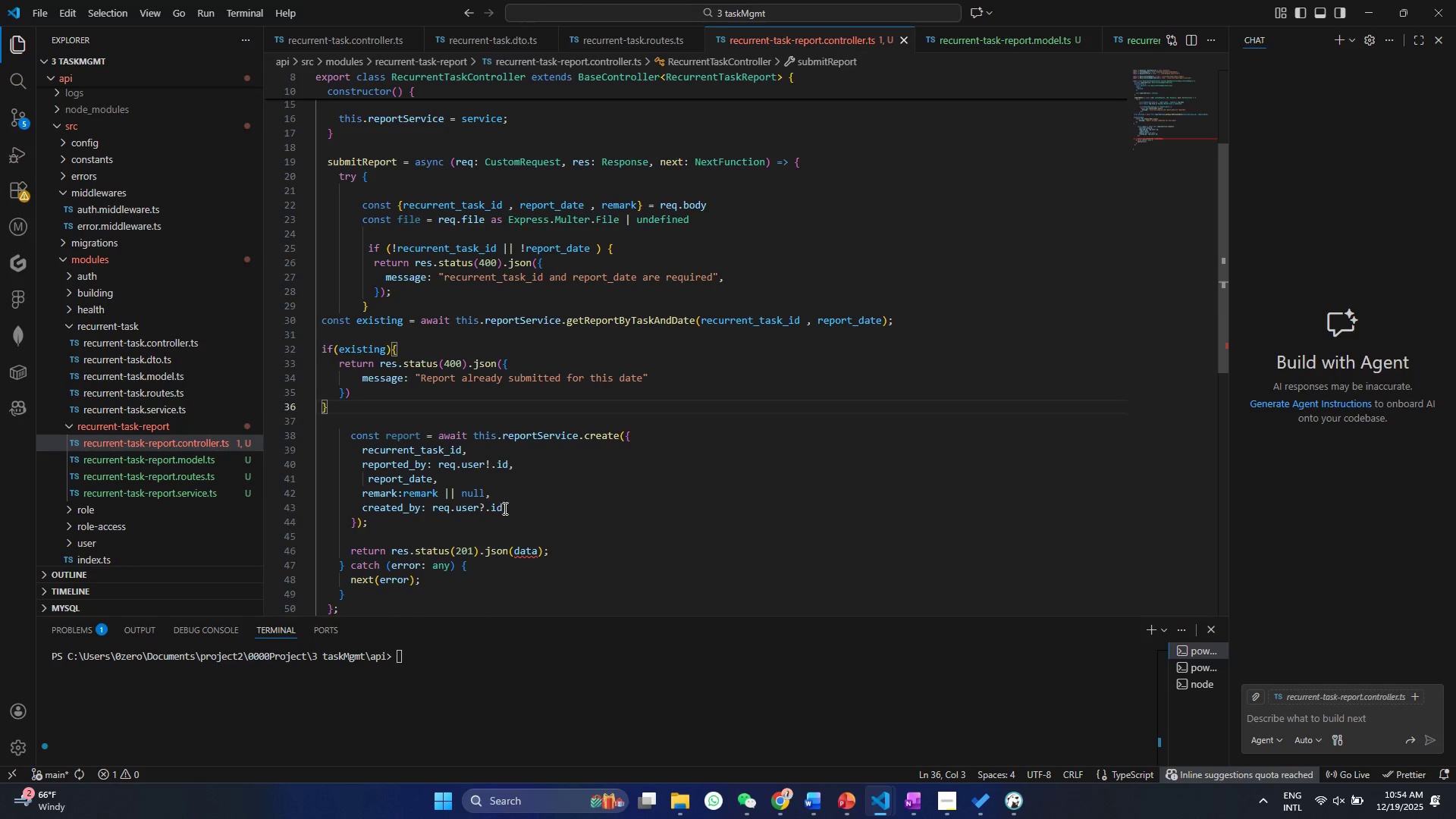 
left_click_drag(start_coordinate=[518, 514], to_coordinate=[361, 516])
 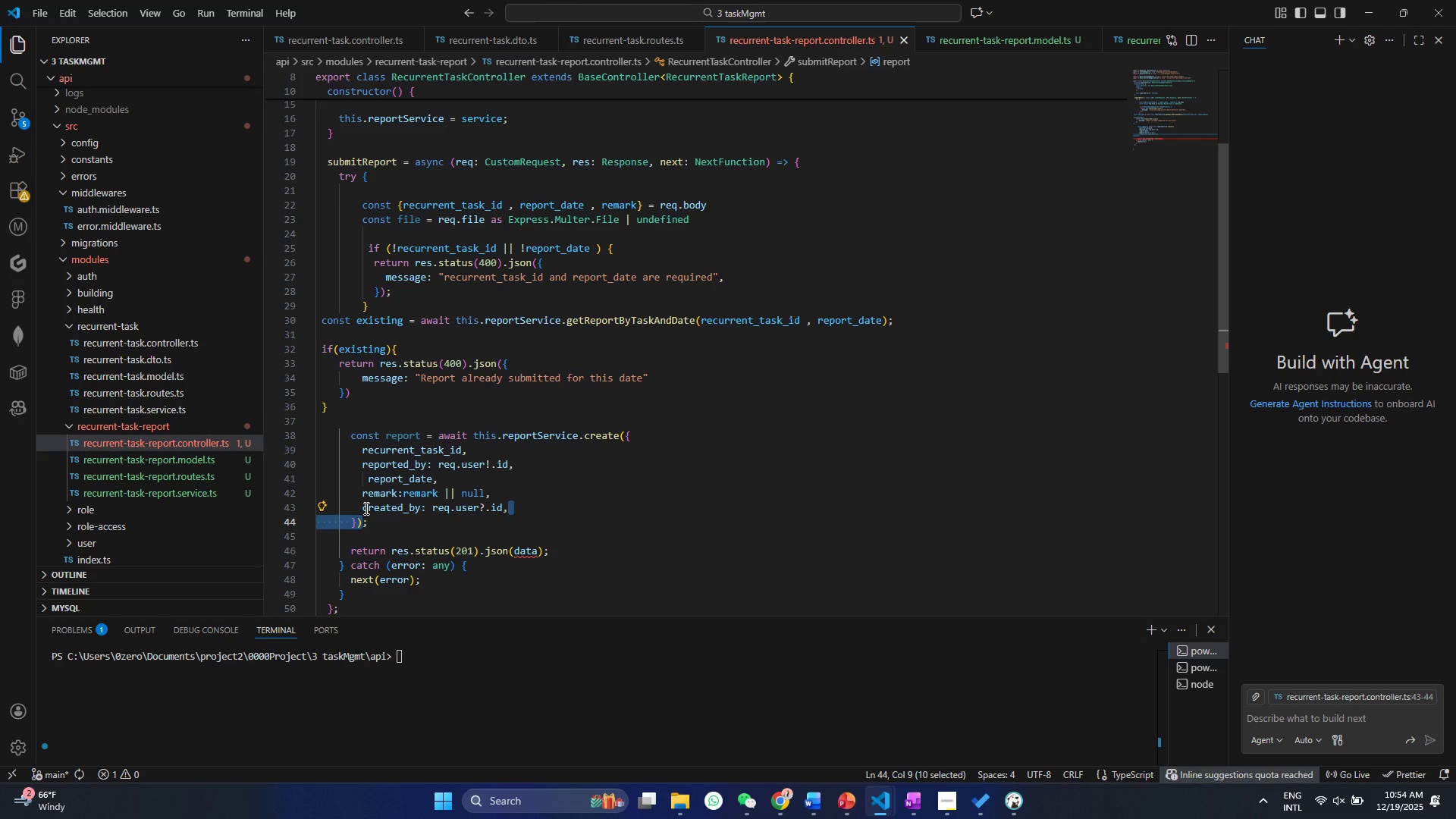 
left_click([365, 508])
 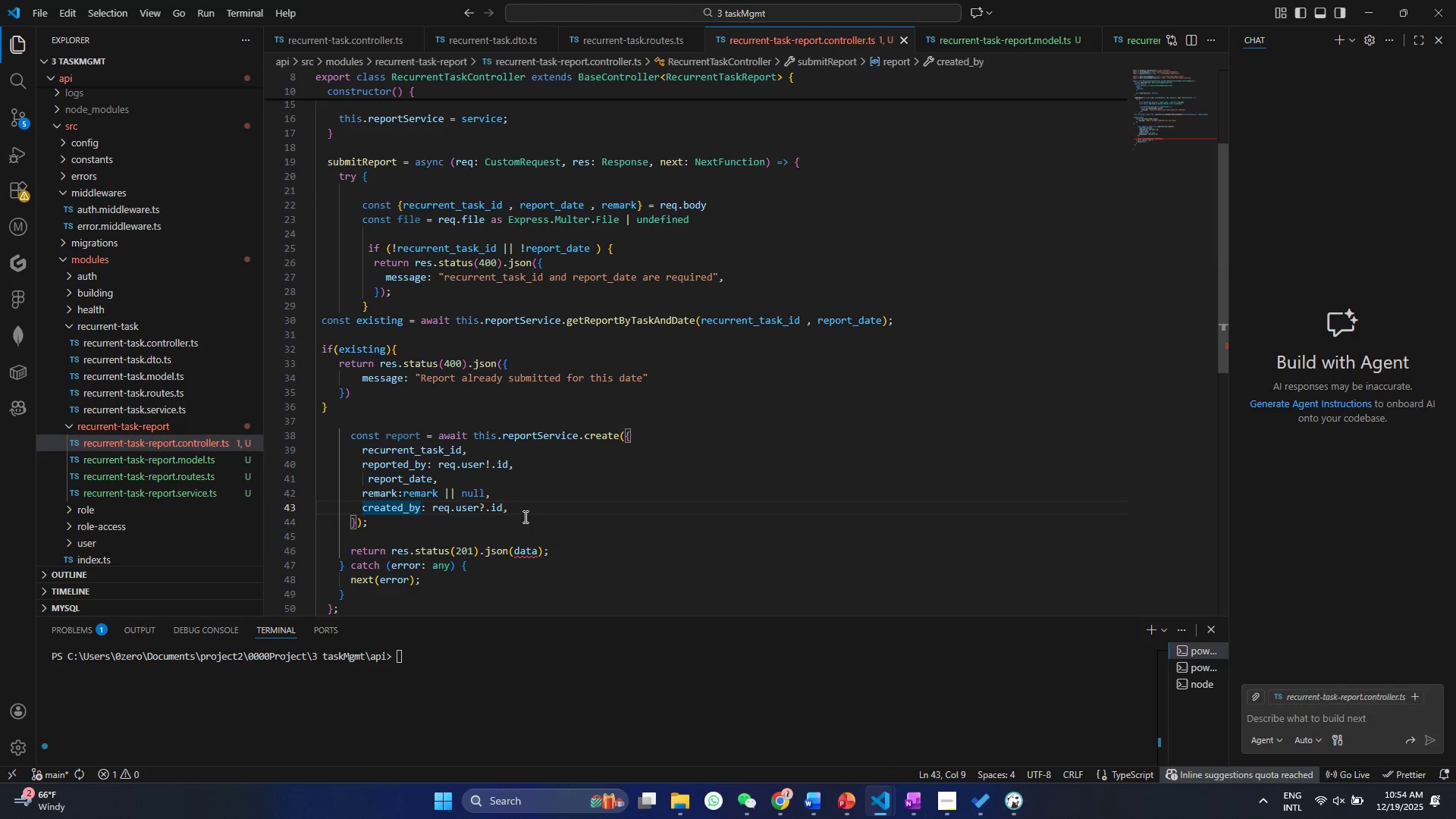 
left_click_drag(start_coordinate=[524, 510], to_coordinate=[364, 504])
 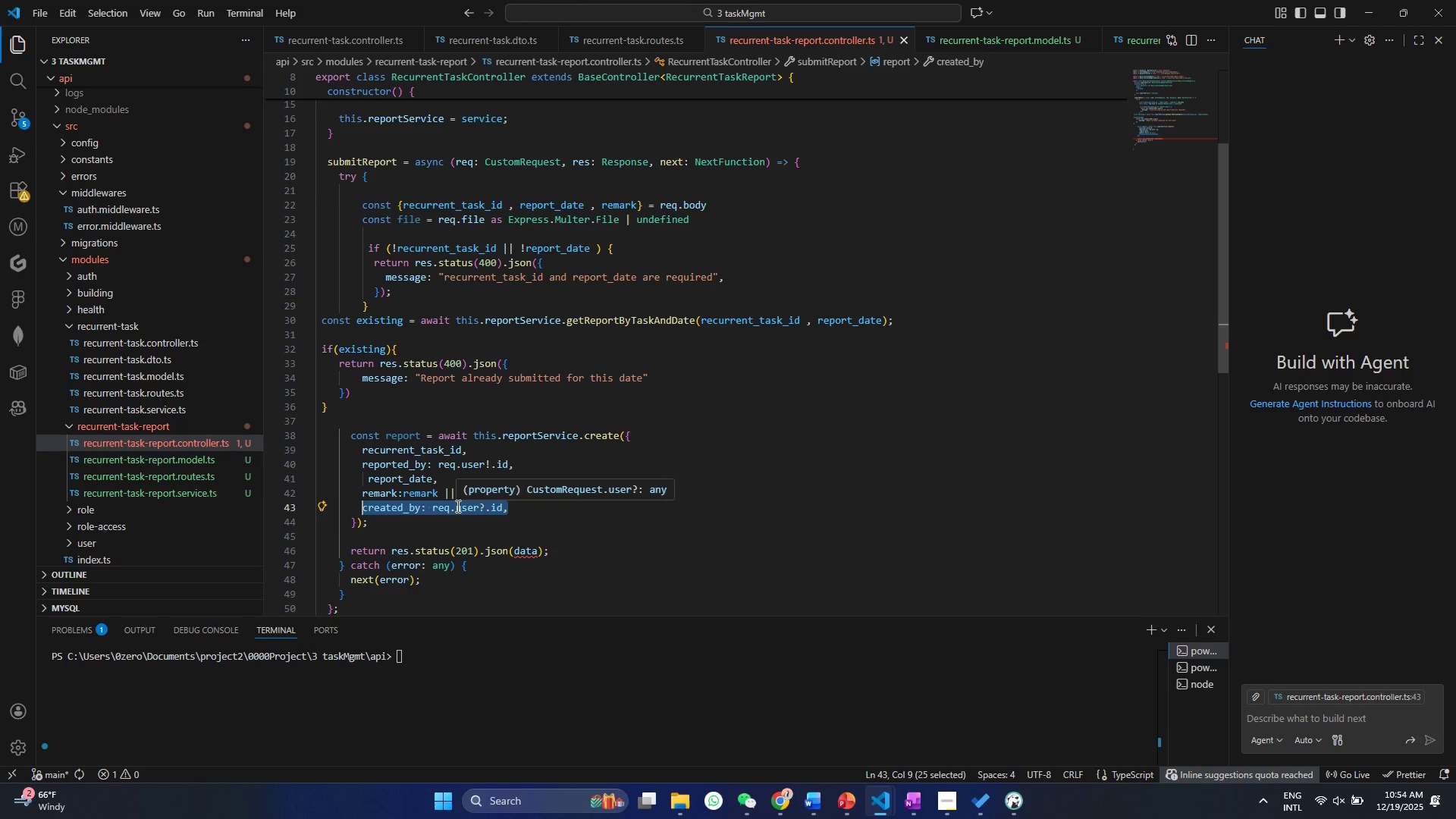 
key(Backspace)
type(file)
 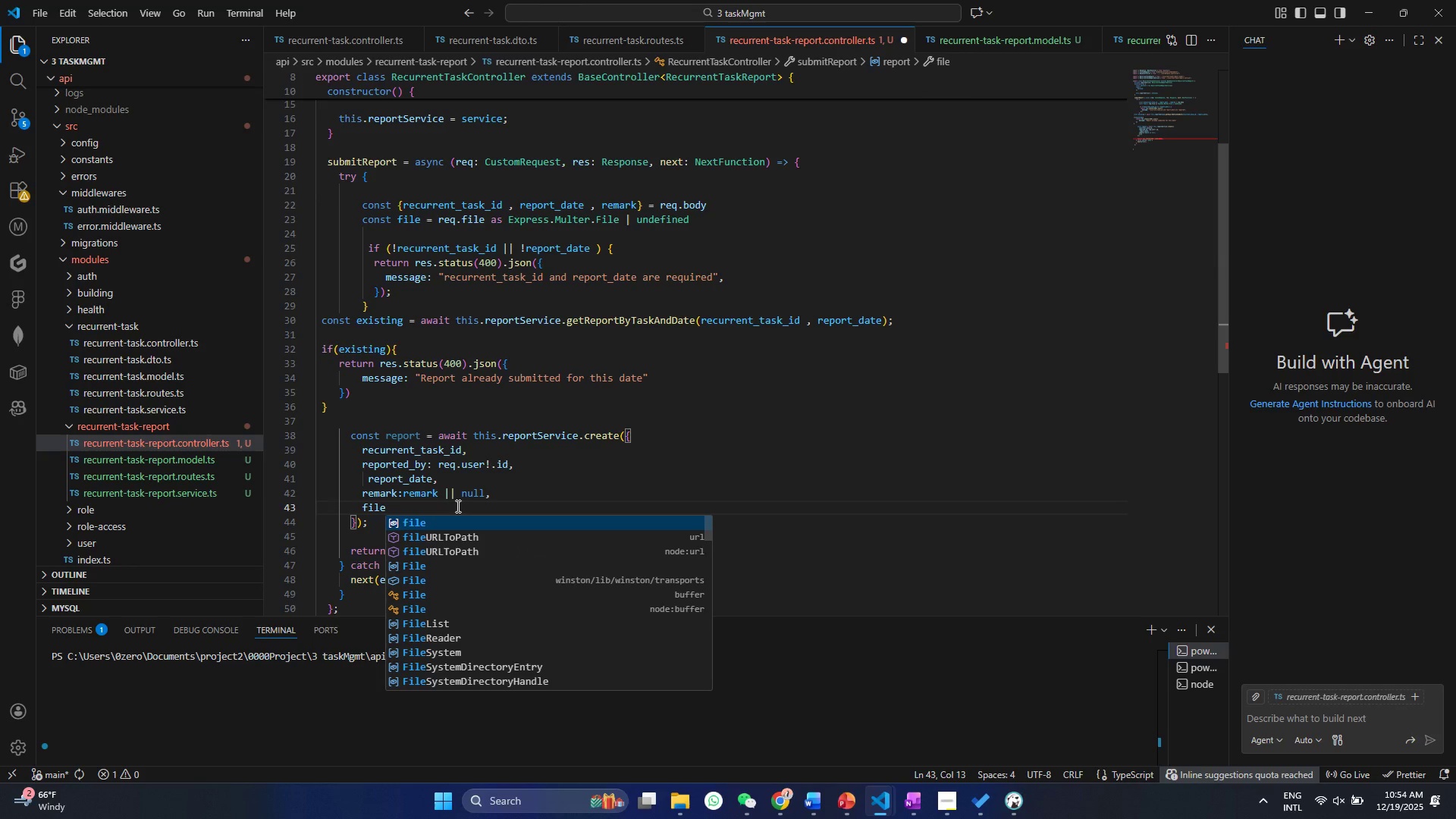 
type(_path: file ? file)
 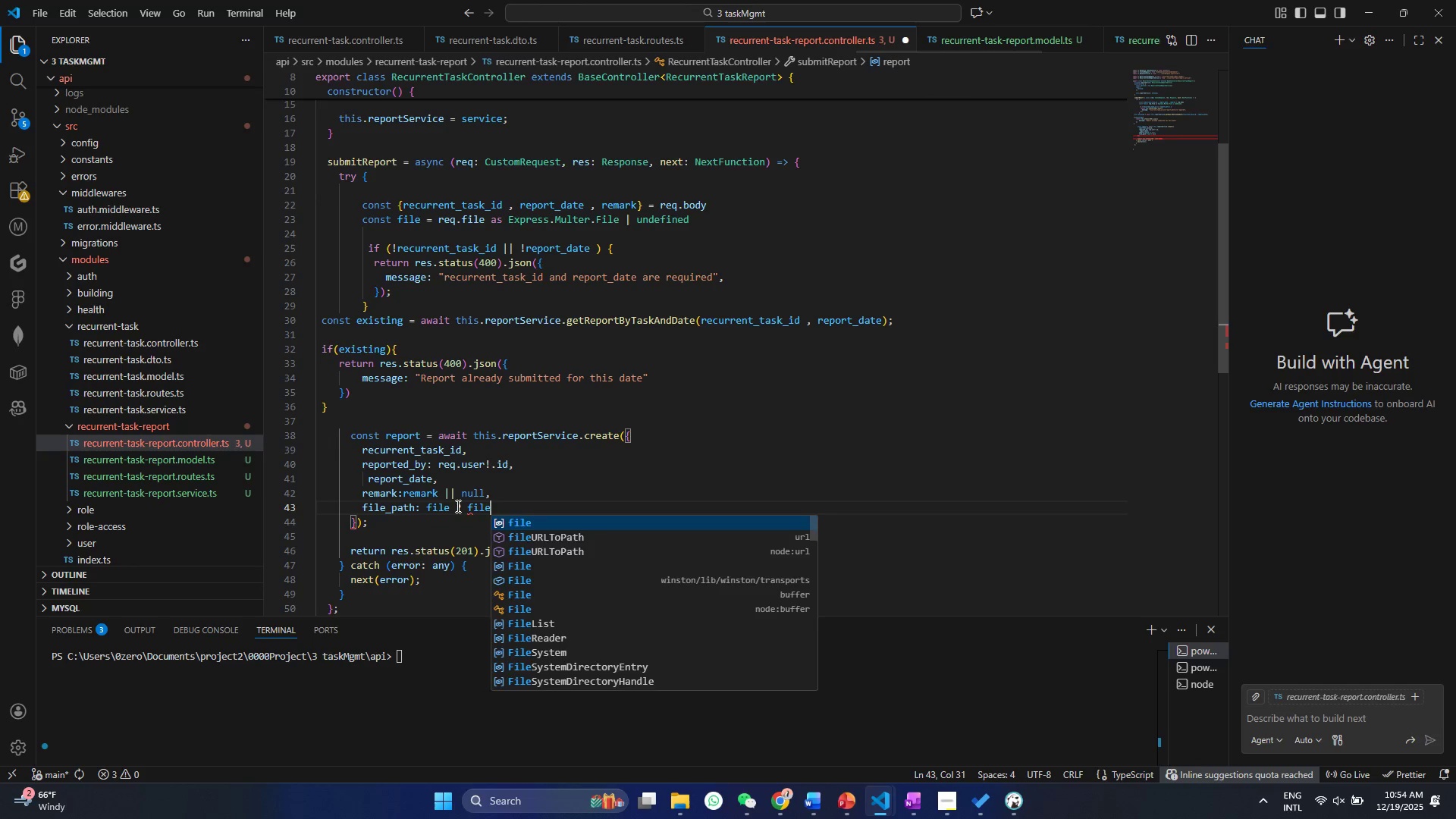 
key(Enter)
 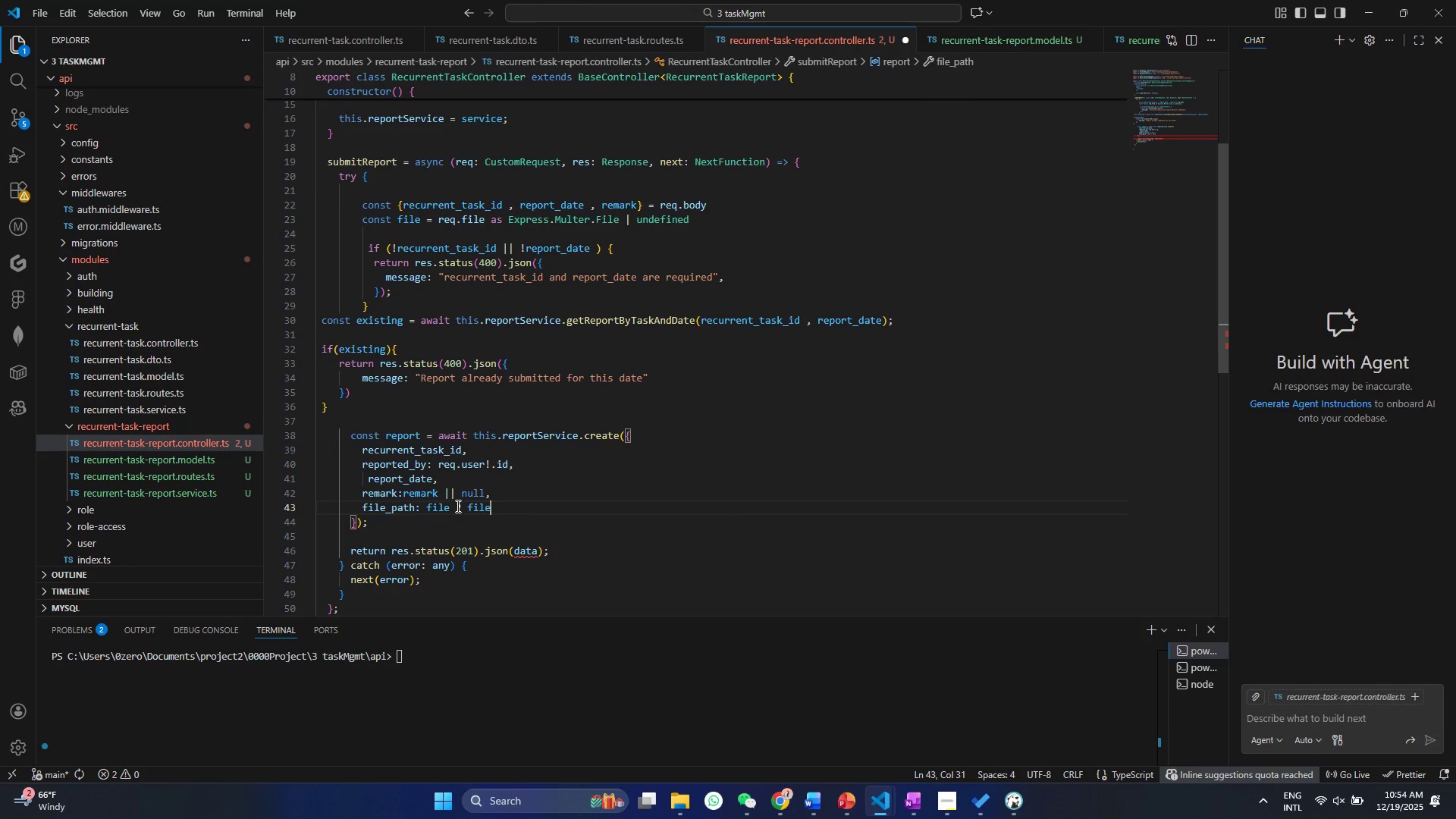 
type(.pa)
 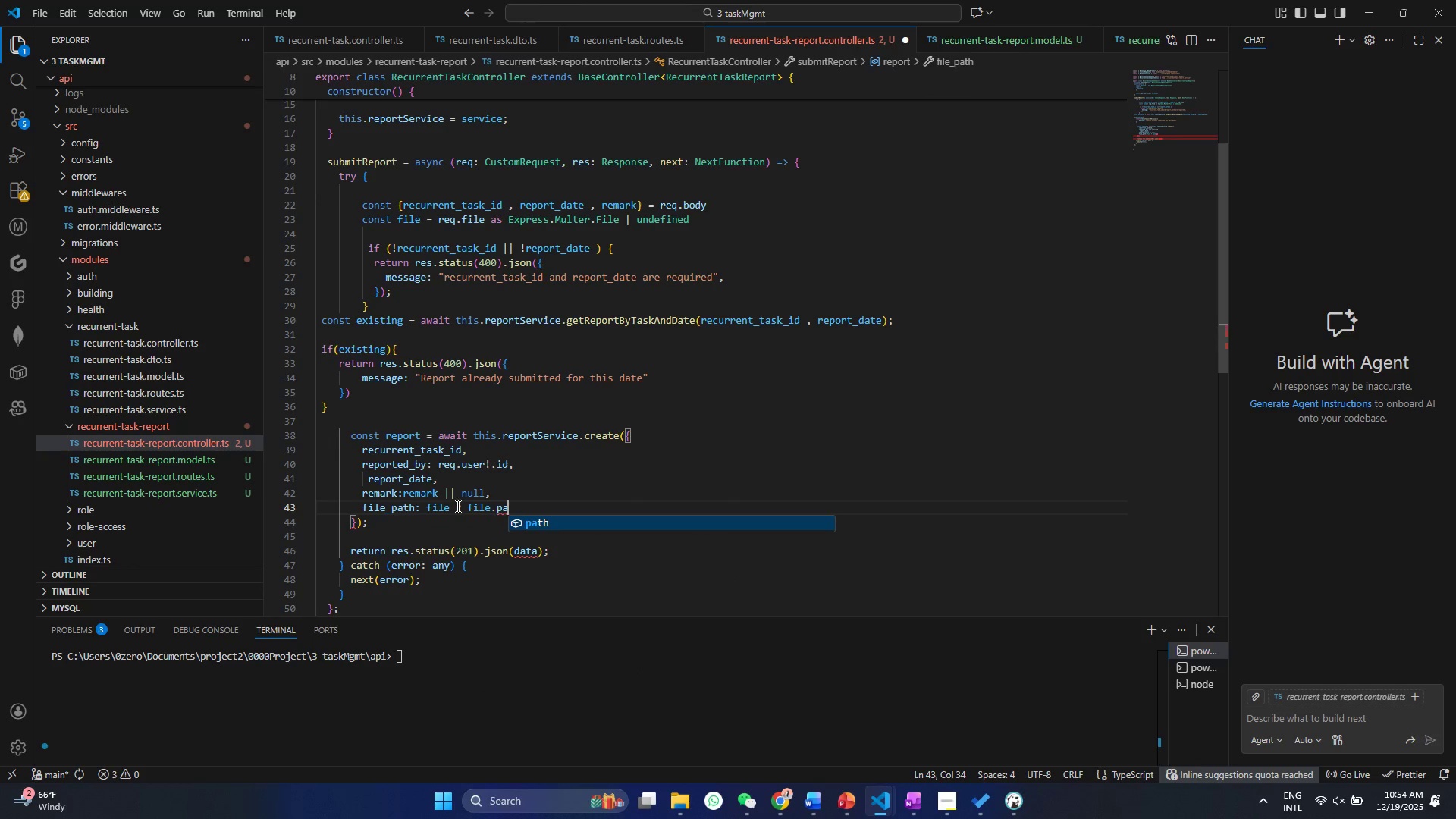 
key(Enter)
 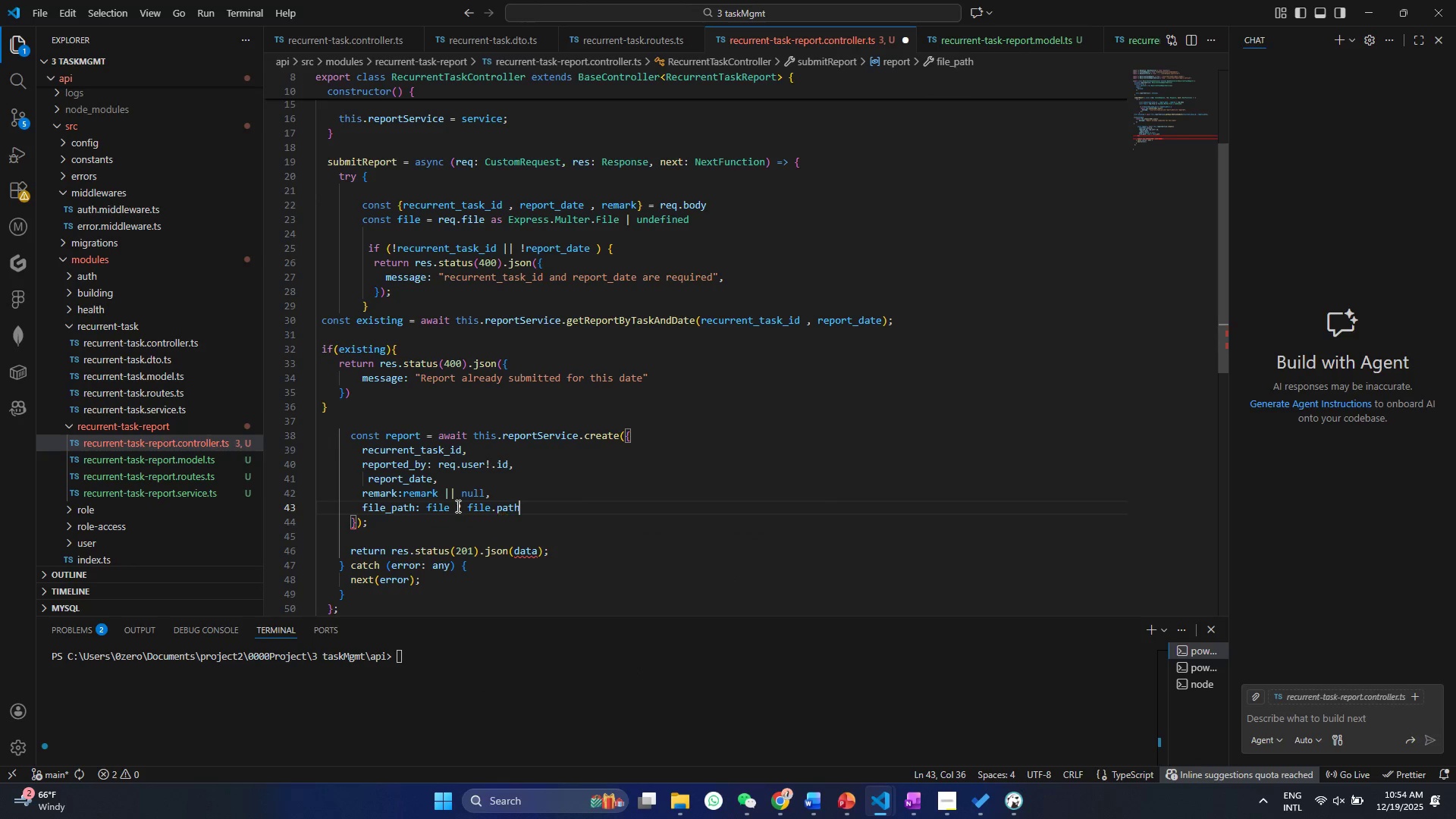 
type( : null)
 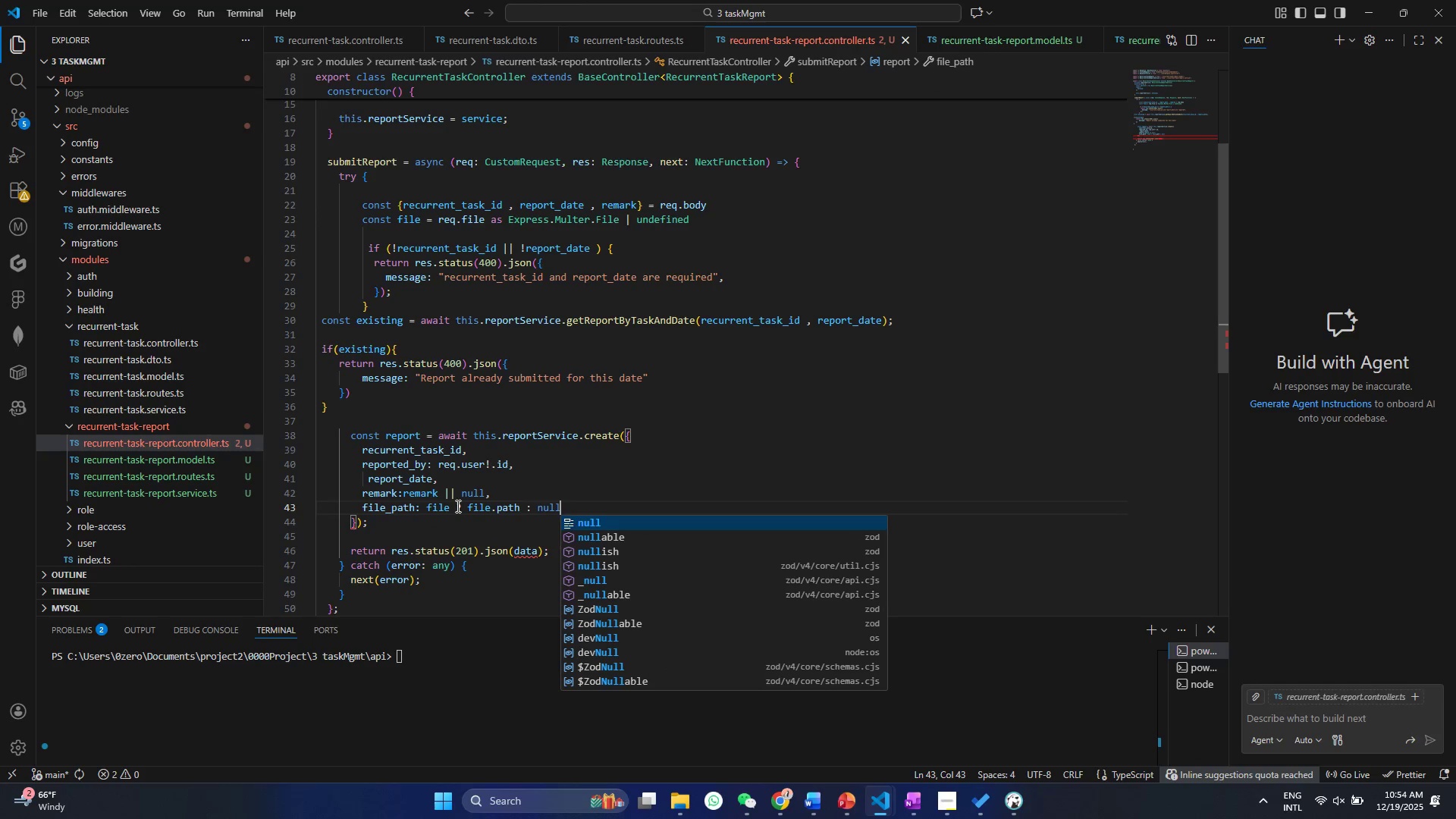 
 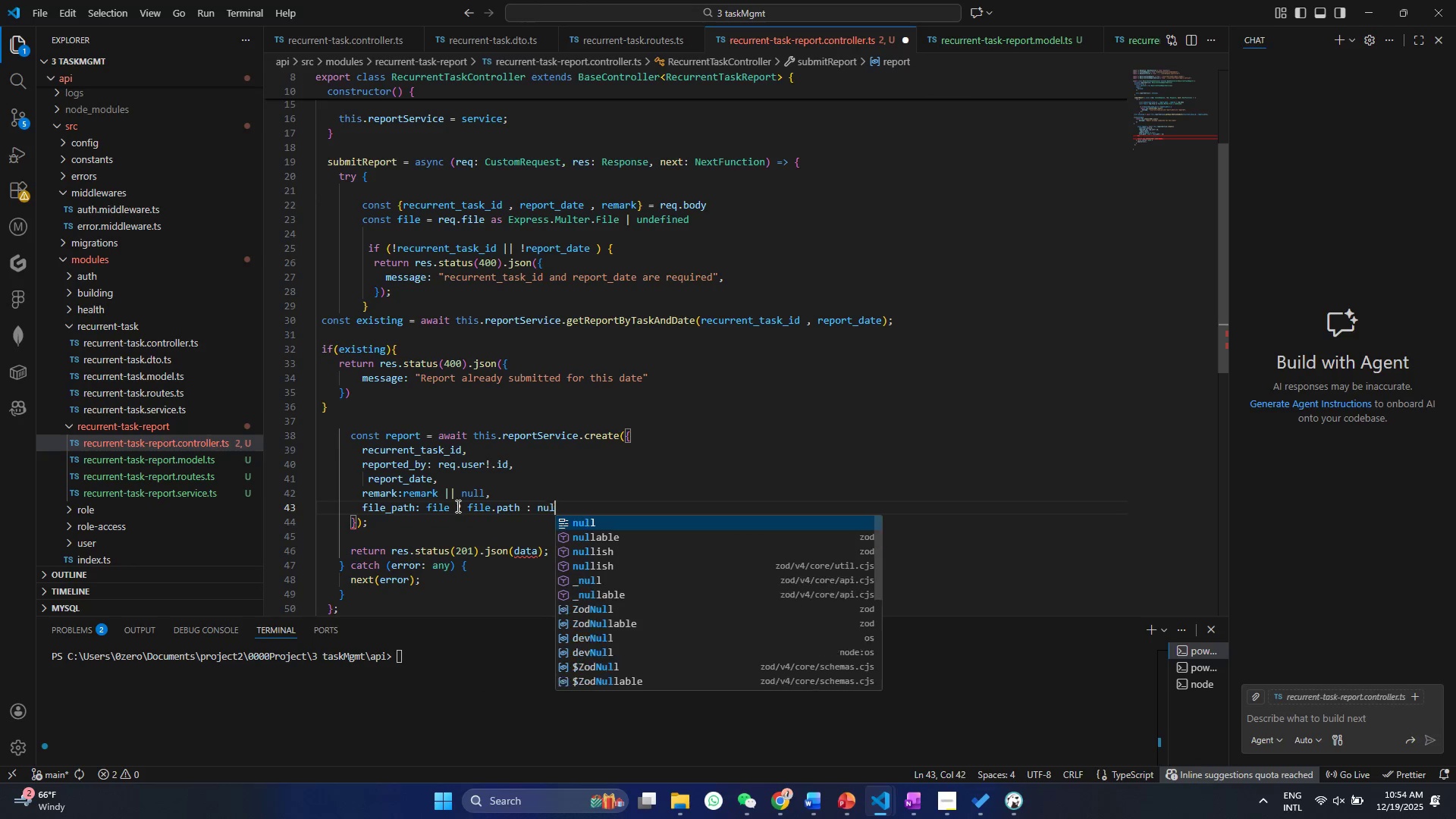 
key(Control+ControlLeft)
 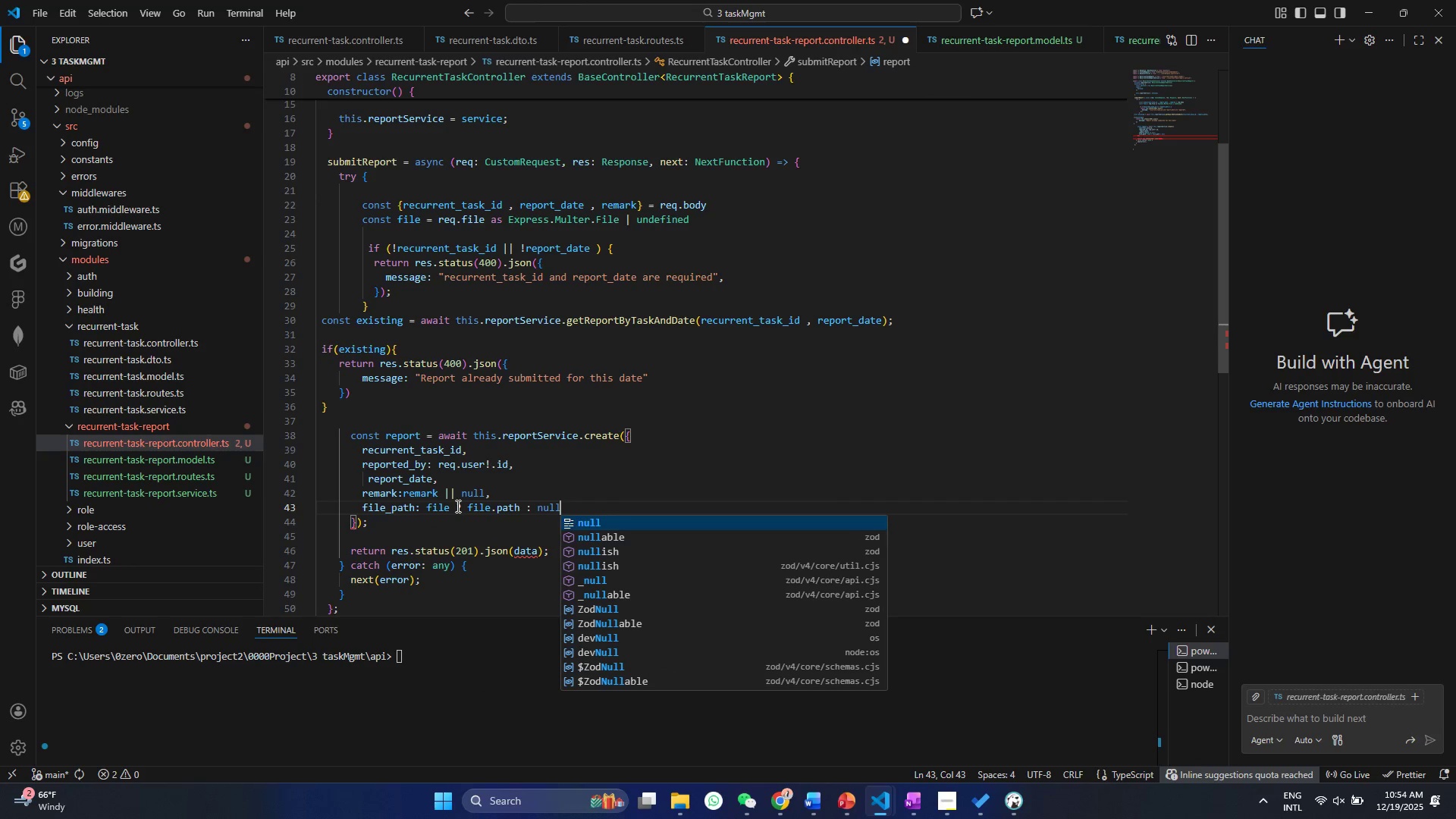 
key(Control+S)
 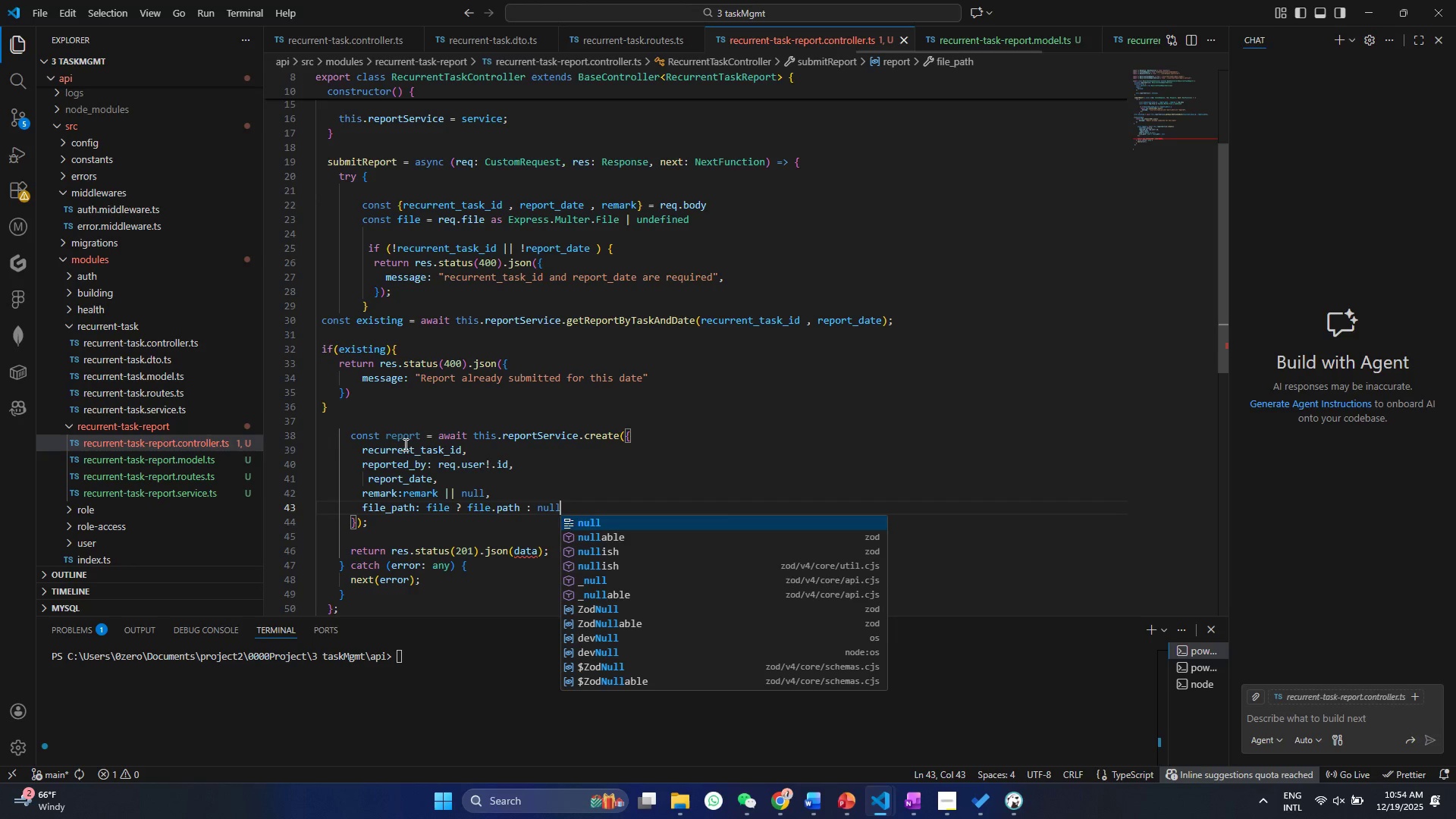 
left_click([448, 459])
 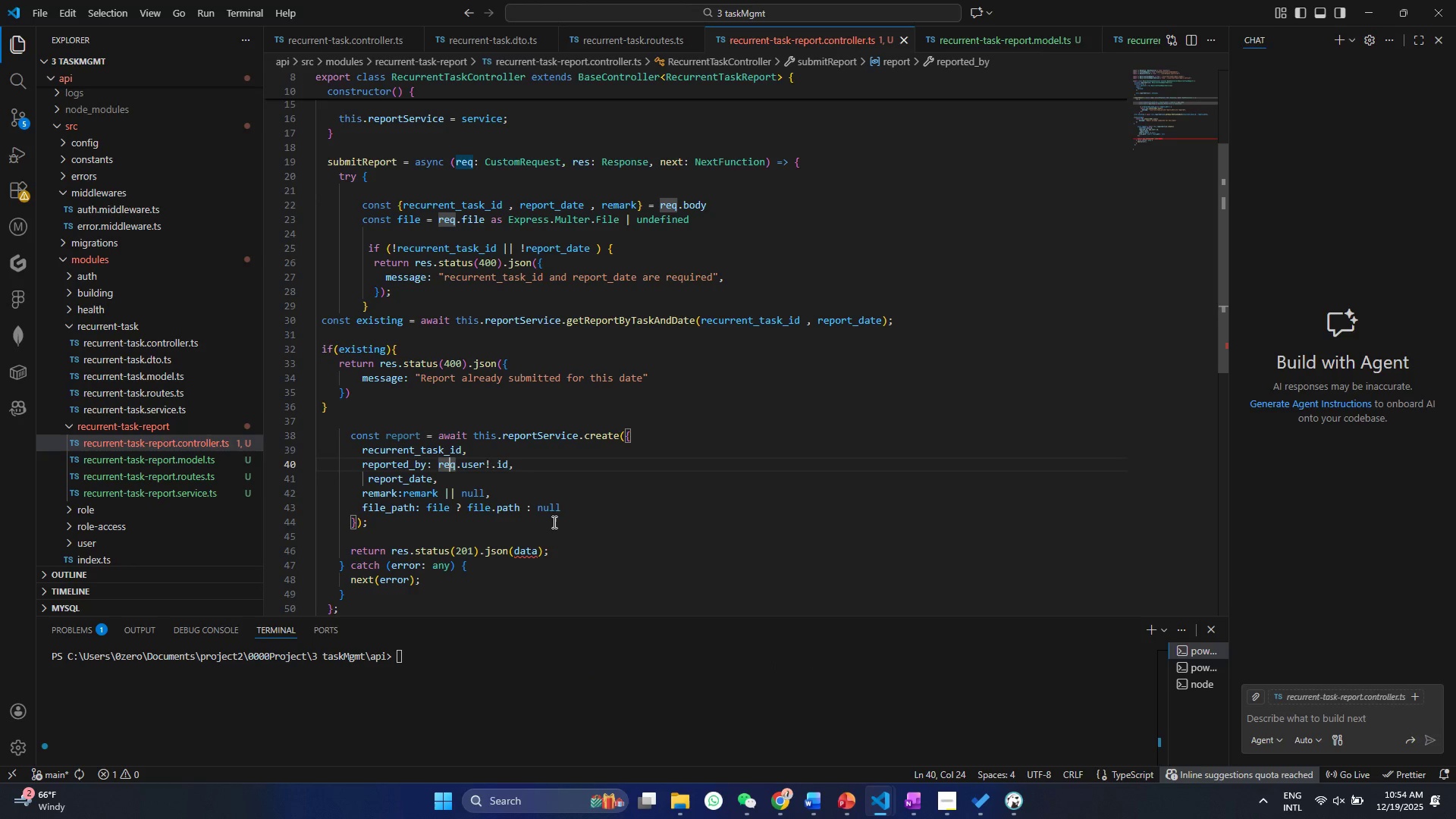 
key(Control+ControlLeft)
 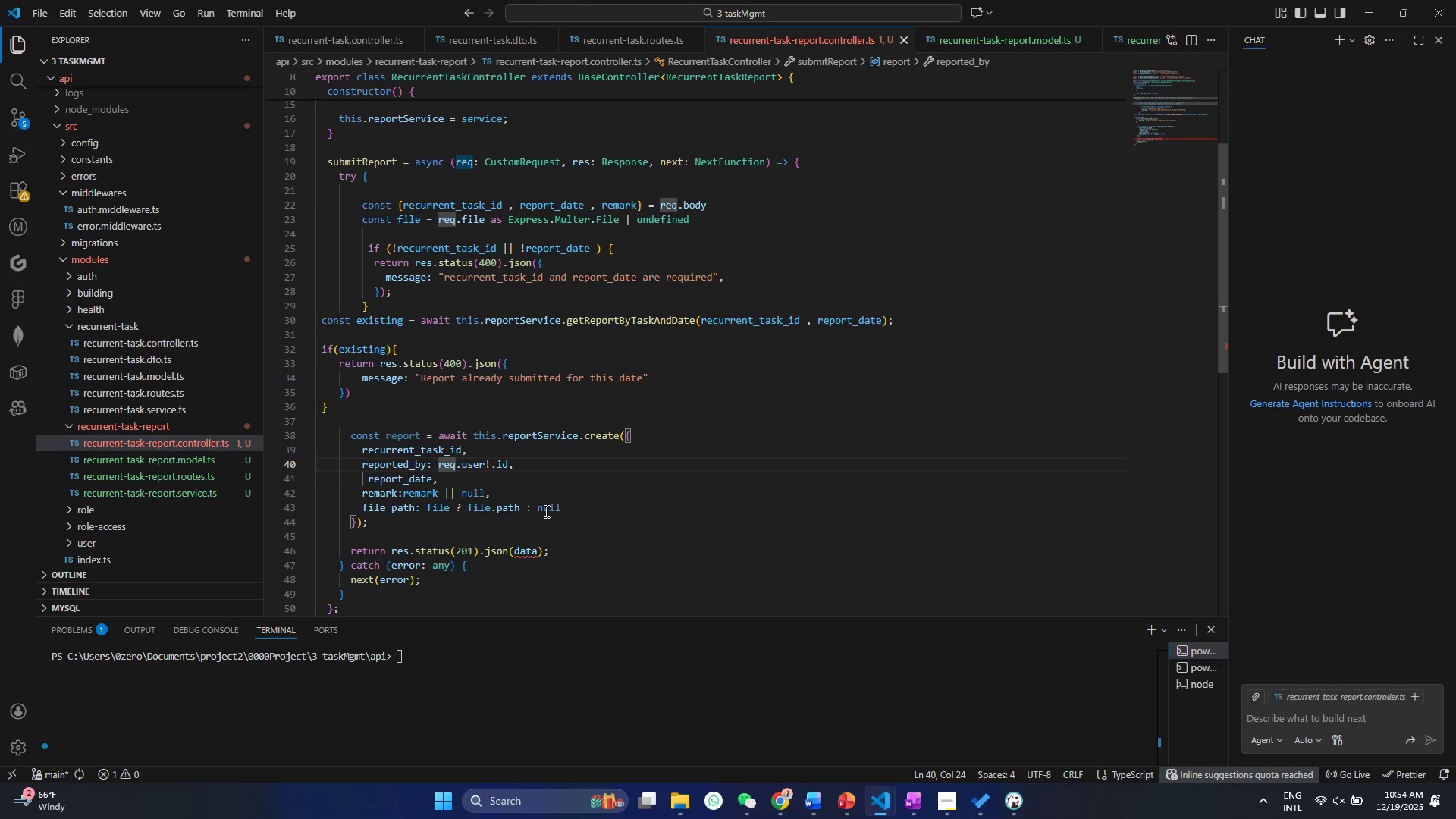 
key(Control+S)
 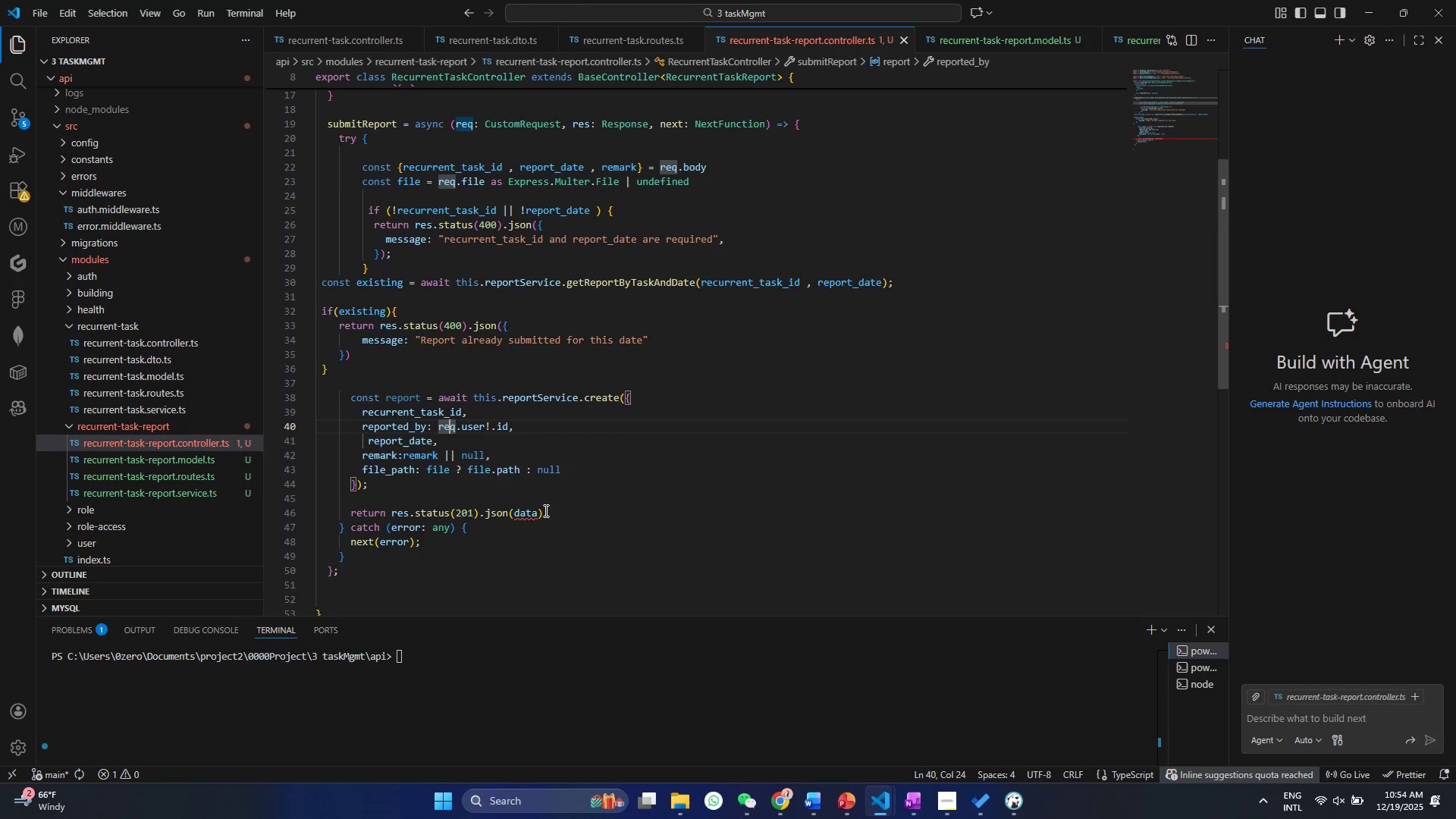 
scroll: coordinate [540, 507], scroll_direction: down, amount: 3.0
 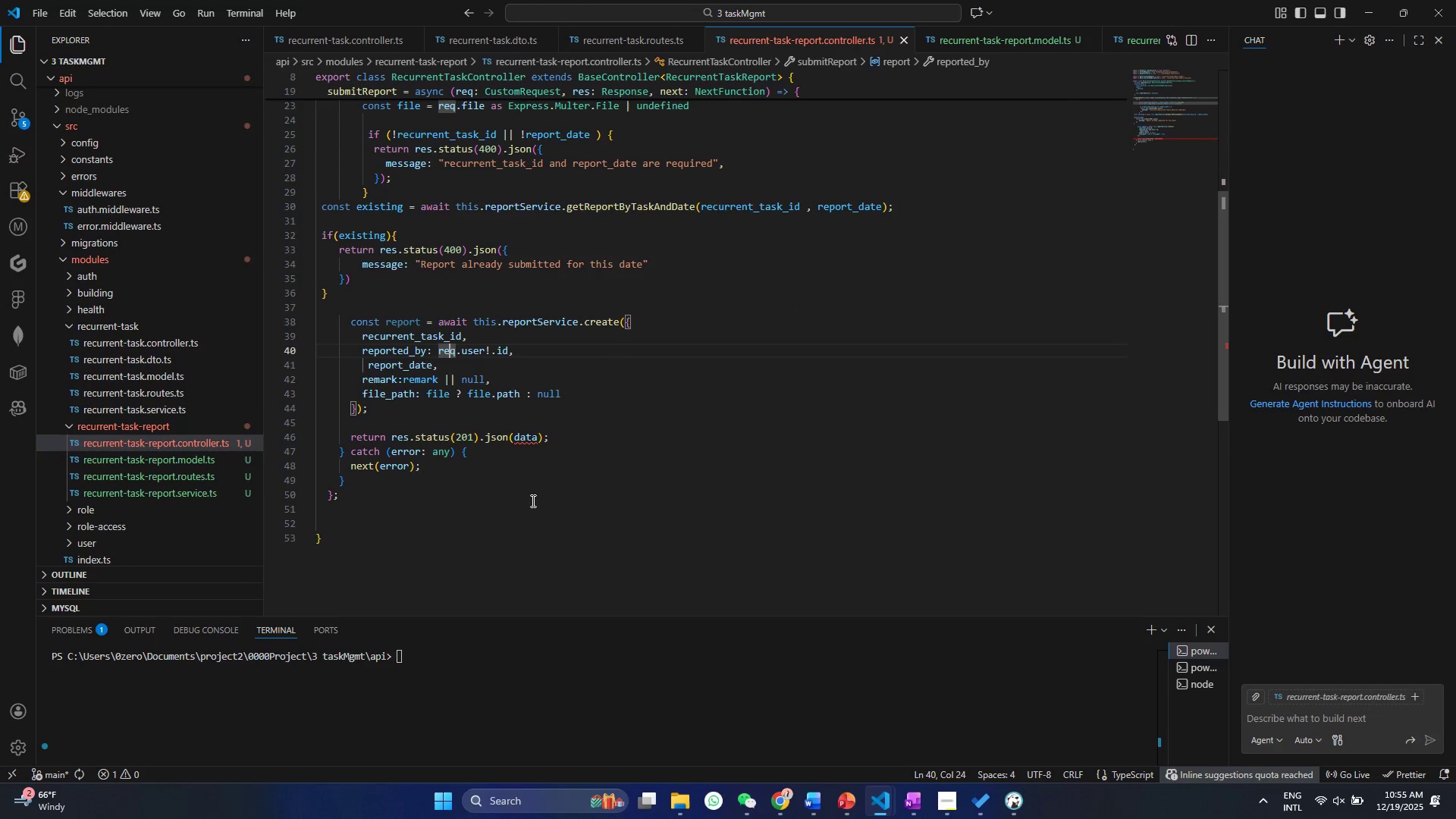 
left_click([374, 403])
 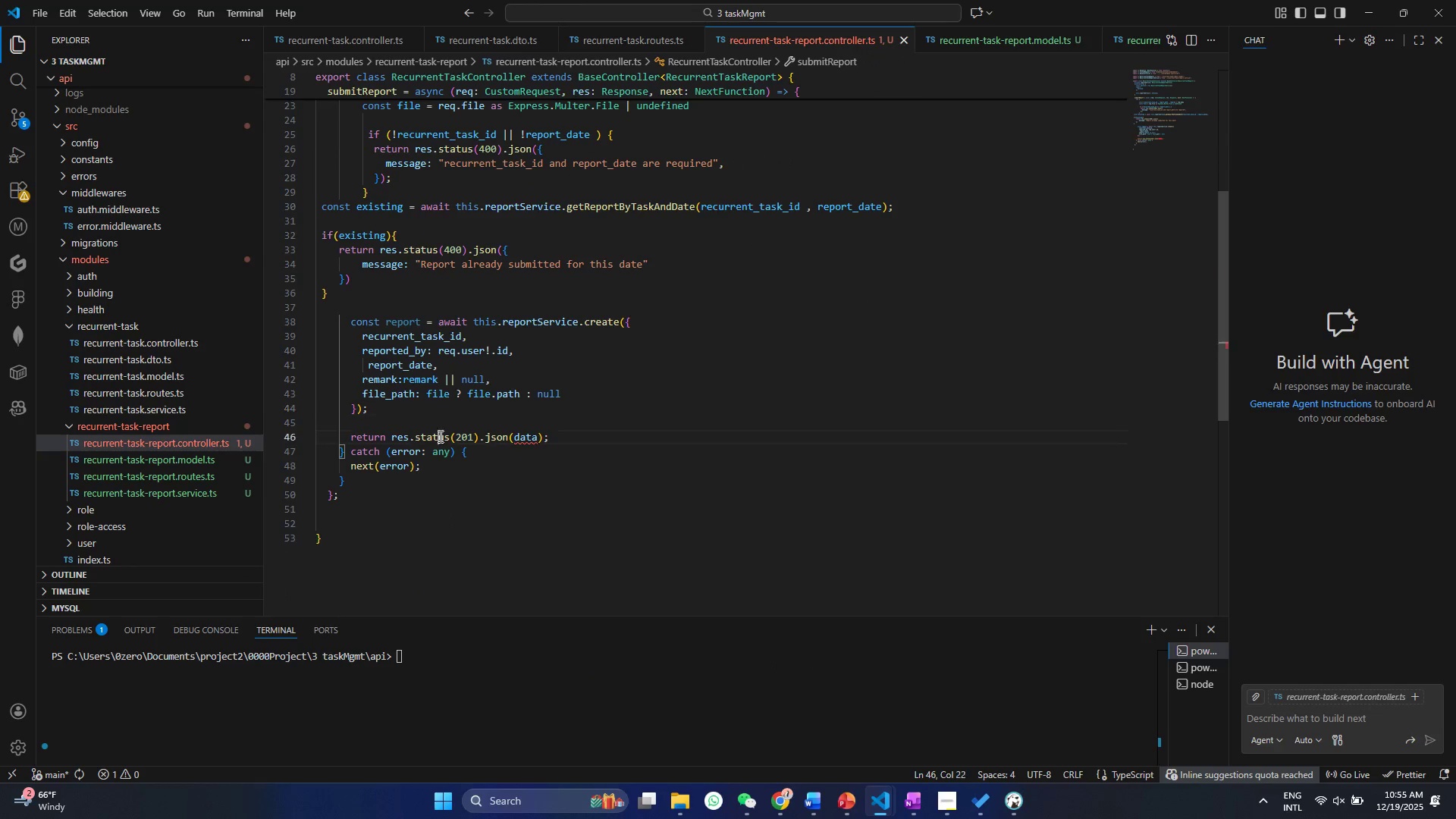 
double_click([439, 436])
 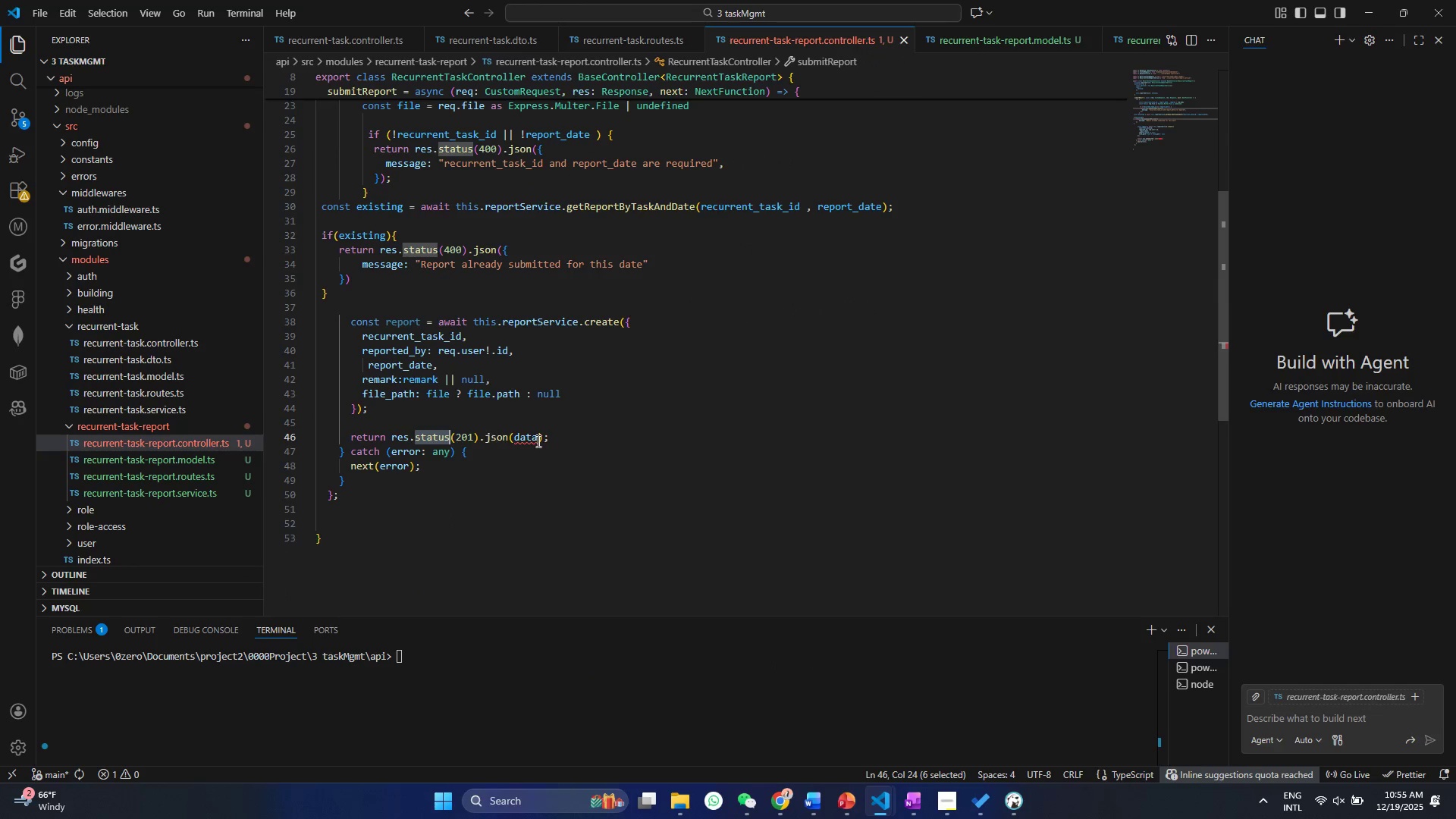 
triple_click([537, 441])
 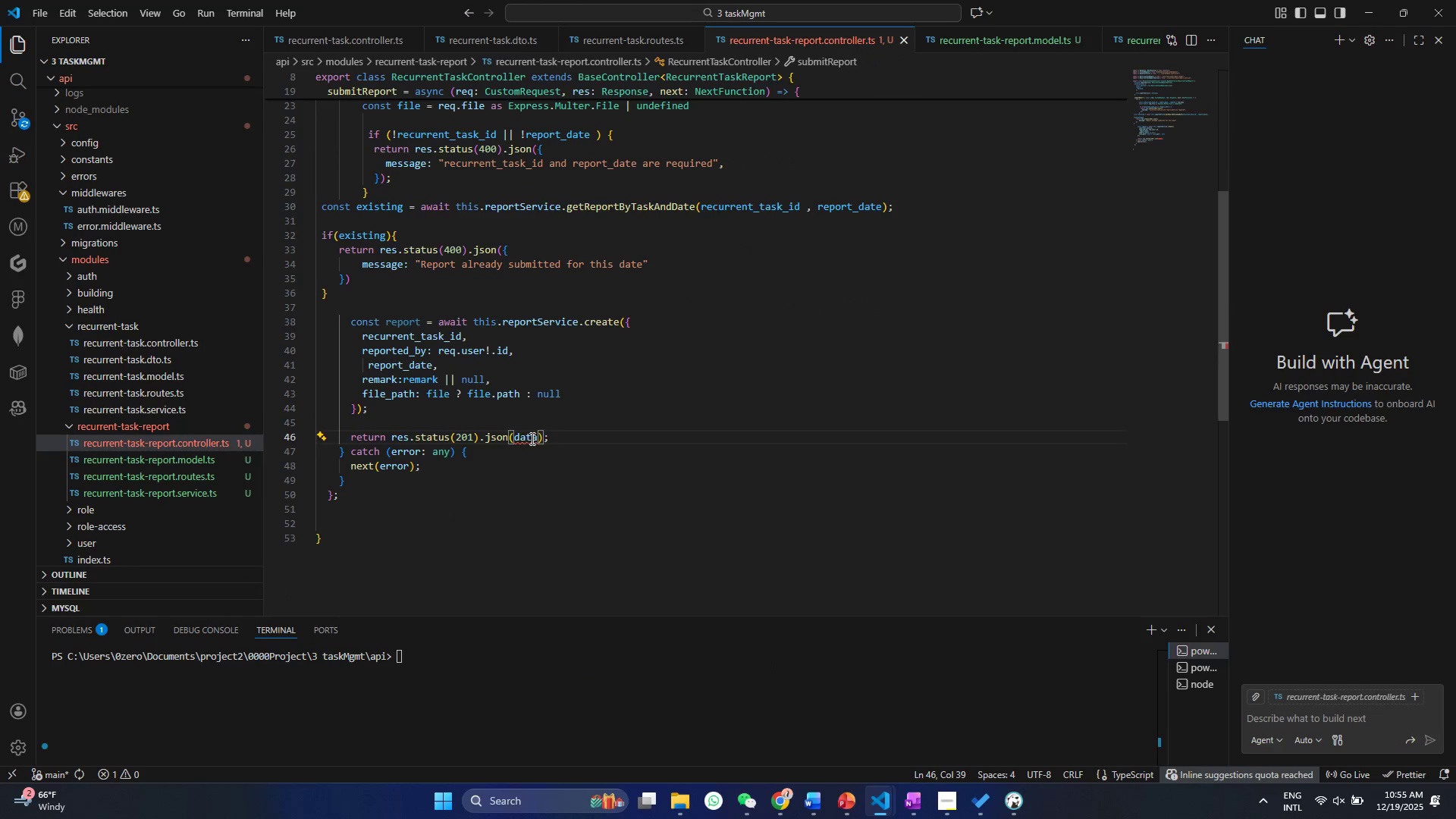 
left_click([532, 438])
 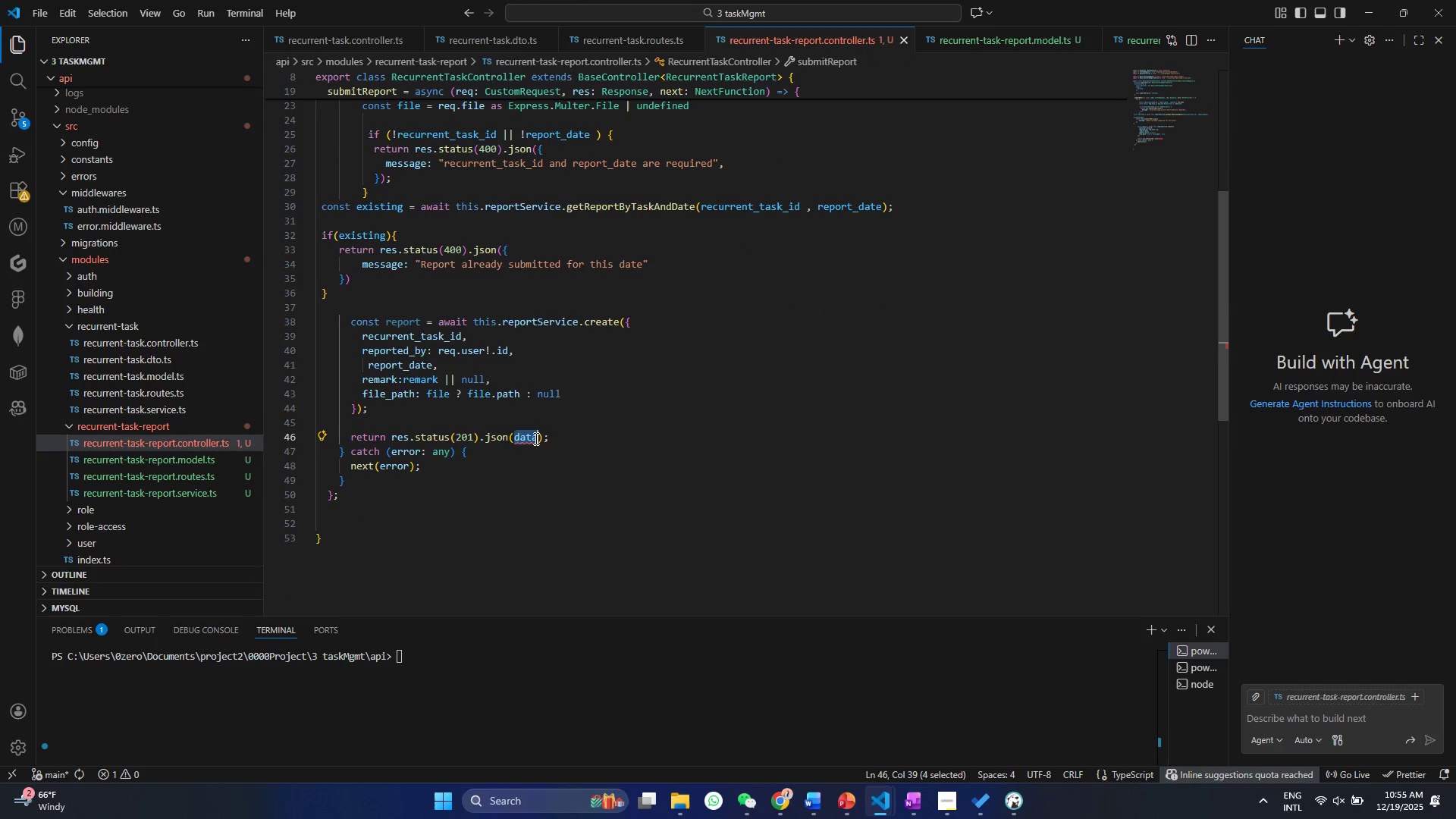 
type(rep)
 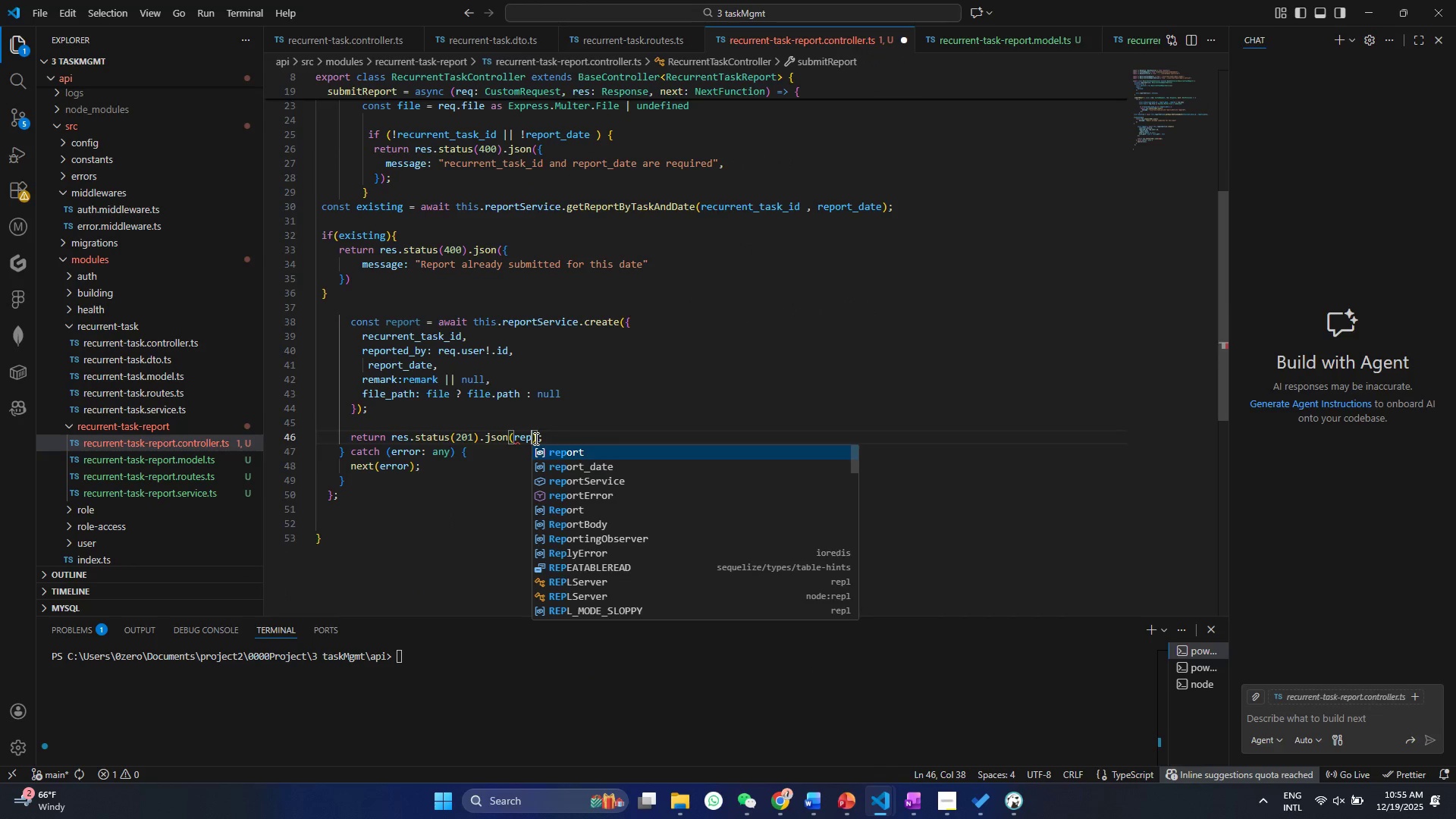 
key(Enter)
 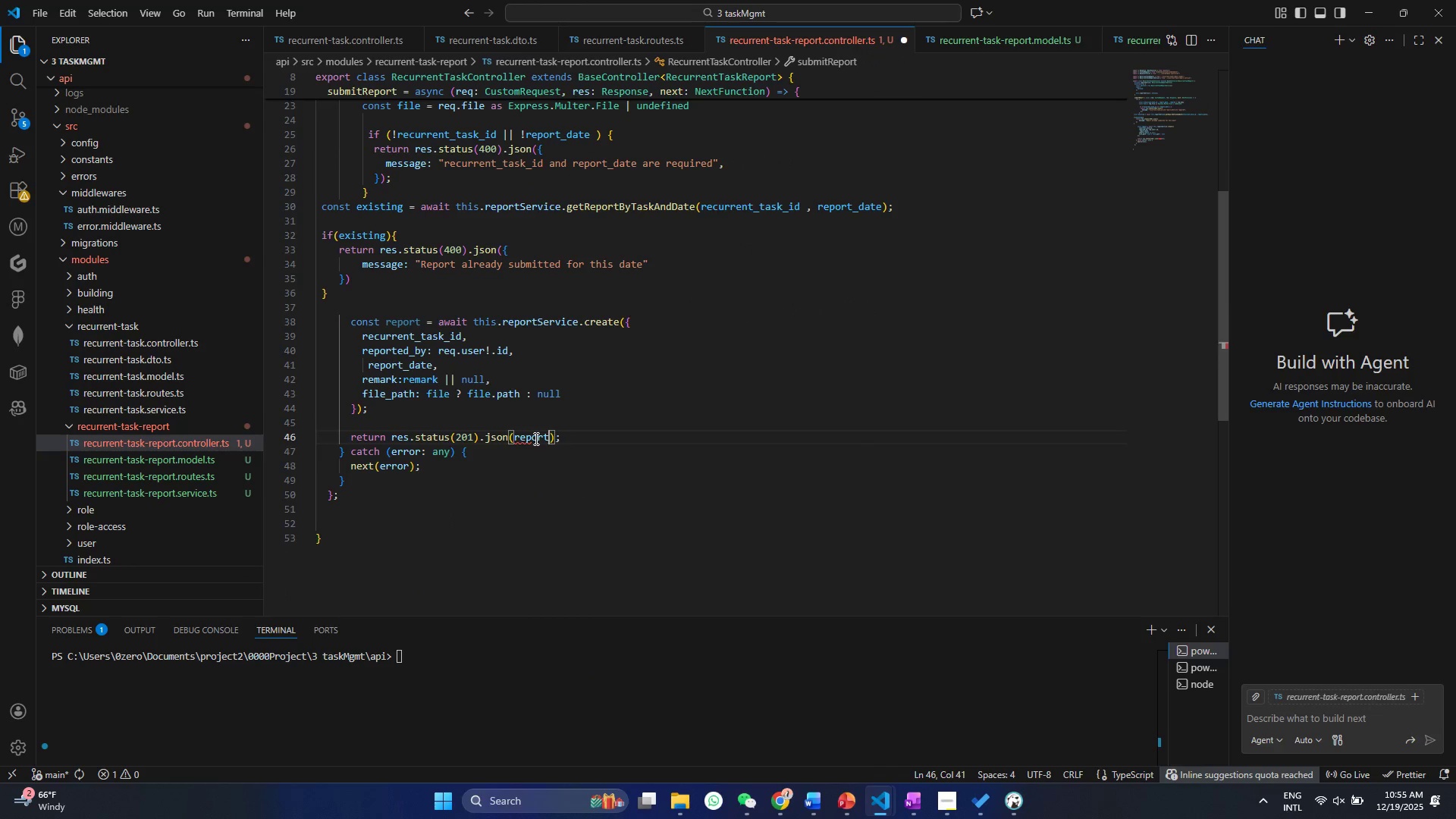 
key(Control+ControlLeft)
 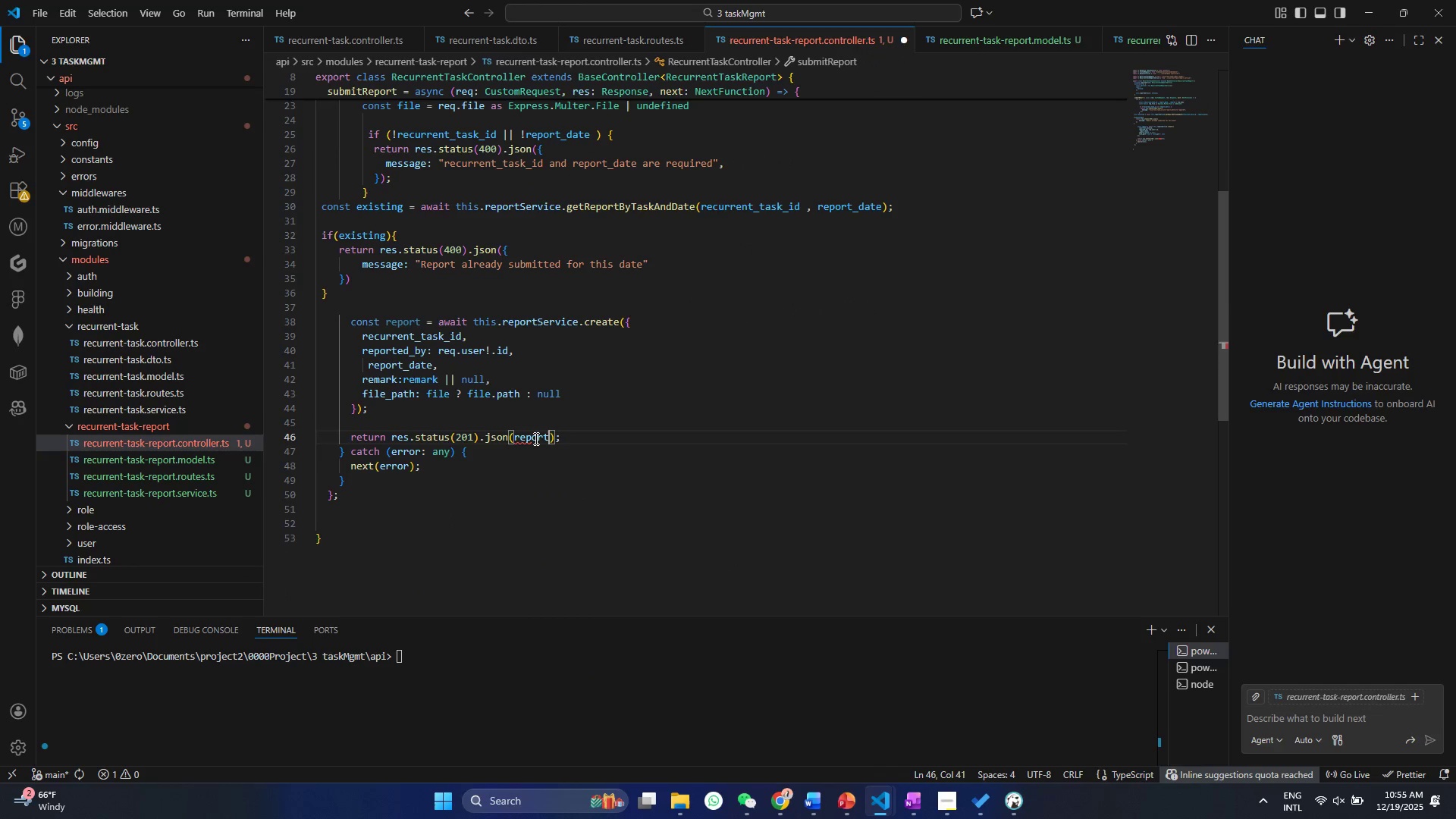 
key(Control+S)
 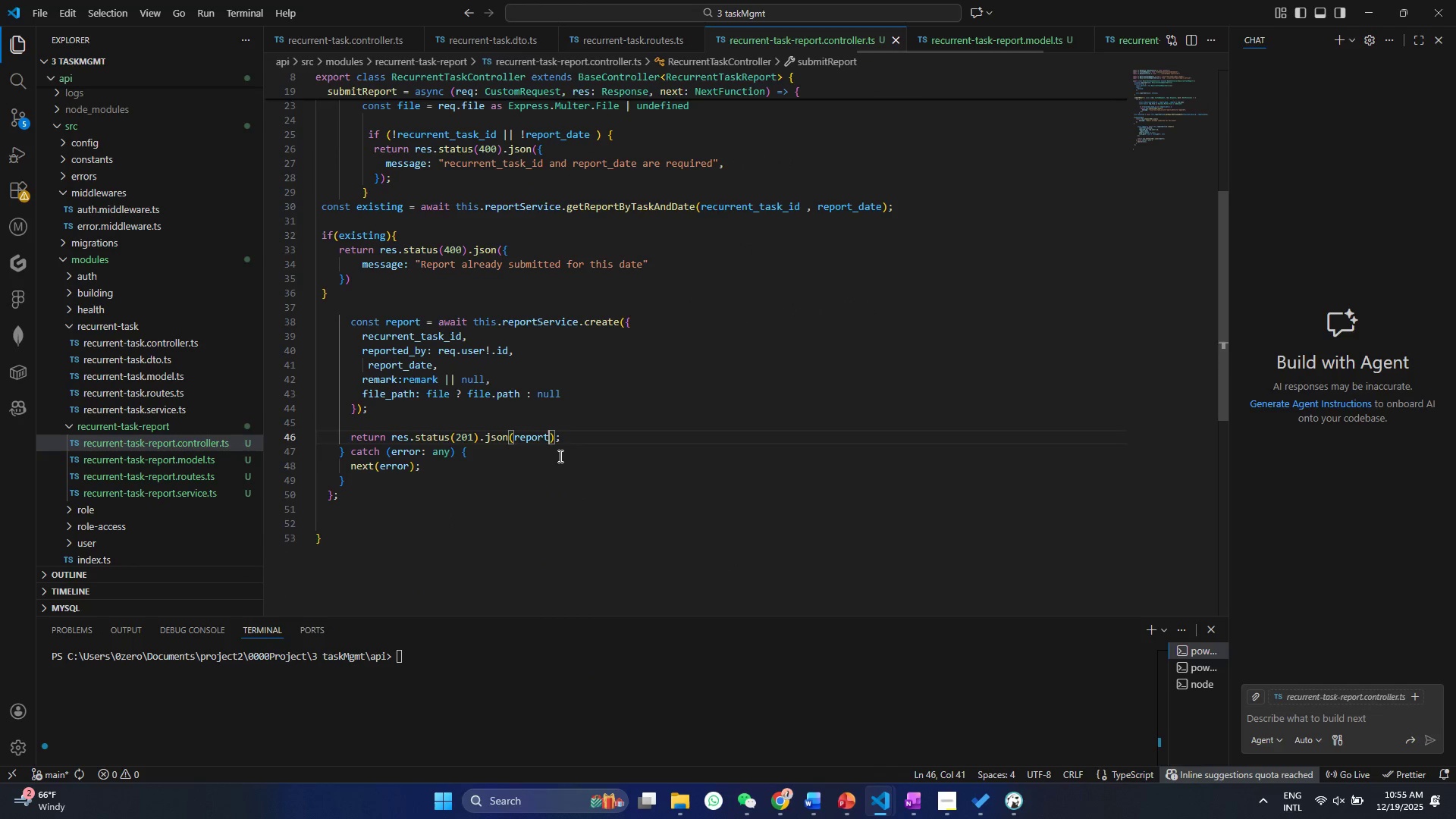 
left_click([559, 456])
 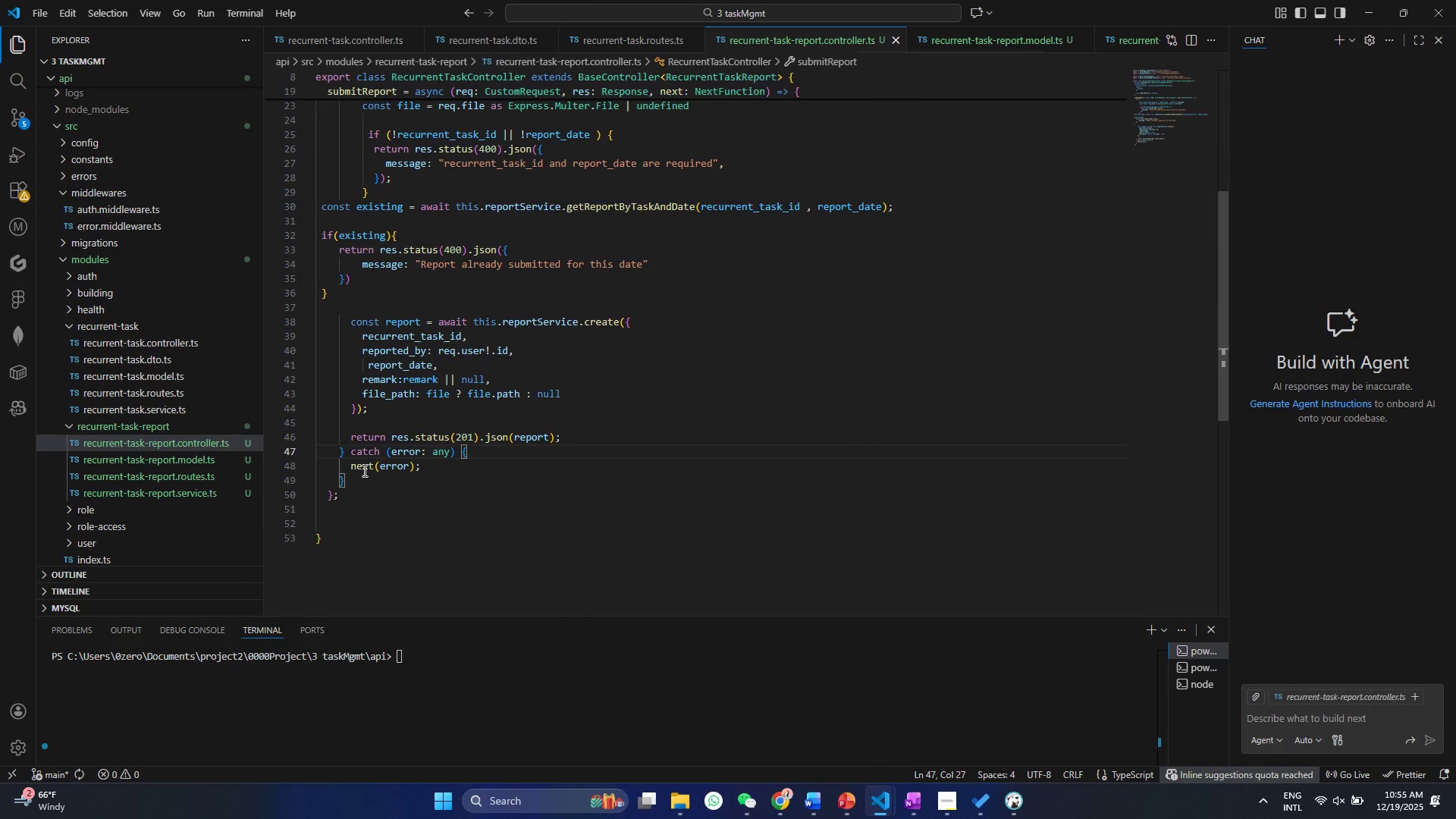 
left_click([363, 470])
 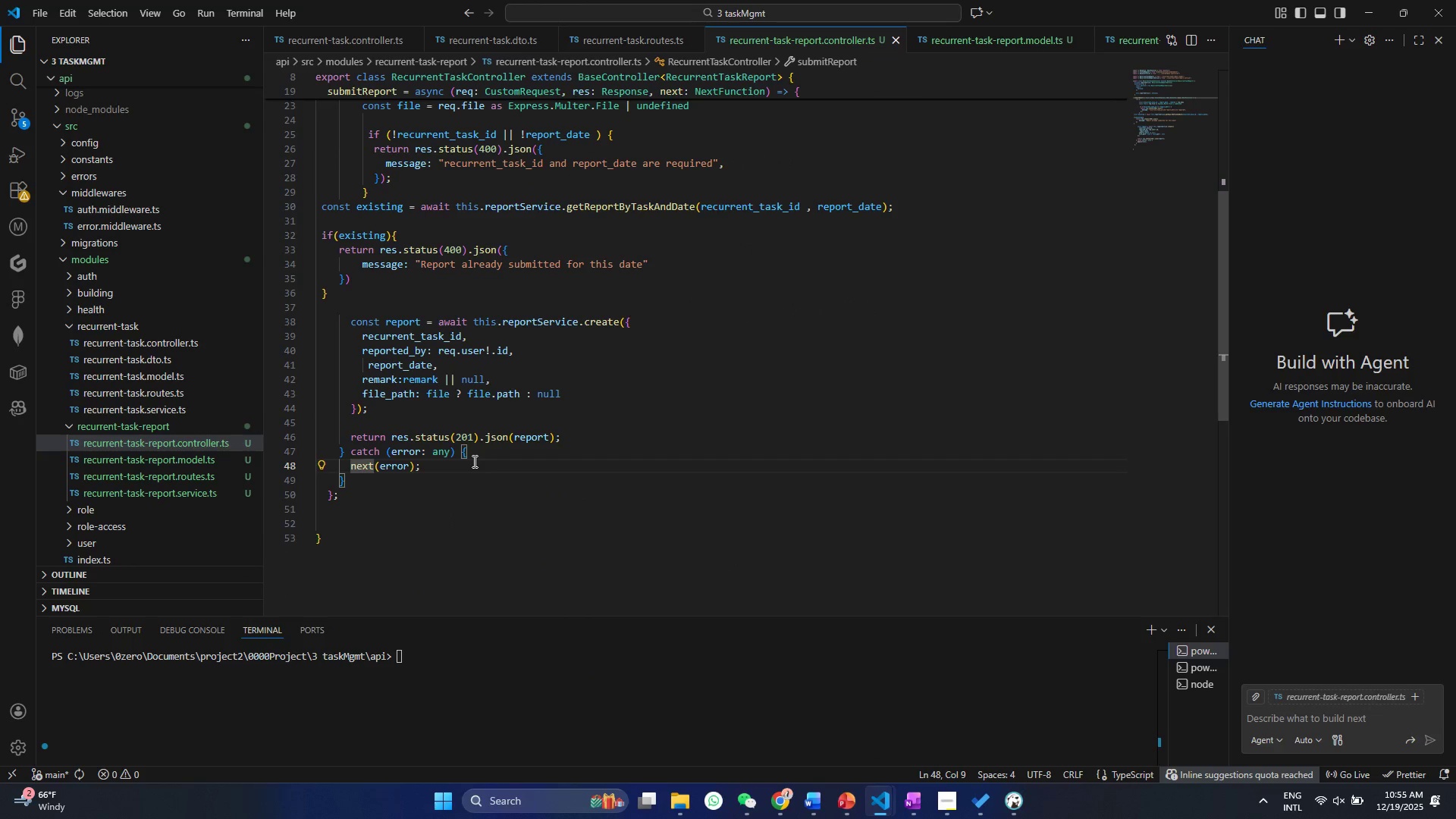 
scroll: coordinate [457, 460], scroll_direction: down, amount: 4.0
 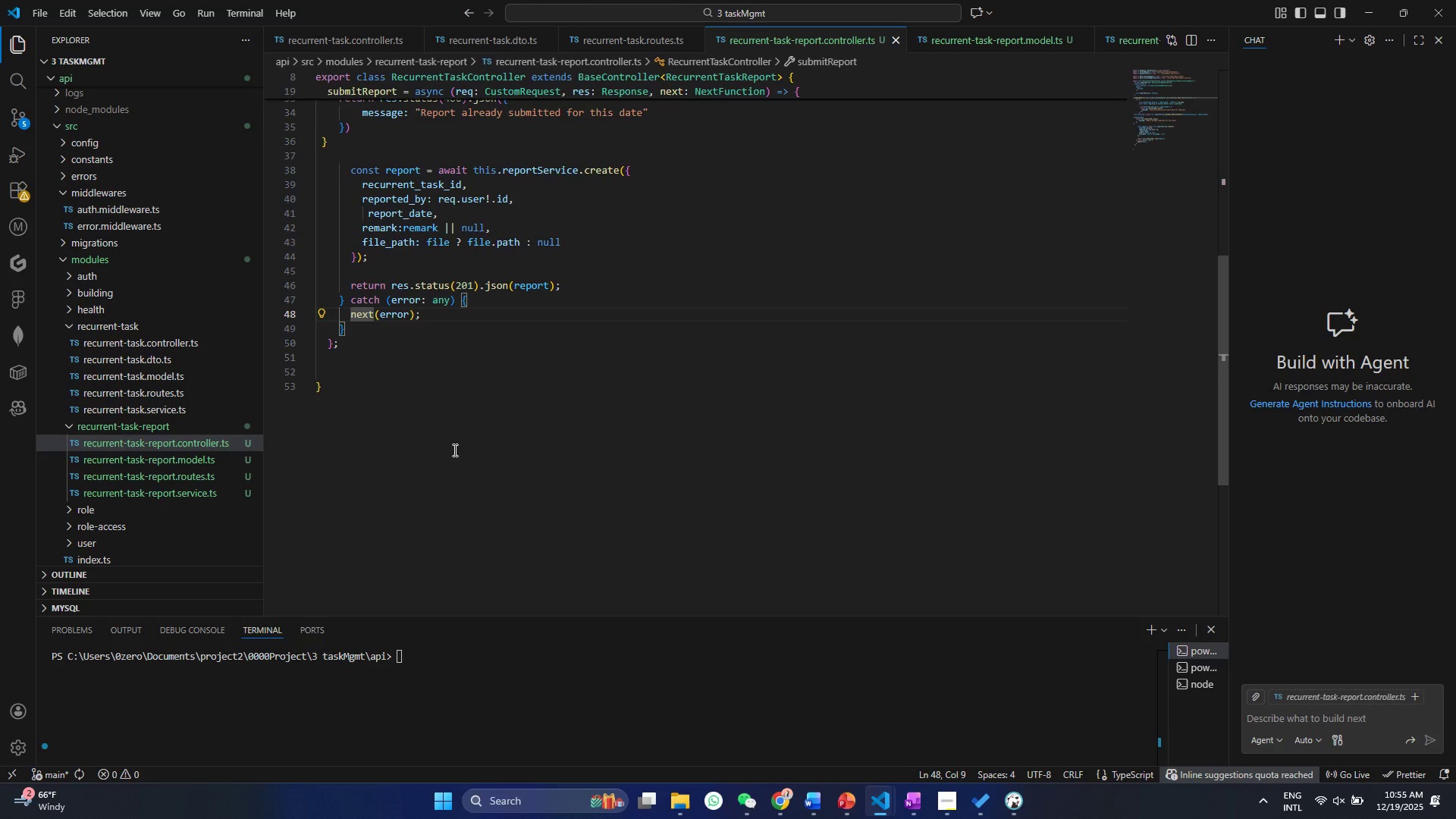 
key(Control+S)
 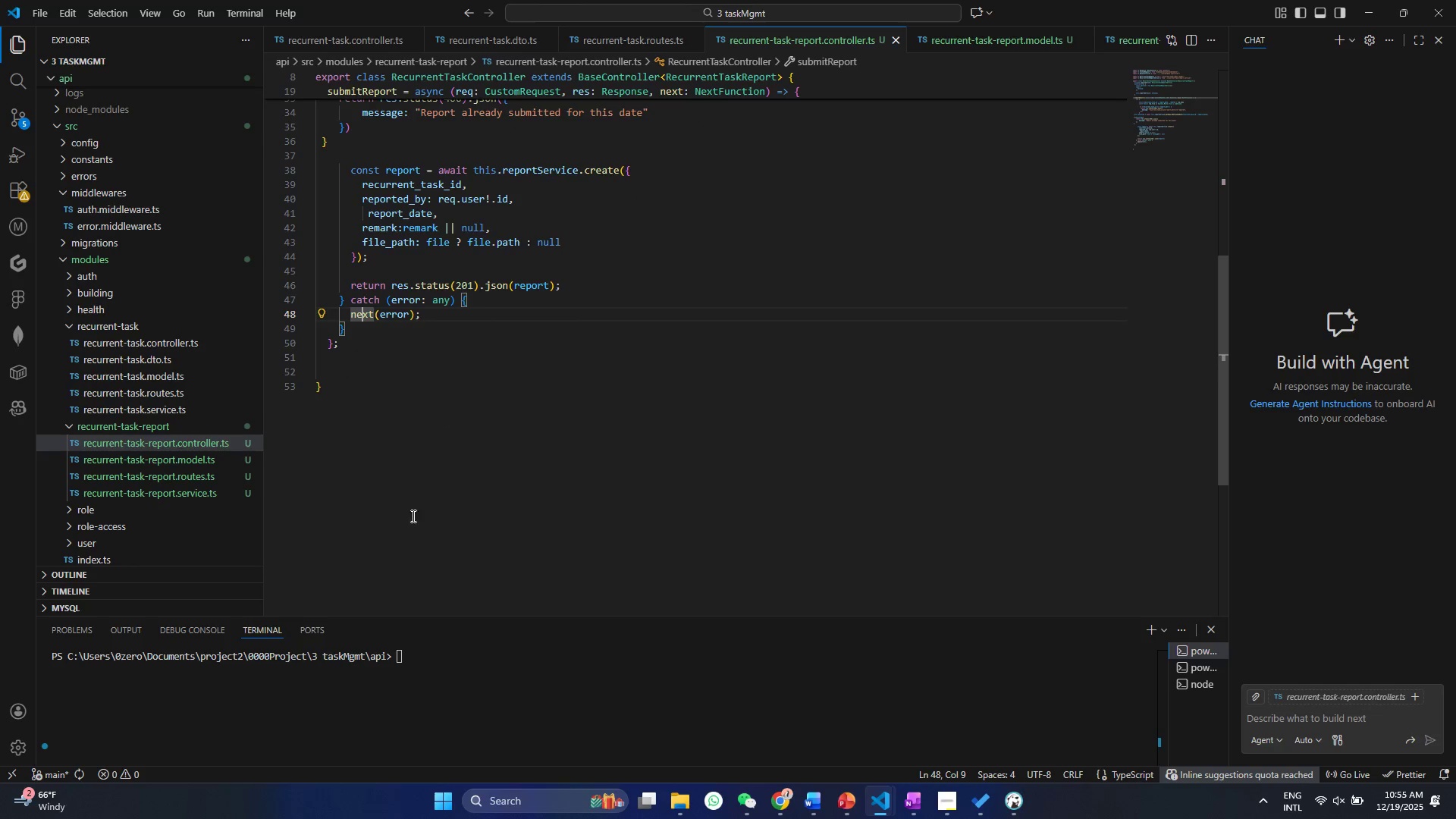 
left_click([378, 340])
 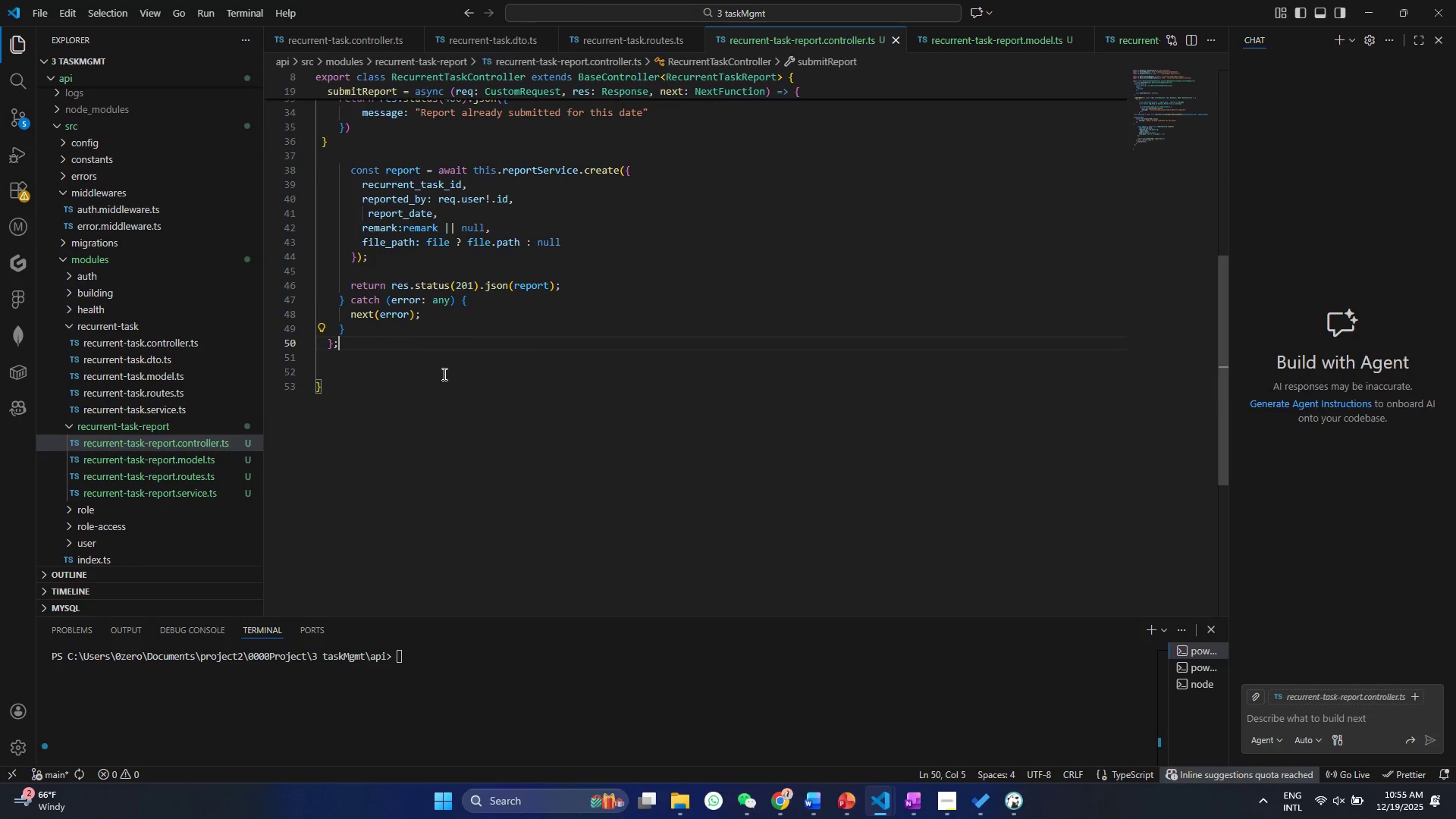 
scroll: coordinate [443, 374], scroll_direction: up, amount: 9.0
 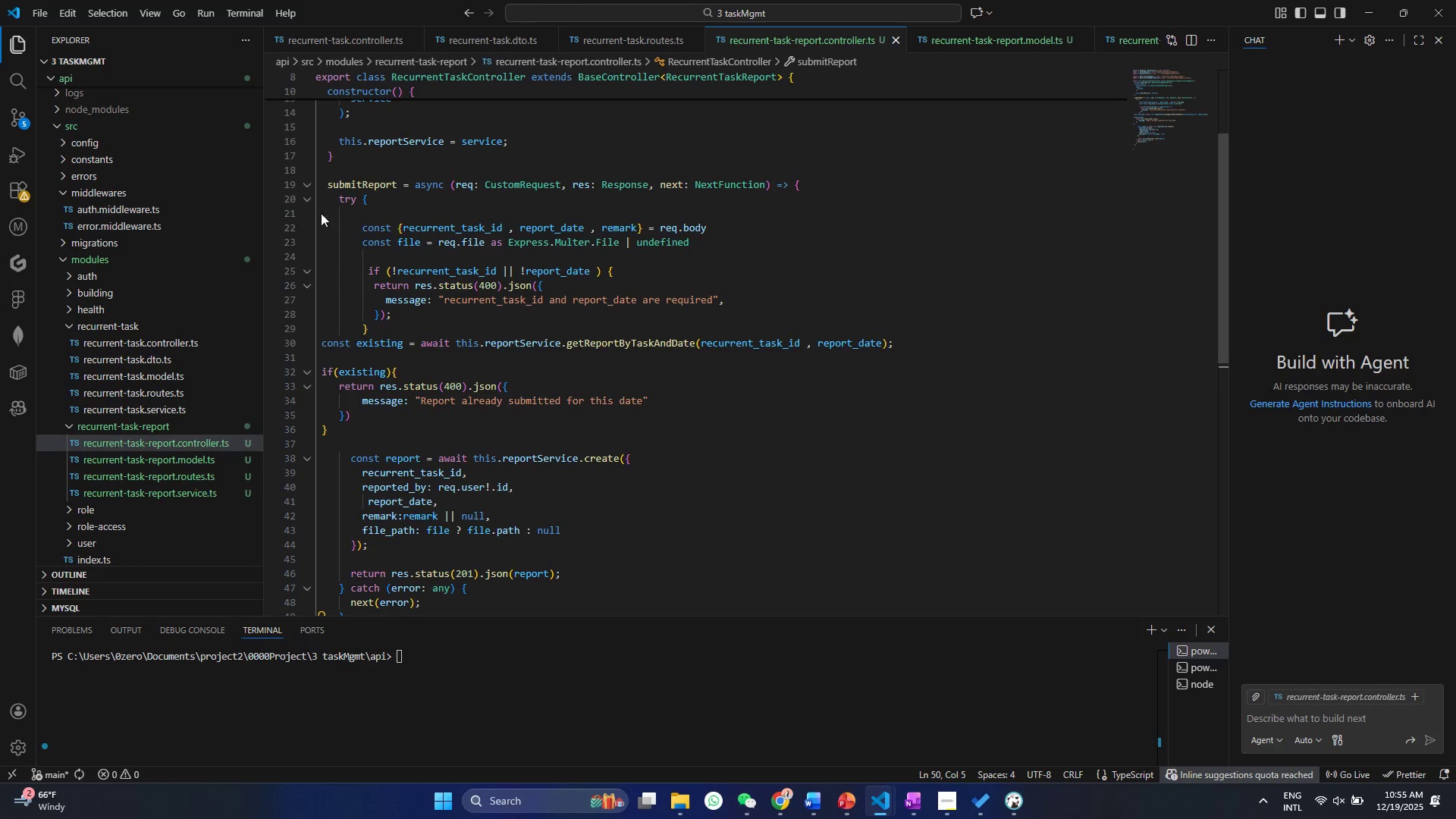 
key(Control+ControlLeft)
 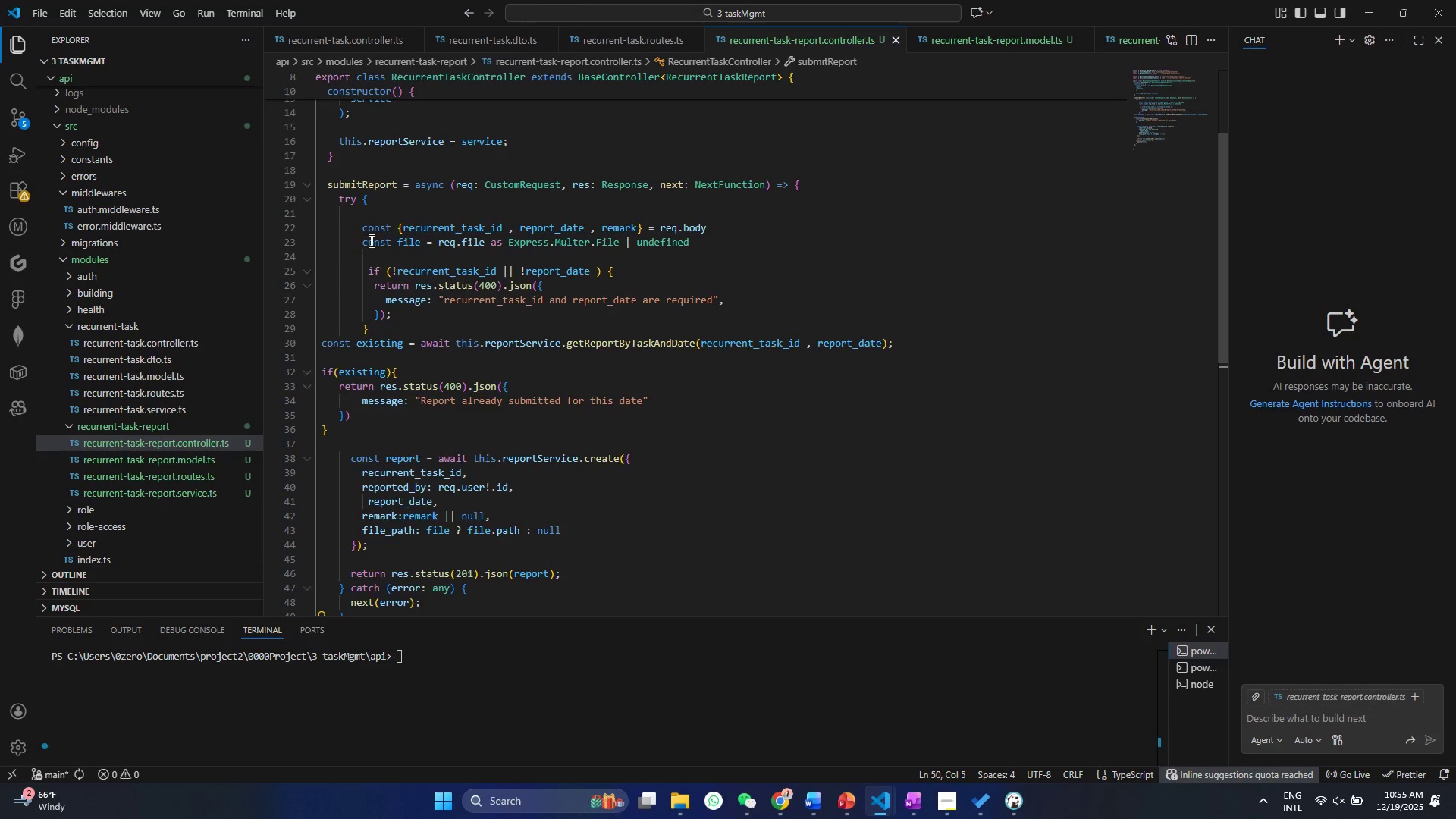 
key(Control+A)
 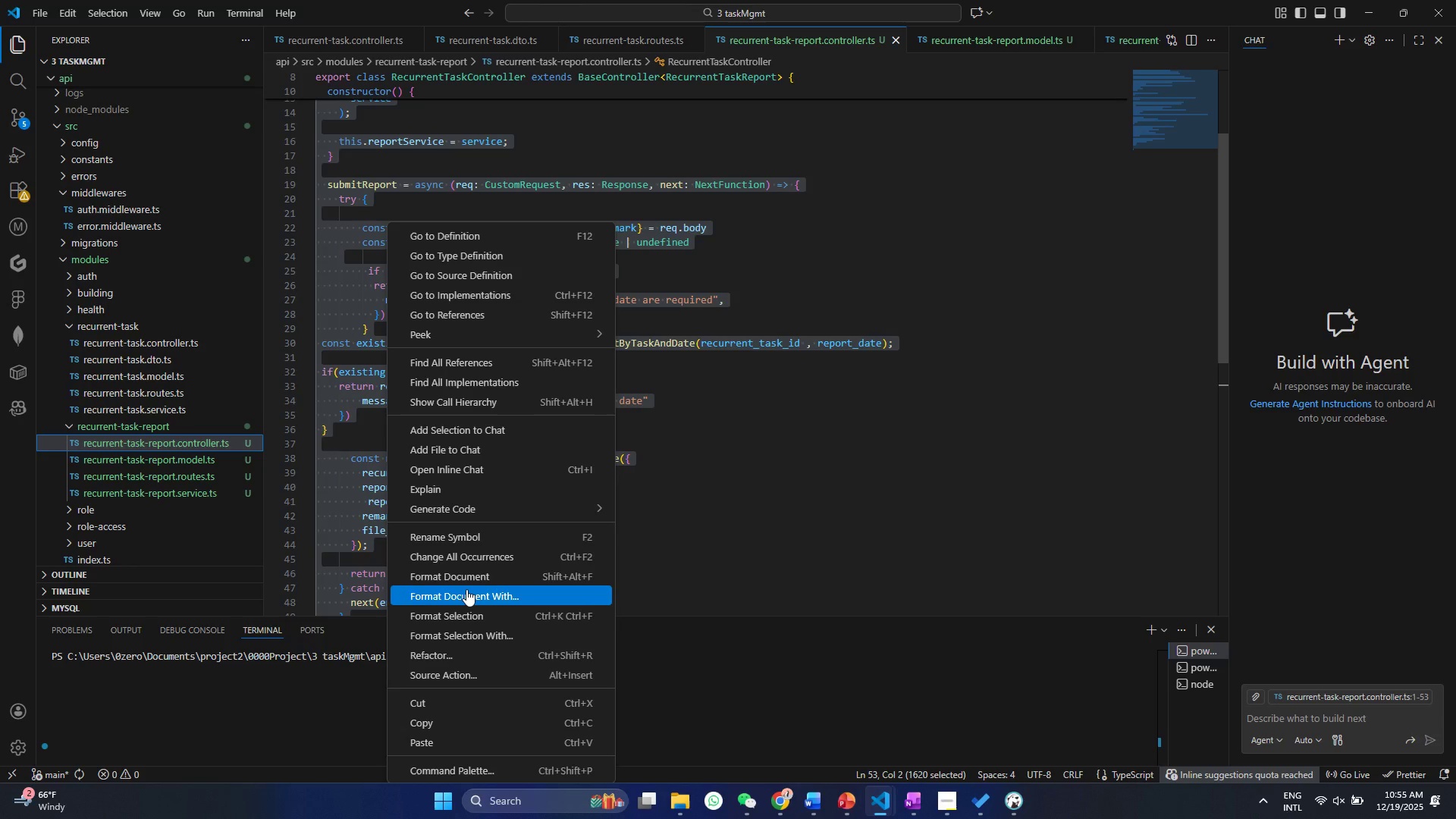 
left_click([470, 615])
 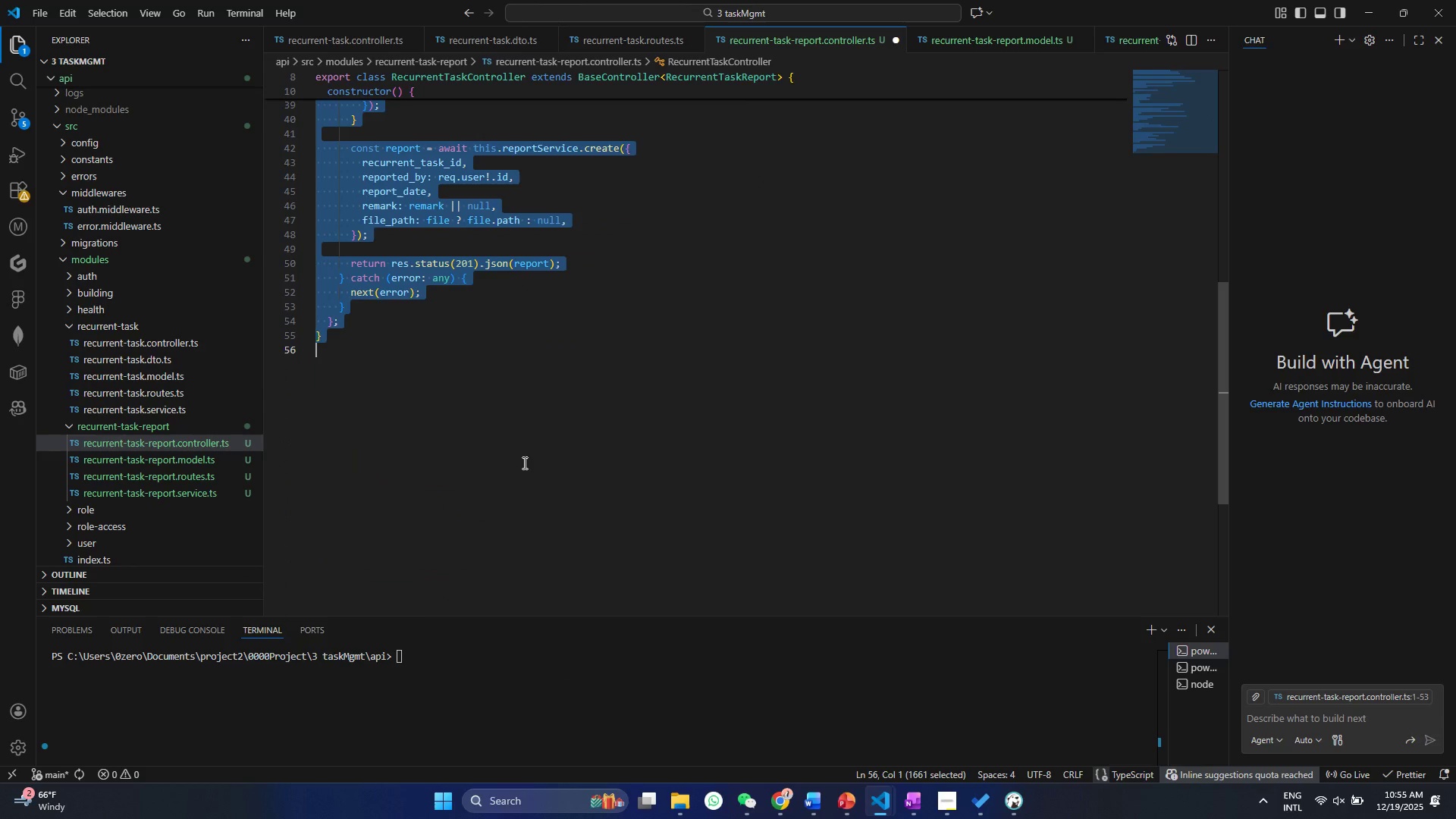 
left_click([523, 462])
 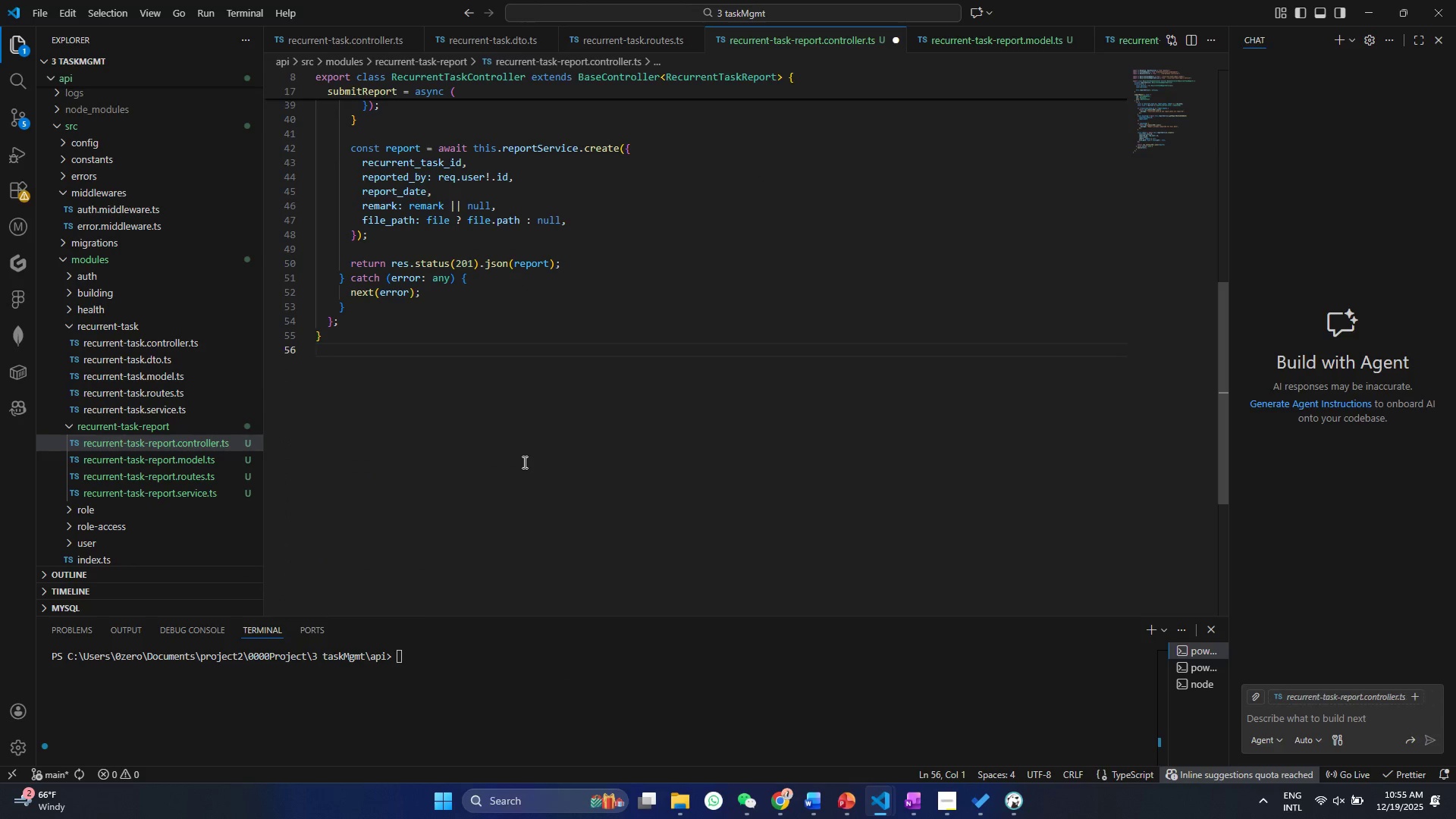 
key(Control+S)
 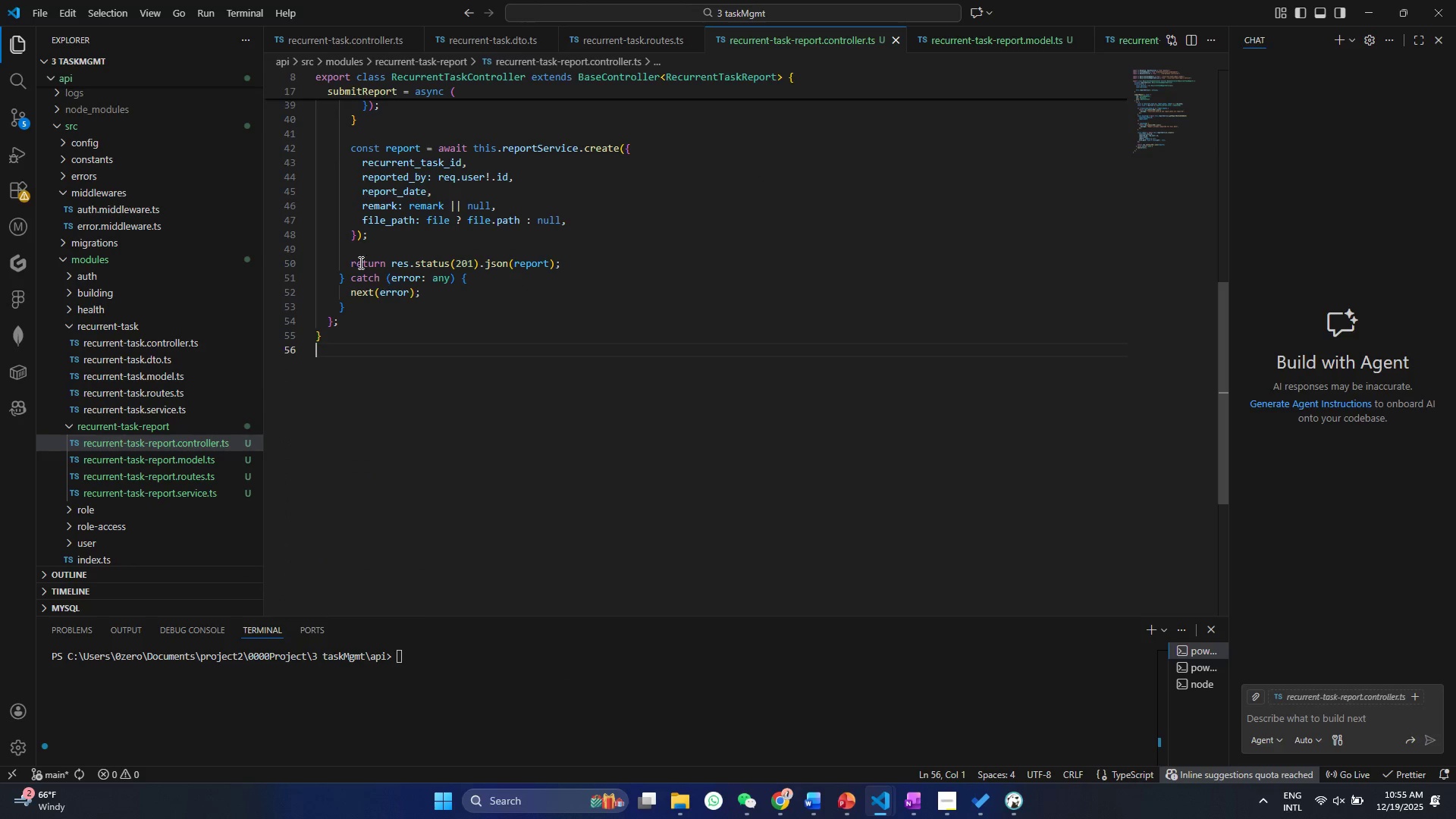 
scroll: coordinate [363, 271], scroll_direction: up, amount: 9.0
 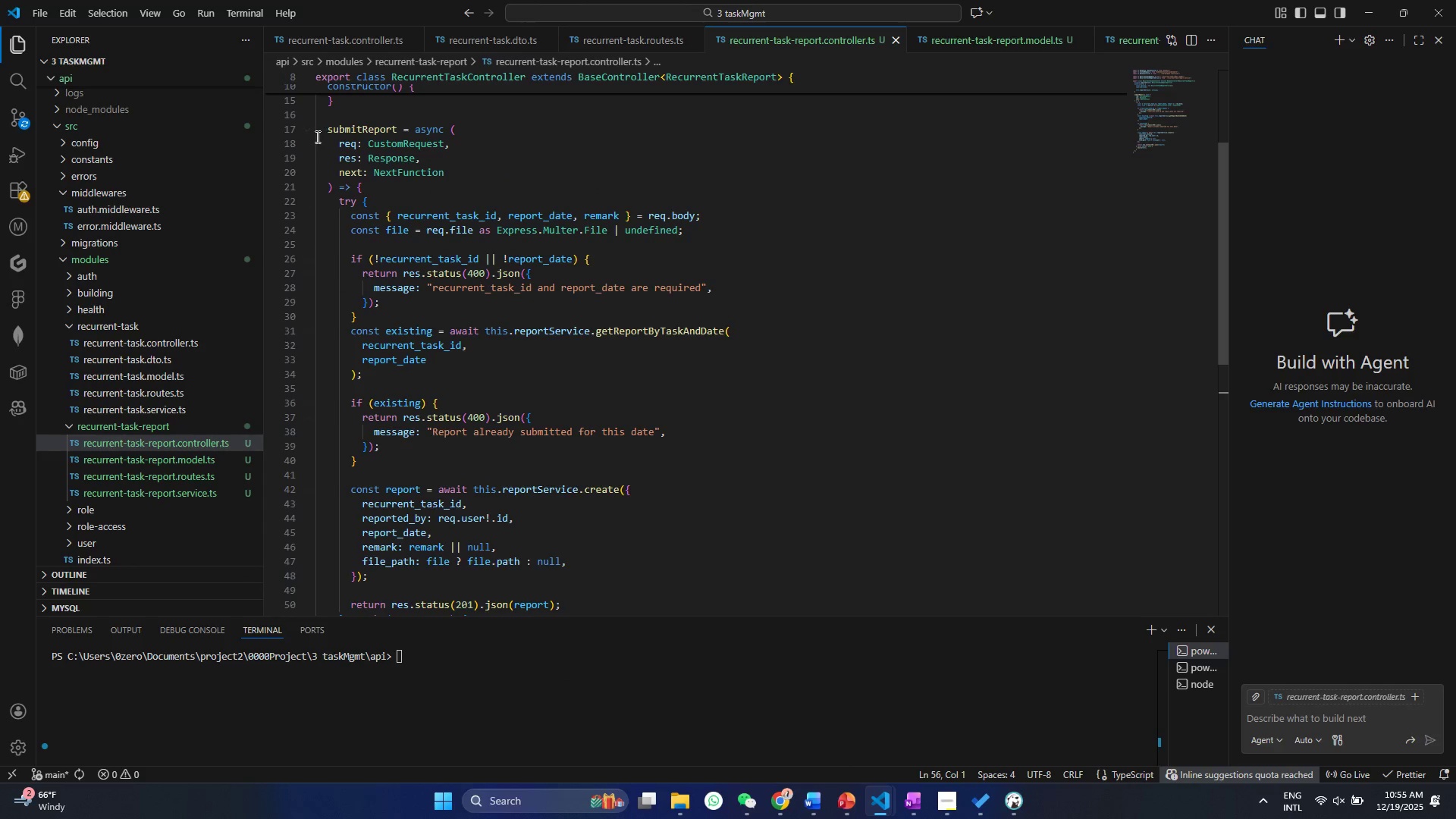 
left_click([308, 130])
 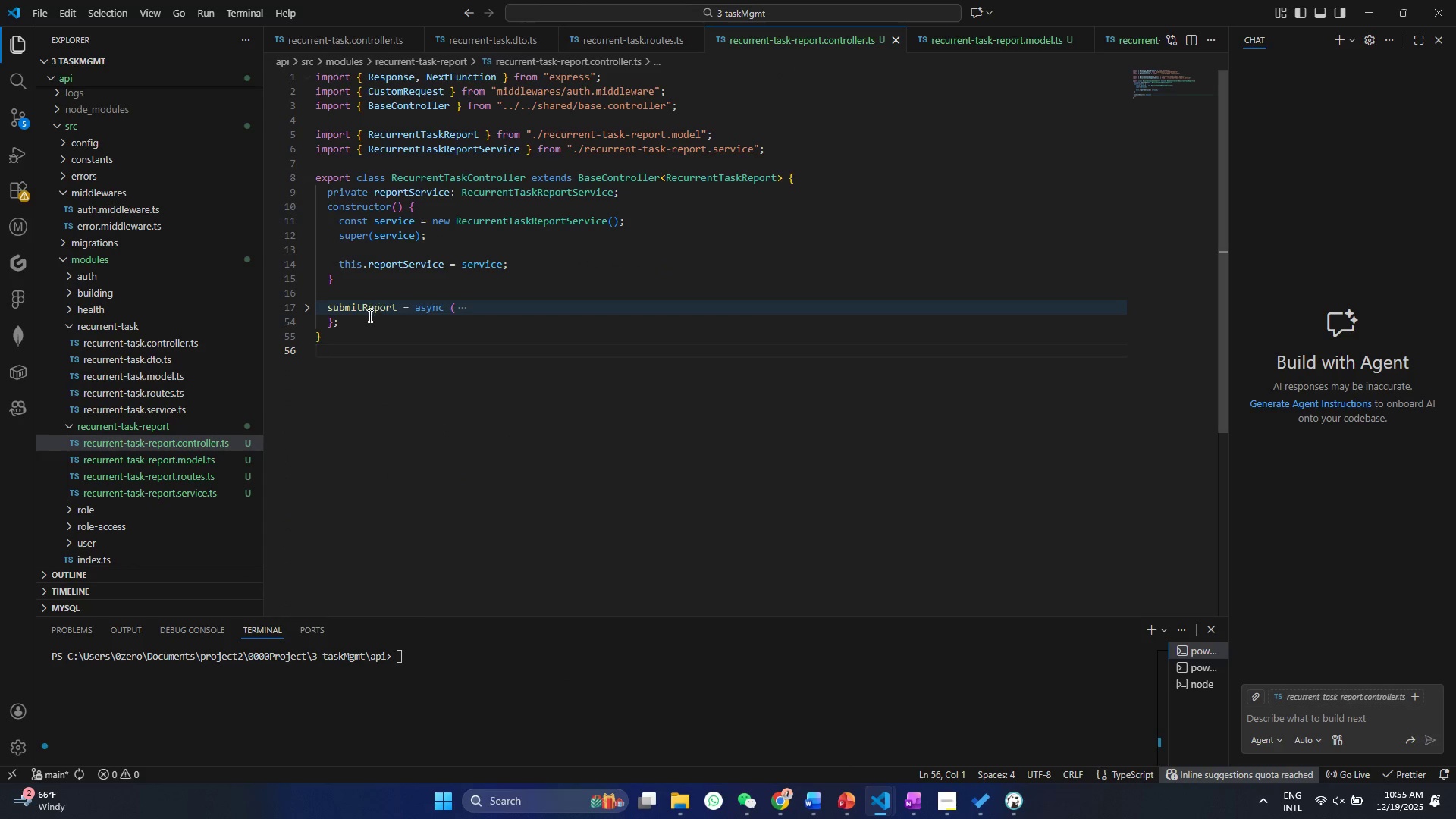 
left_click([355, 322])
 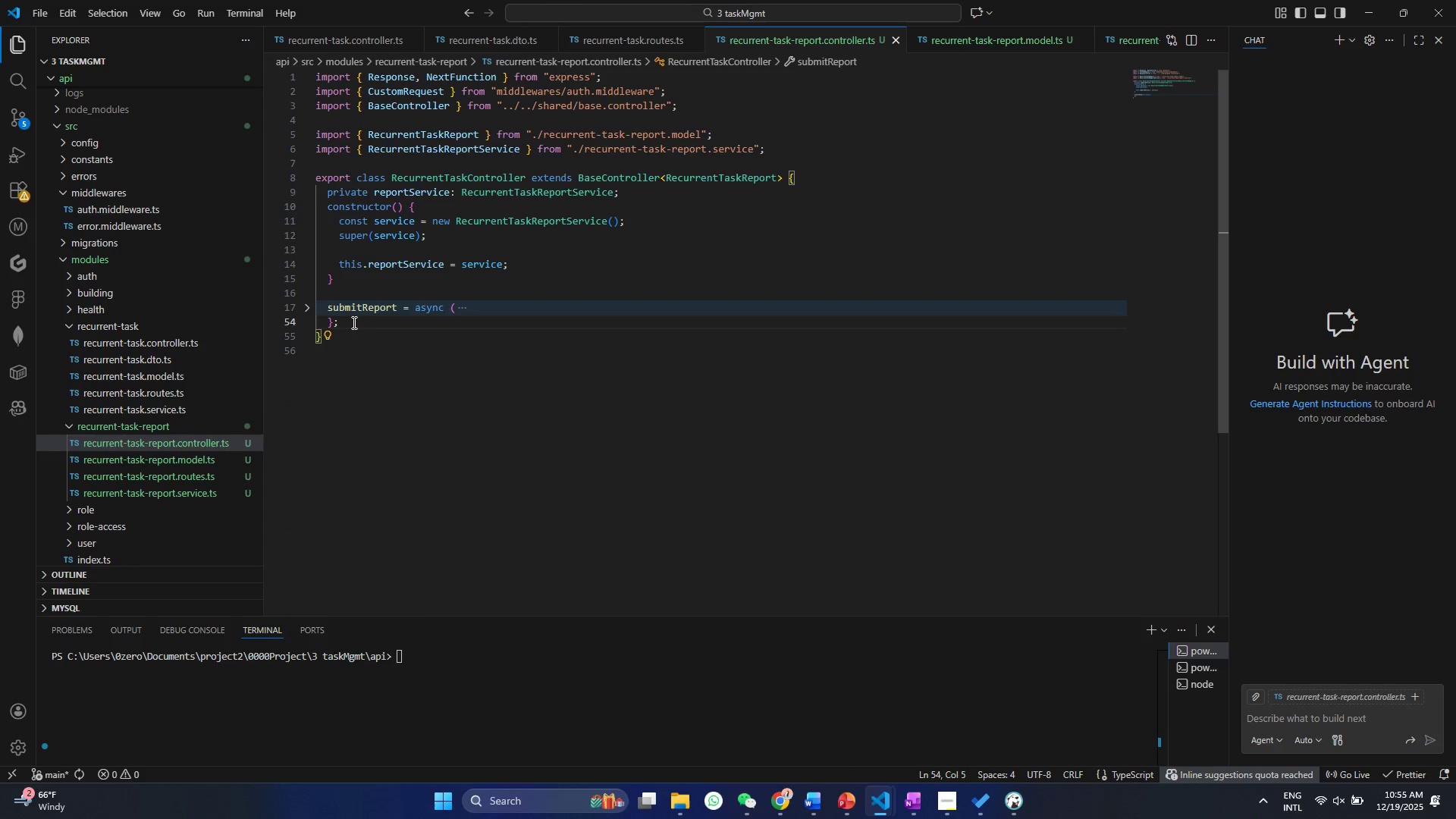 
key(Enter)
 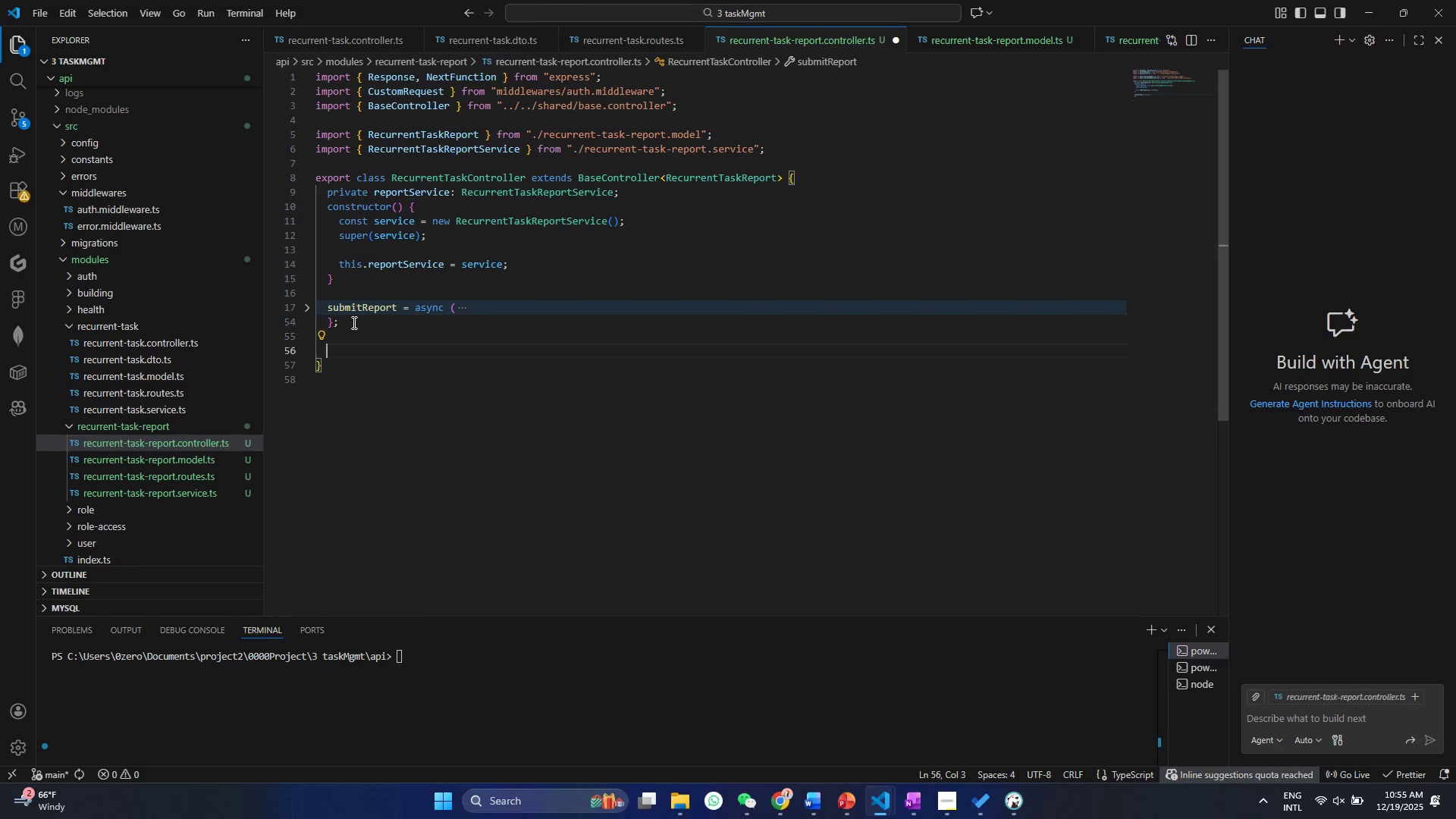 
key(Enter)
 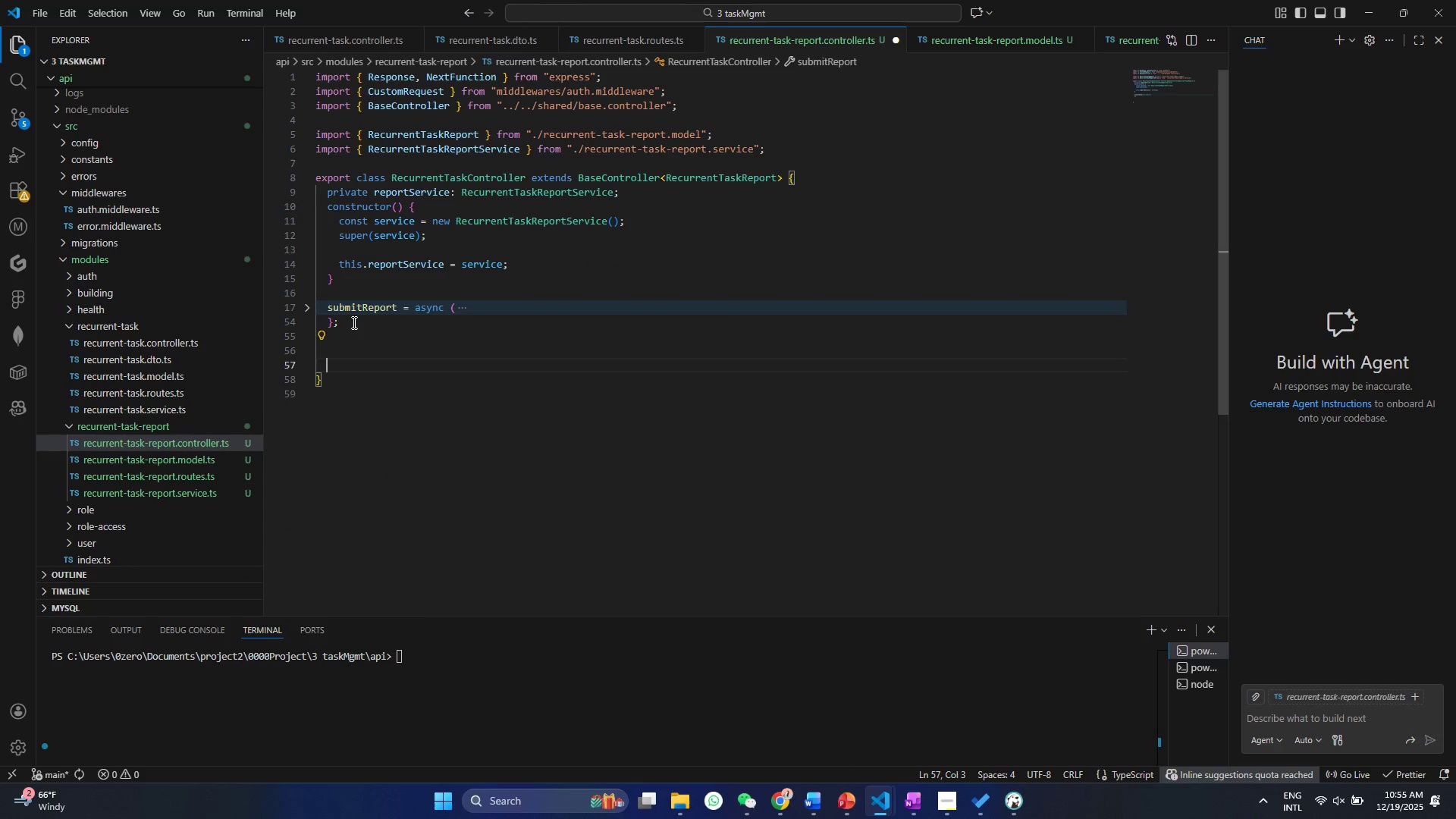 
key(Enter)
 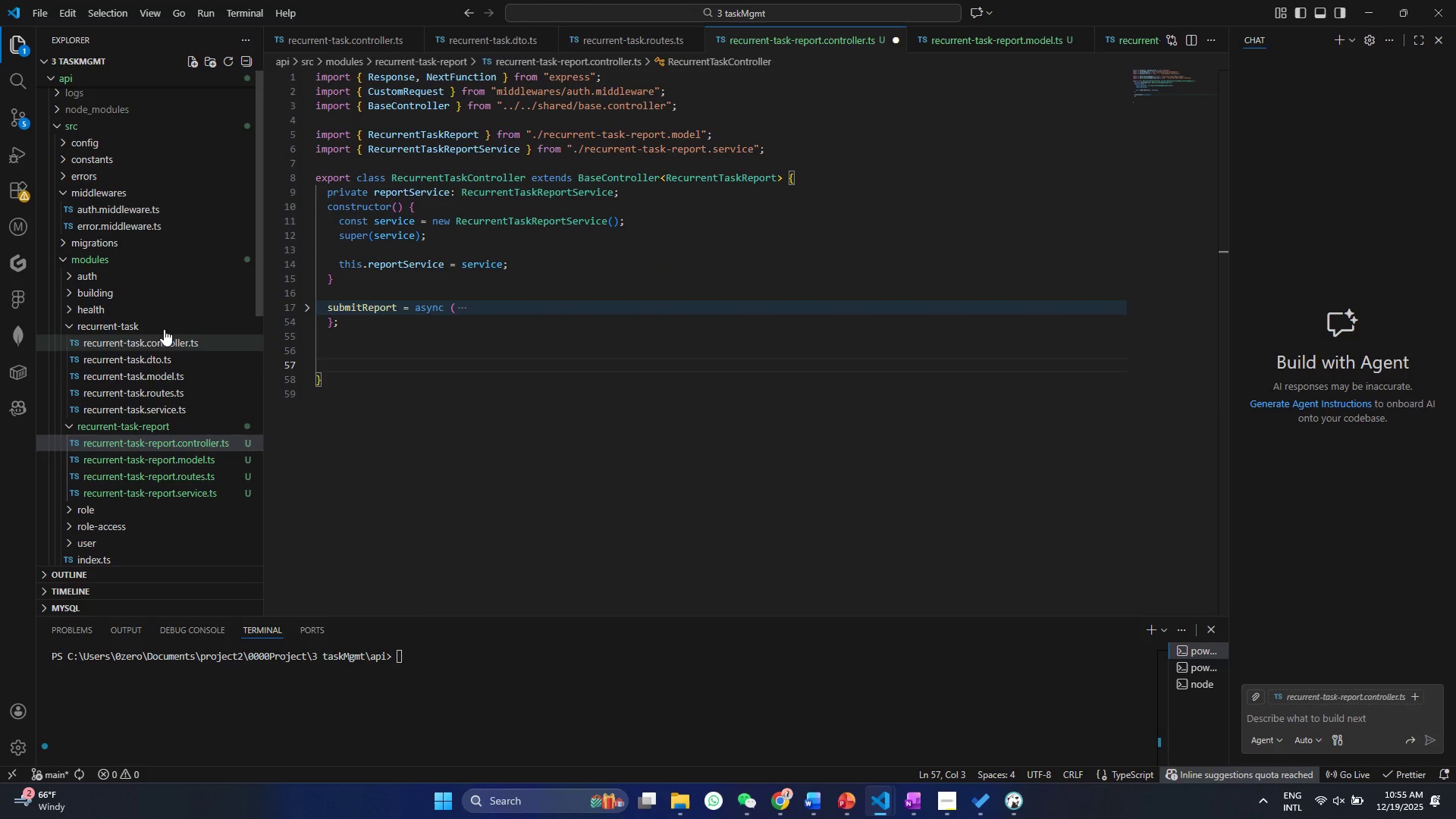 
left_click([168, 343])
 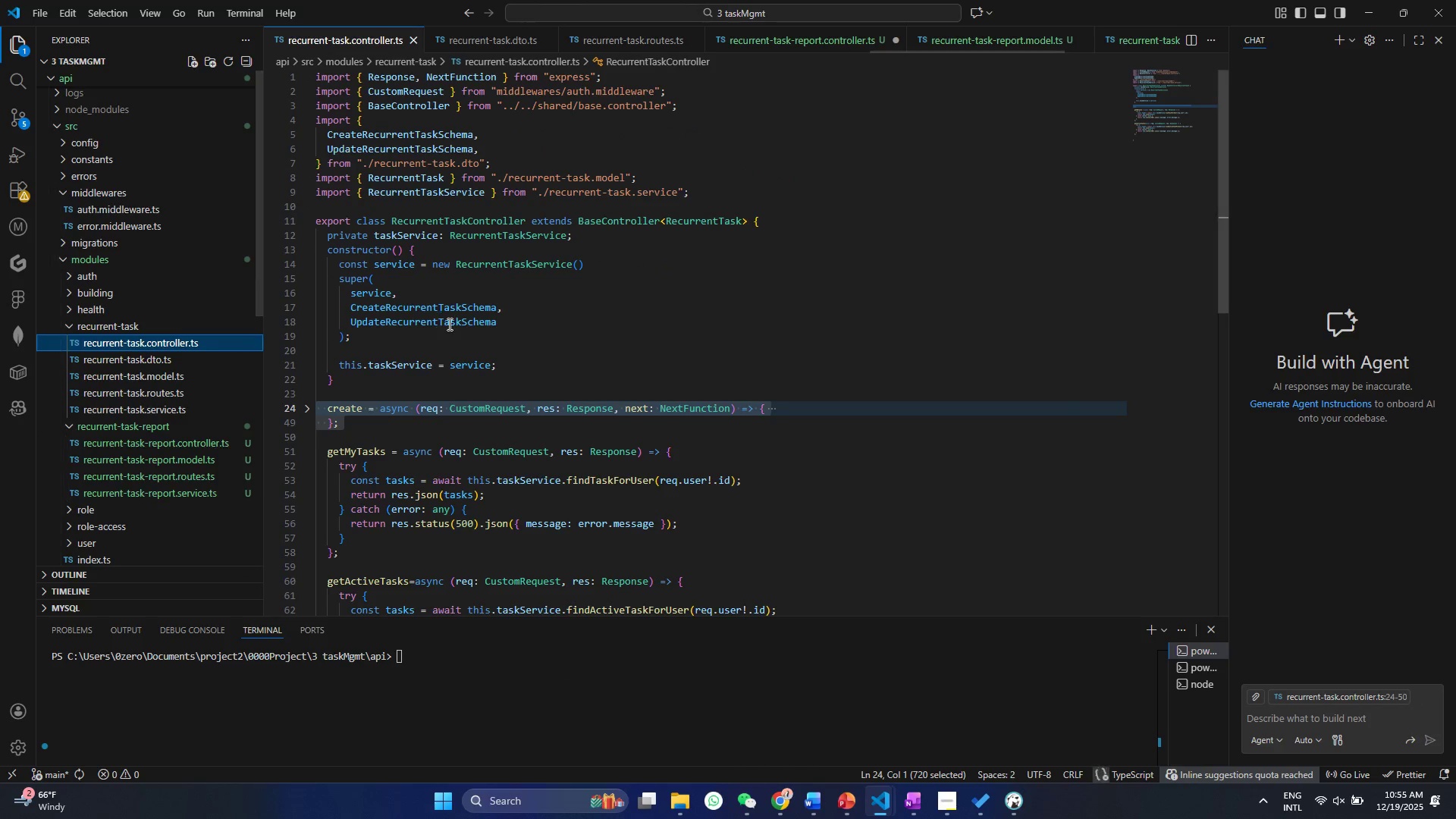 
left_click([448, 324])
 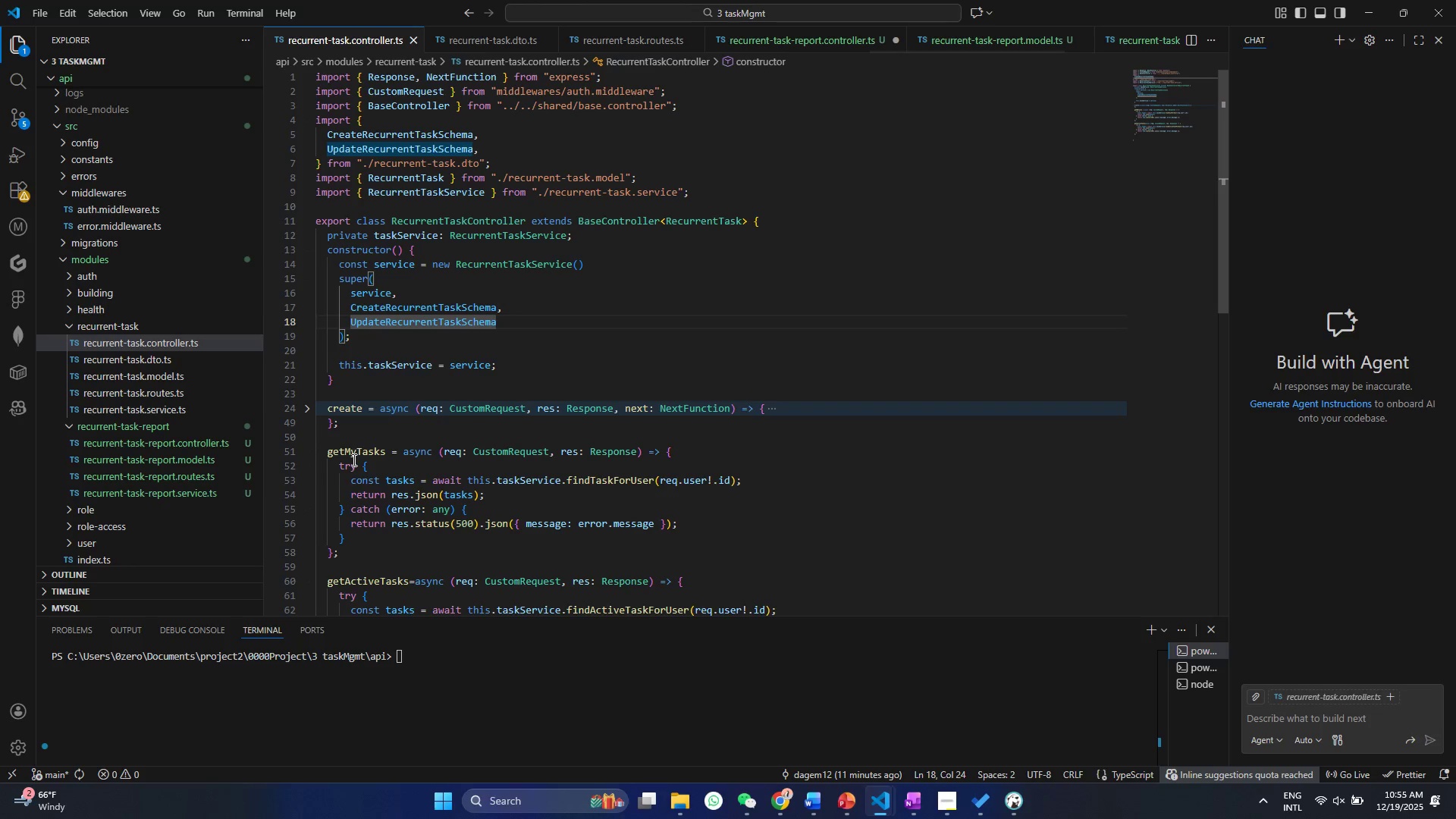 
scroll: coordinate [353, 460], scroll_direction: down, amount: 1.0
 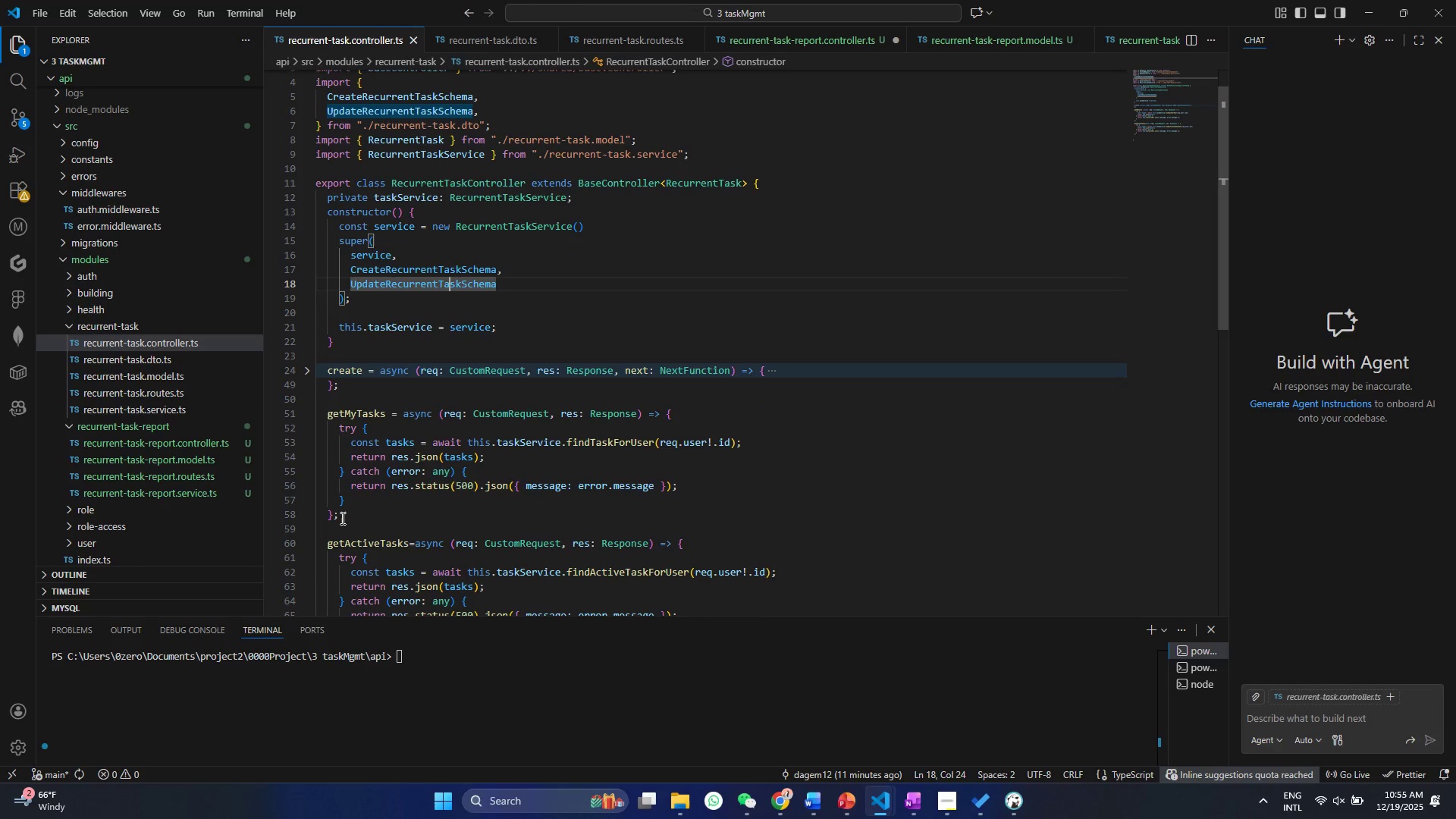 
left_click_drag(start_coordinate=[343, 523], to_coordinate=[306, 416])
 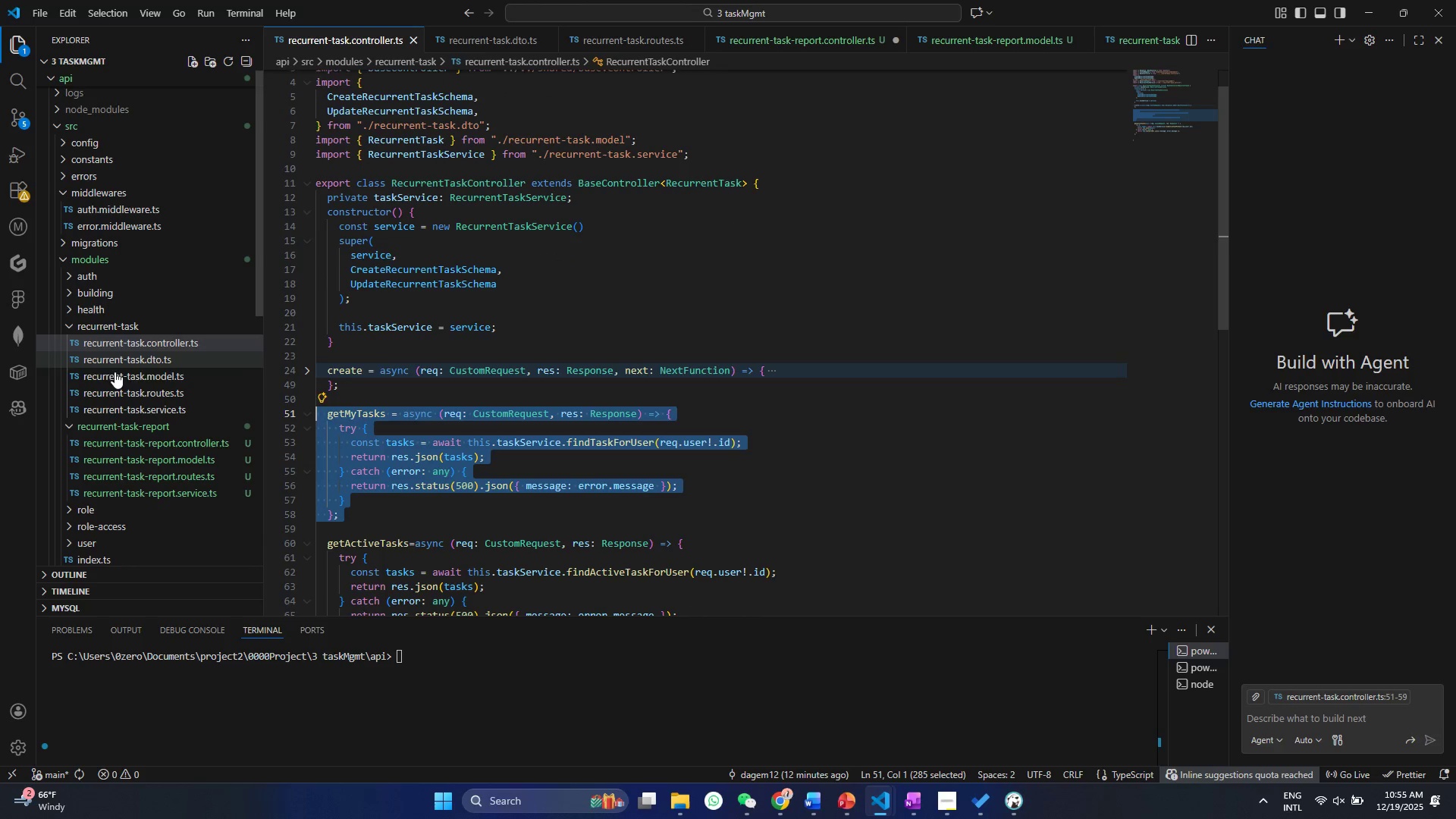 
key(Control+ControlLeft)
 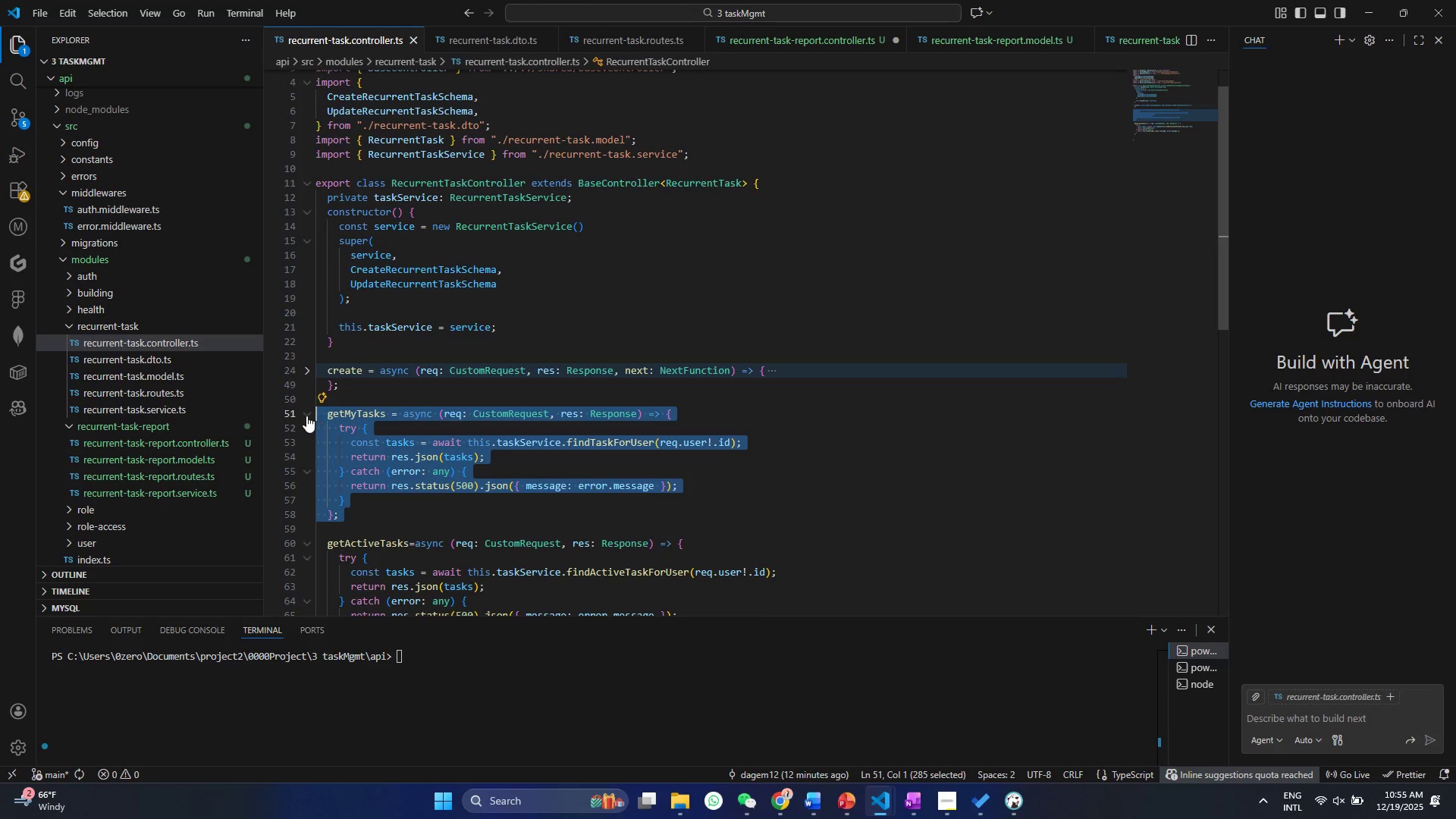 
key(Control+C)
 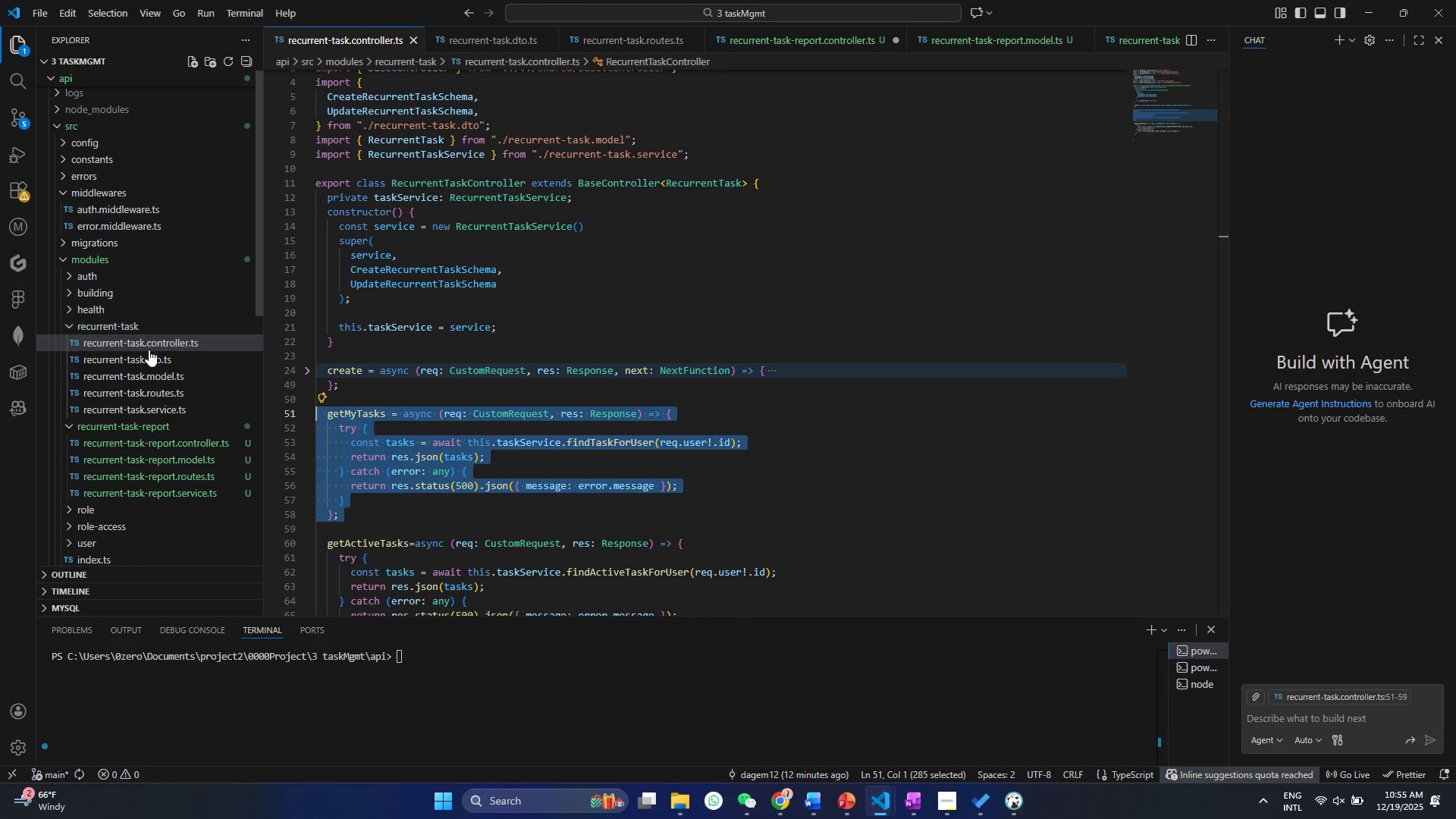 
left_click([146, 338])
 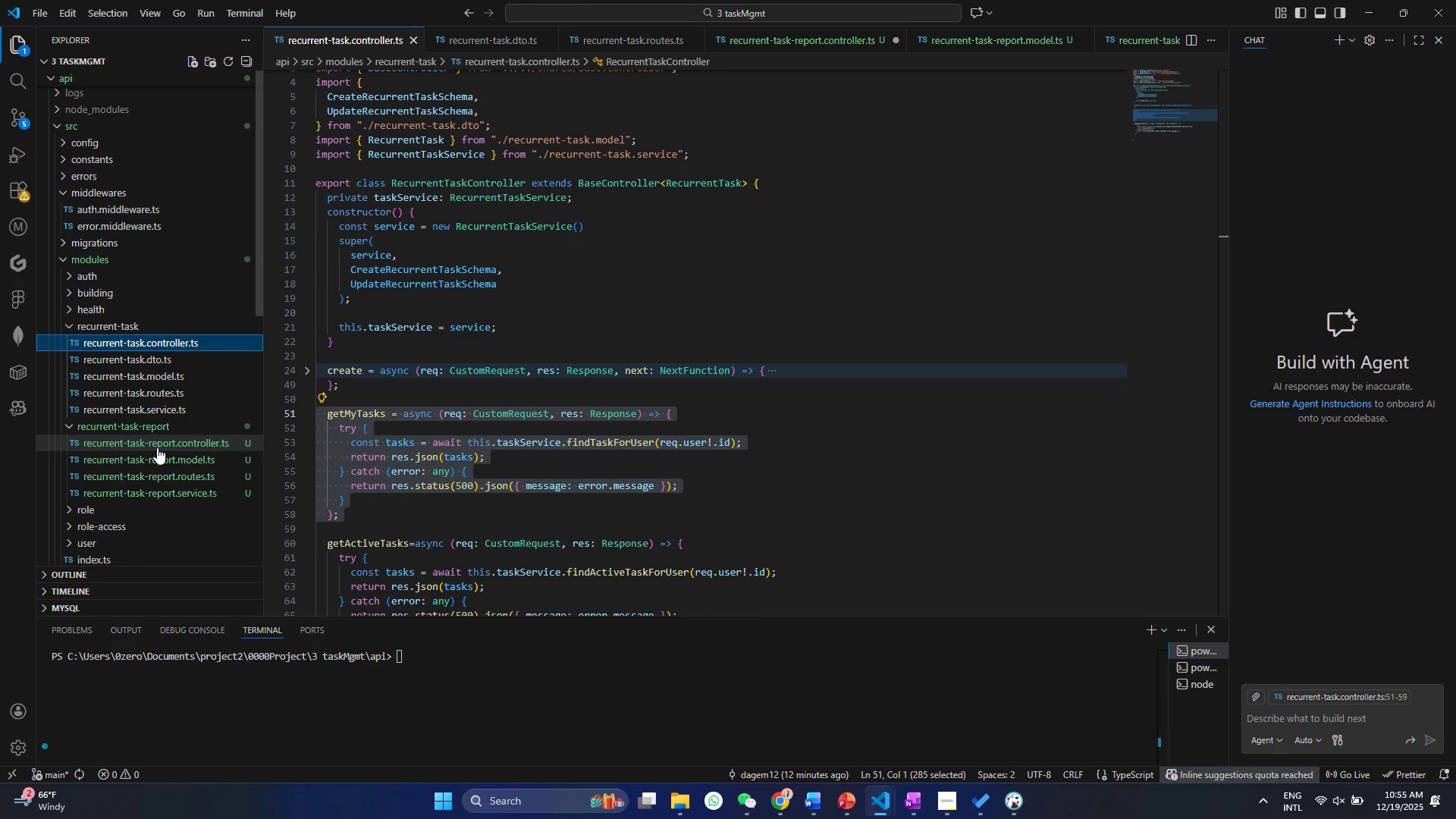 
left_click([157, 447])
 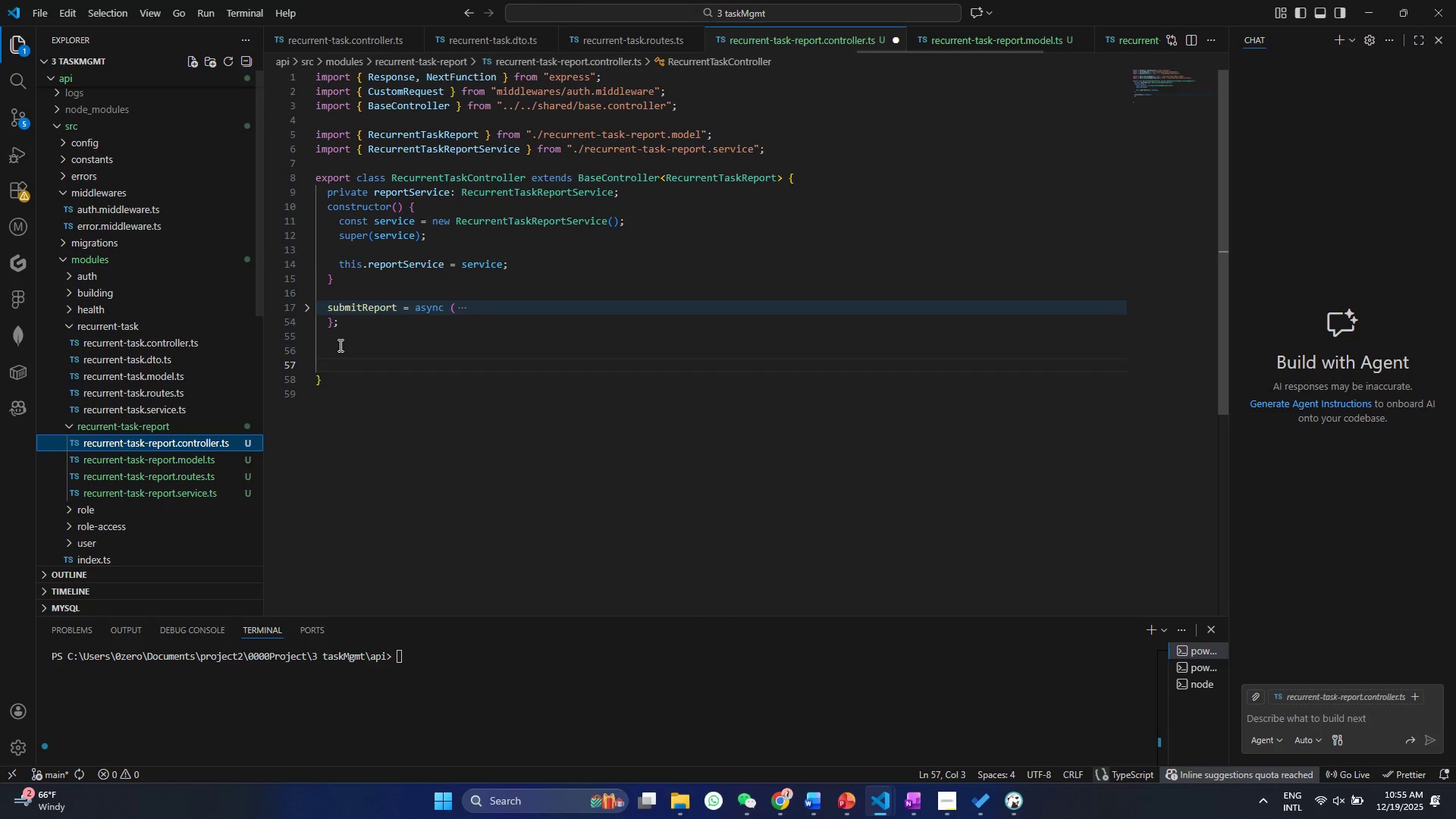 
left_click([337, 342])
 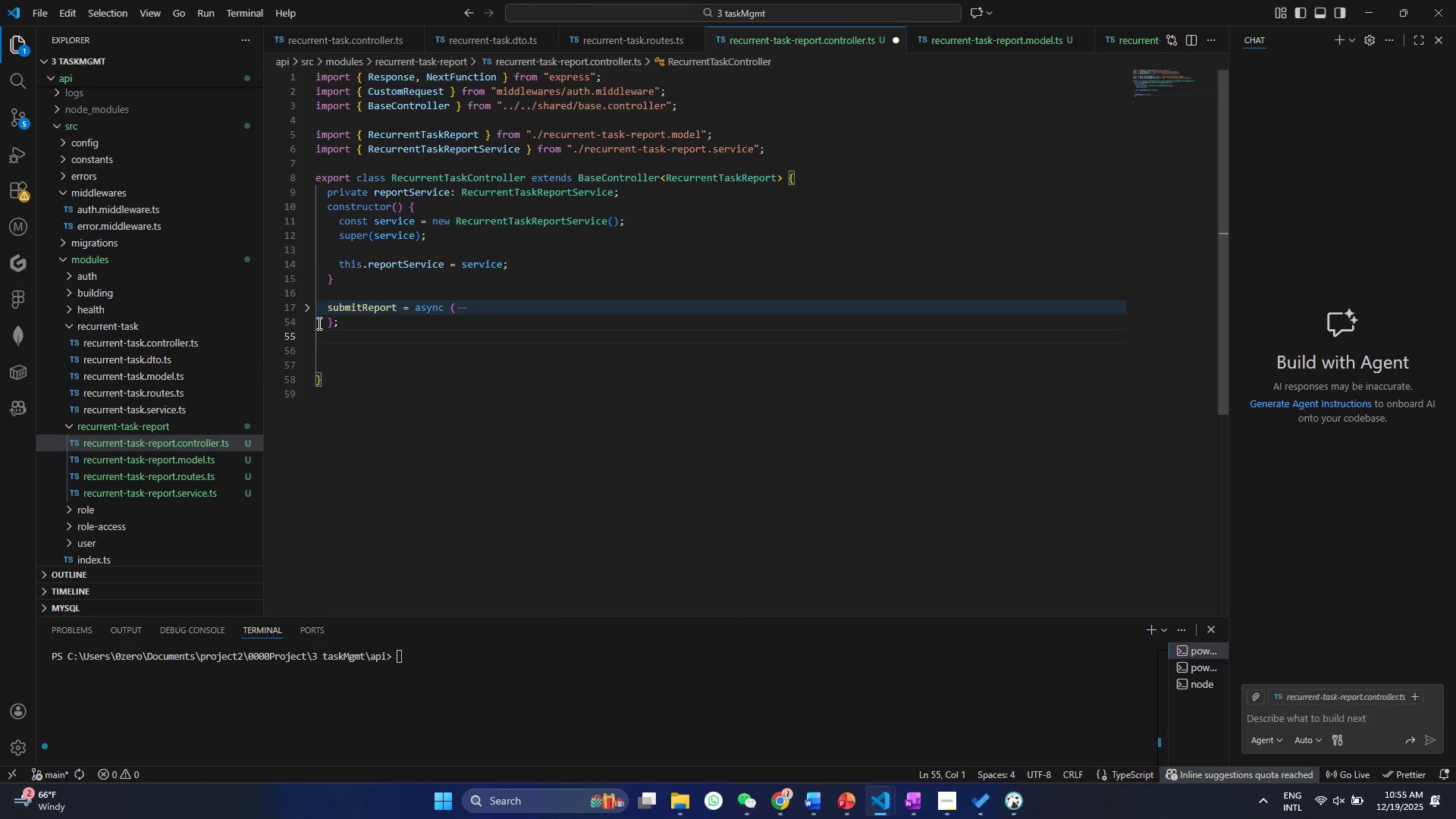 
key(Enter)
 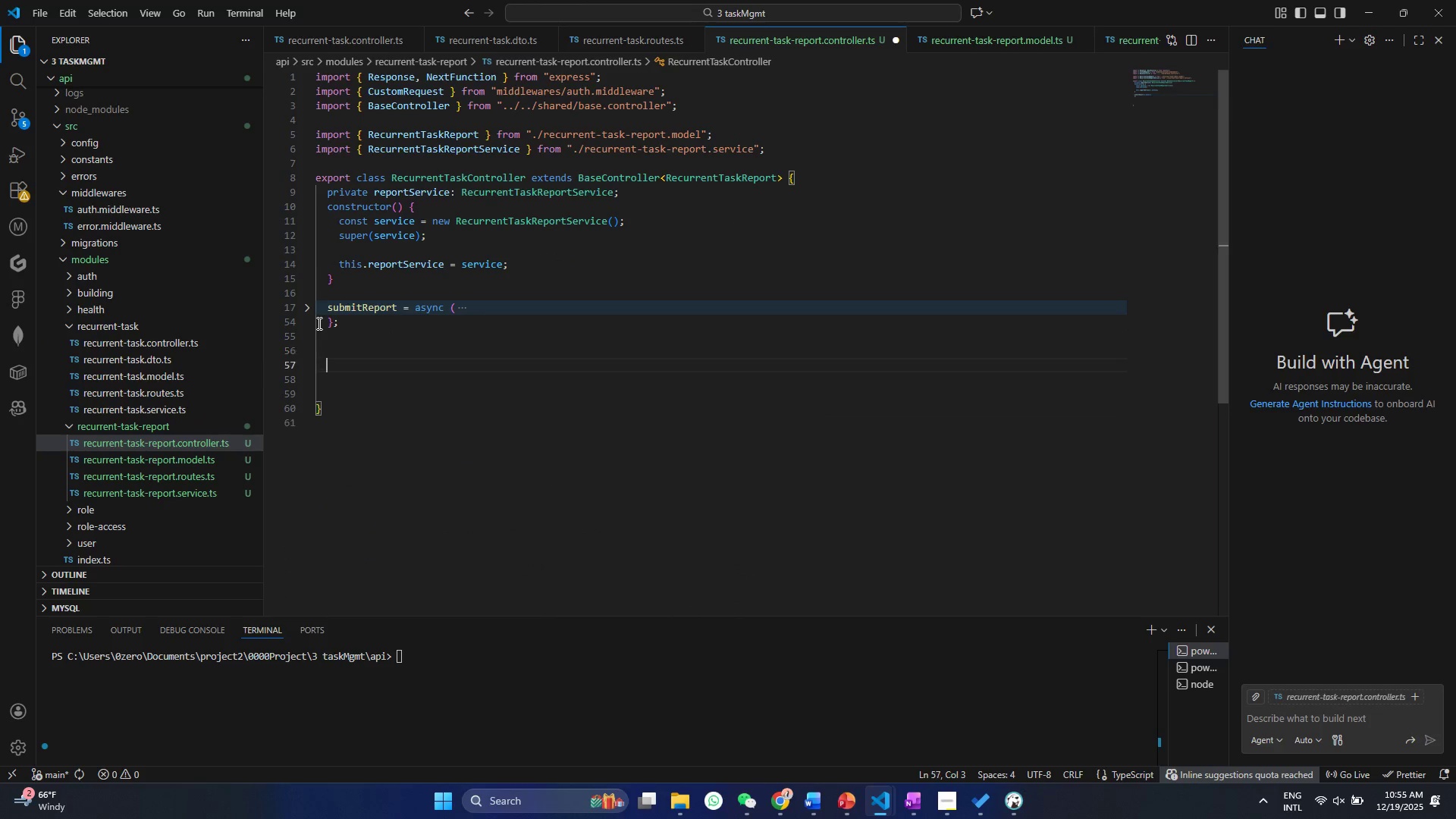 
key(Enter)
 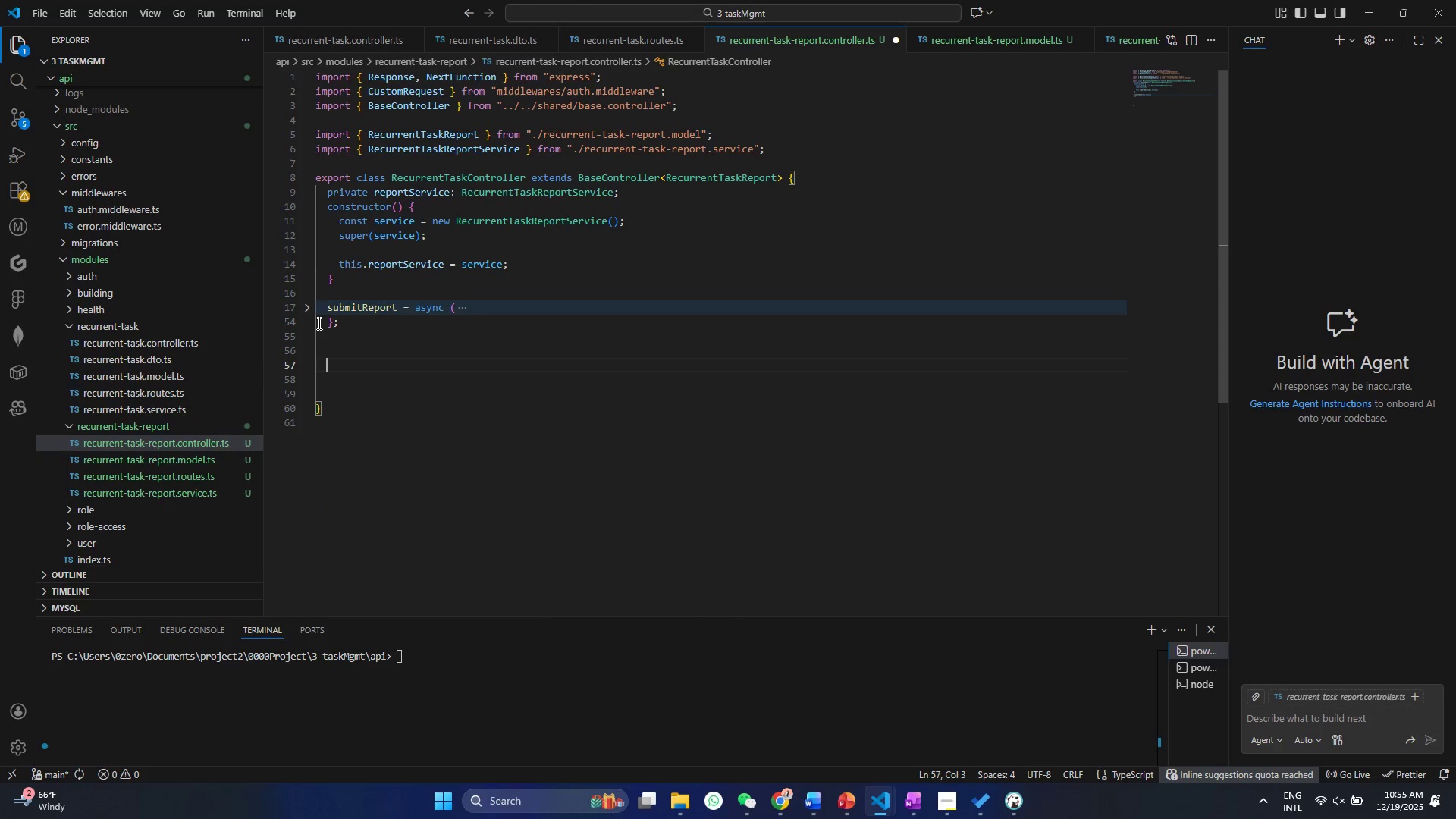 
key(Control+ControlLeft)
 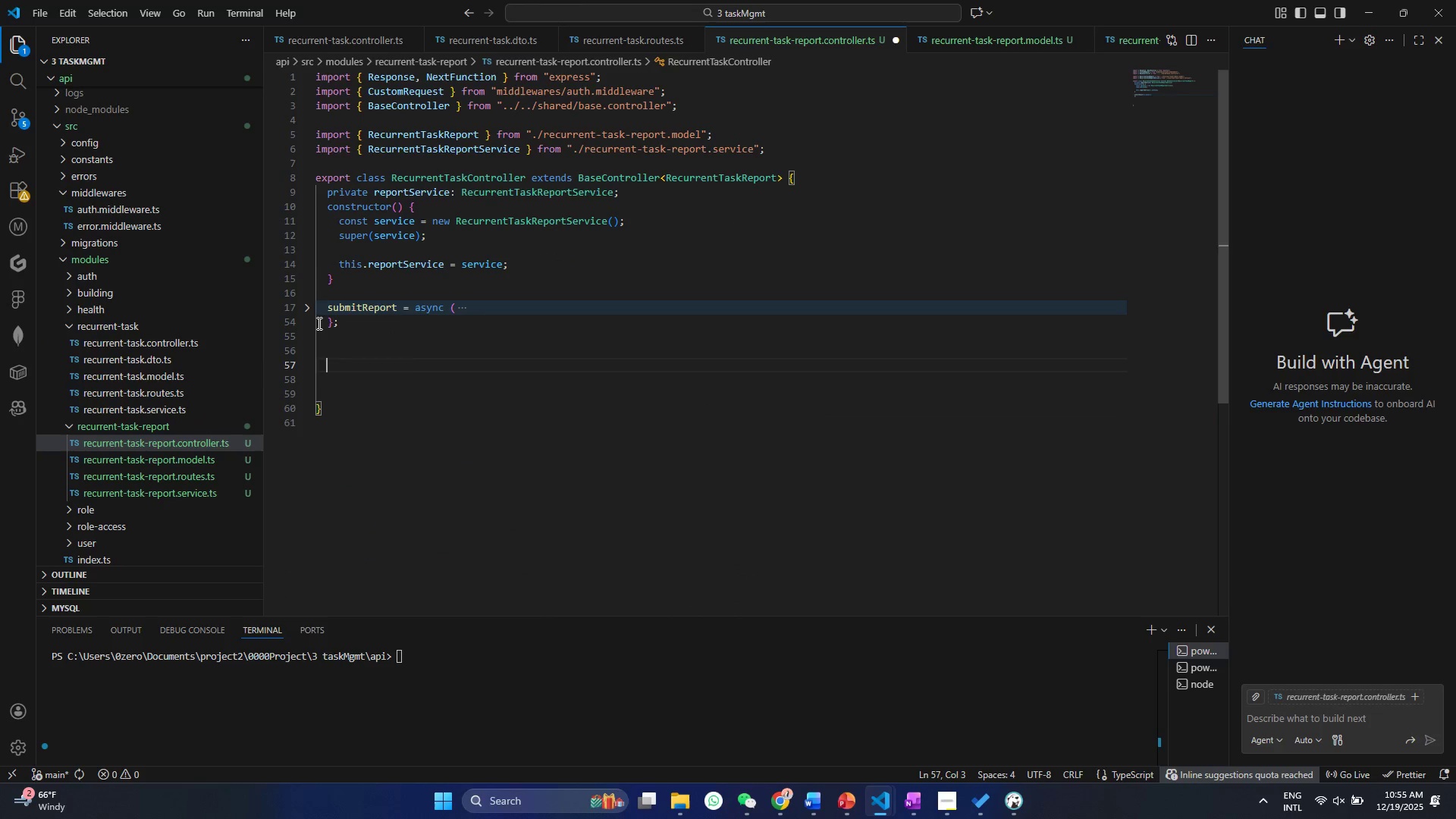 
key(Control+V)
 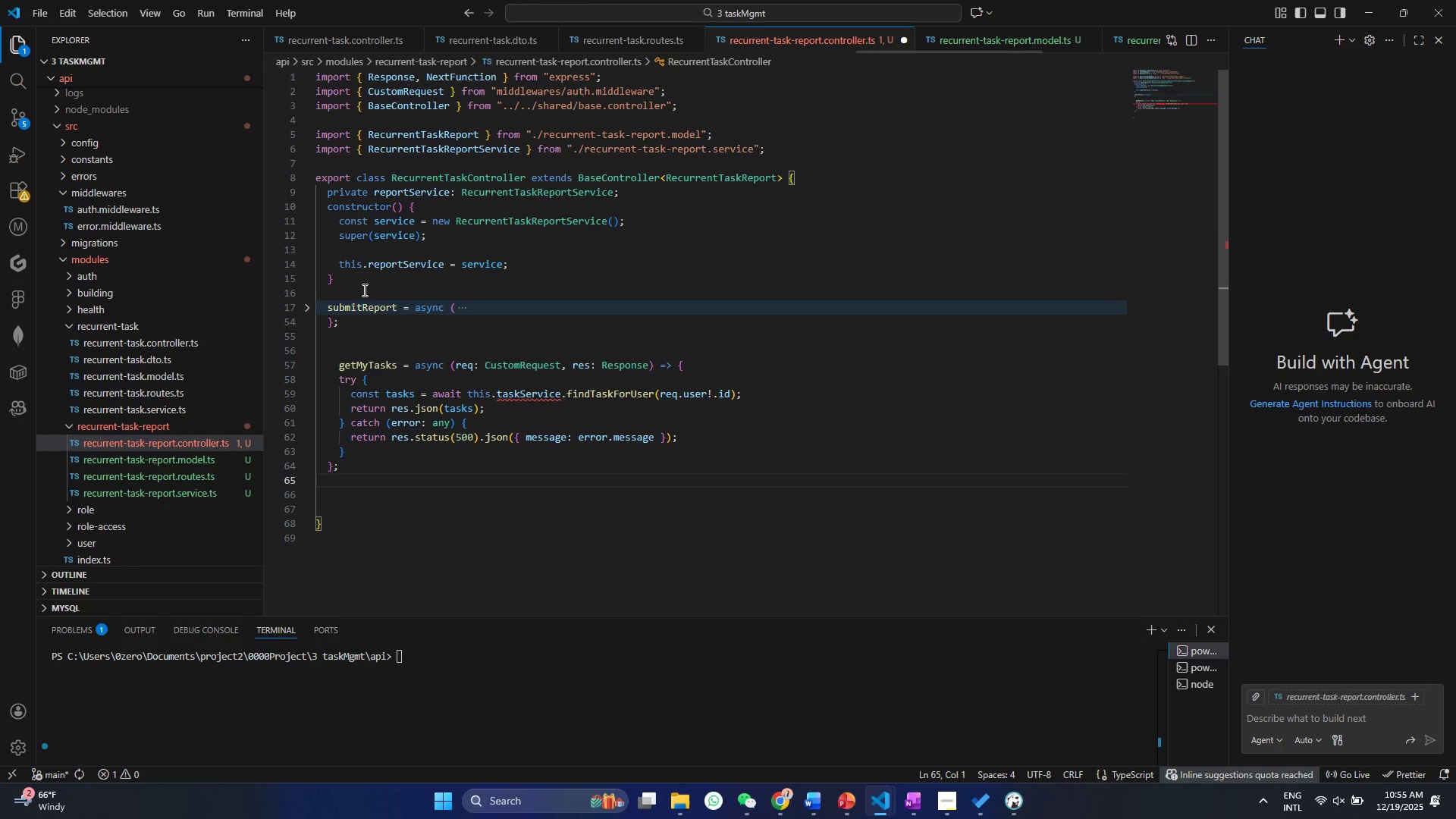 
left_click([444, 365])
 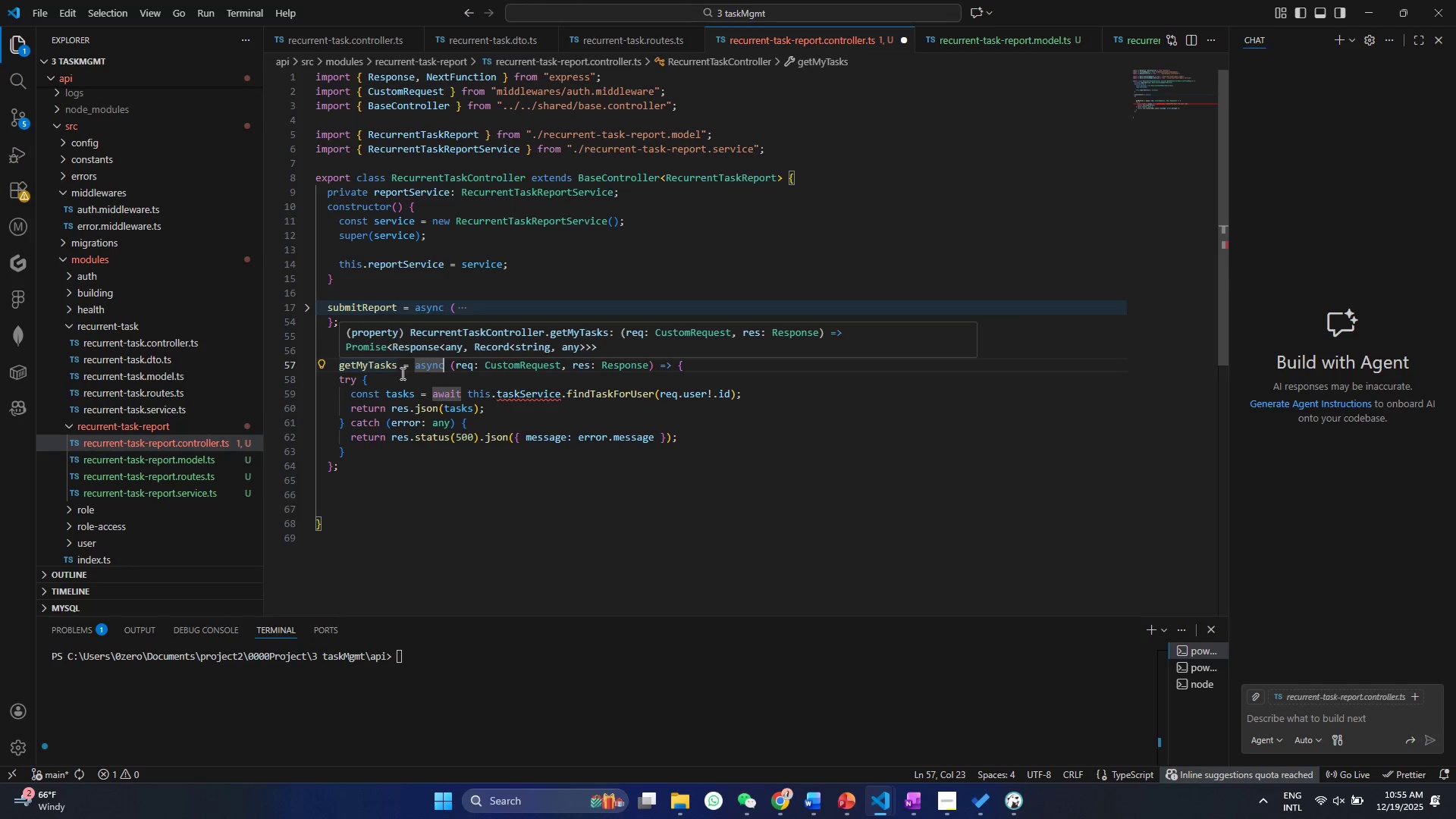 
wait(5.38)
 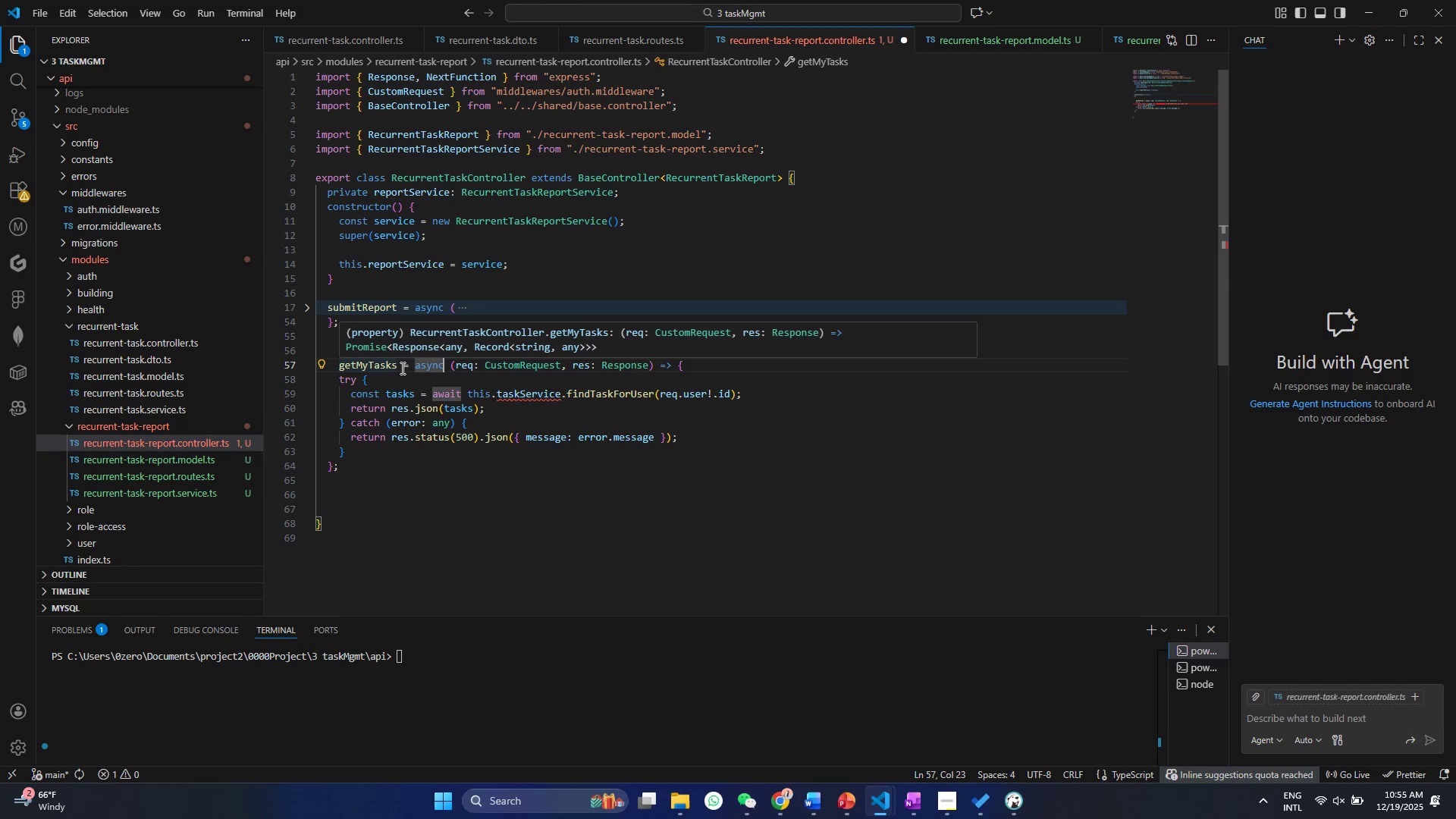 
double_click([394, 360])
 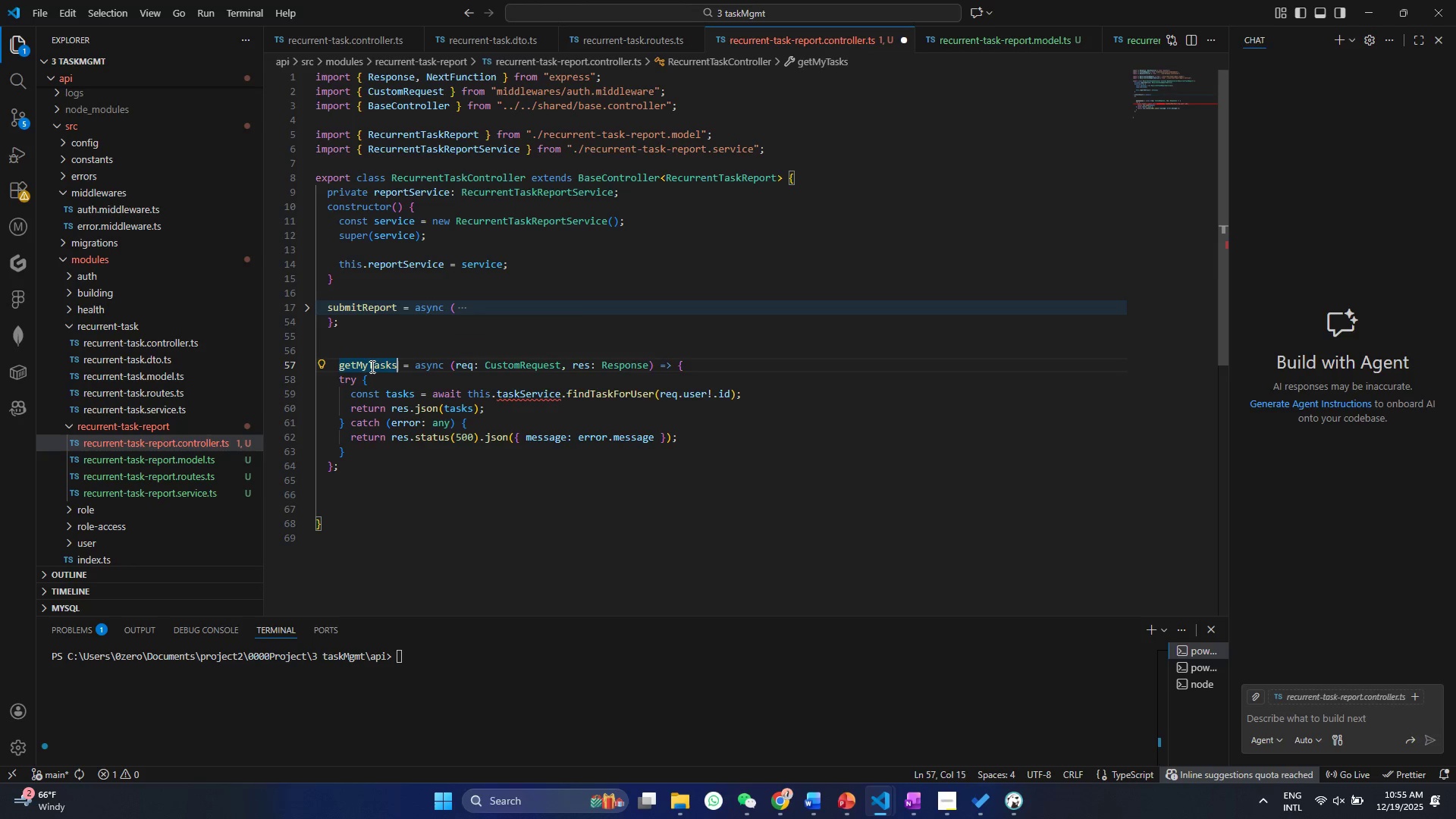 
triple_click([371, 366])
 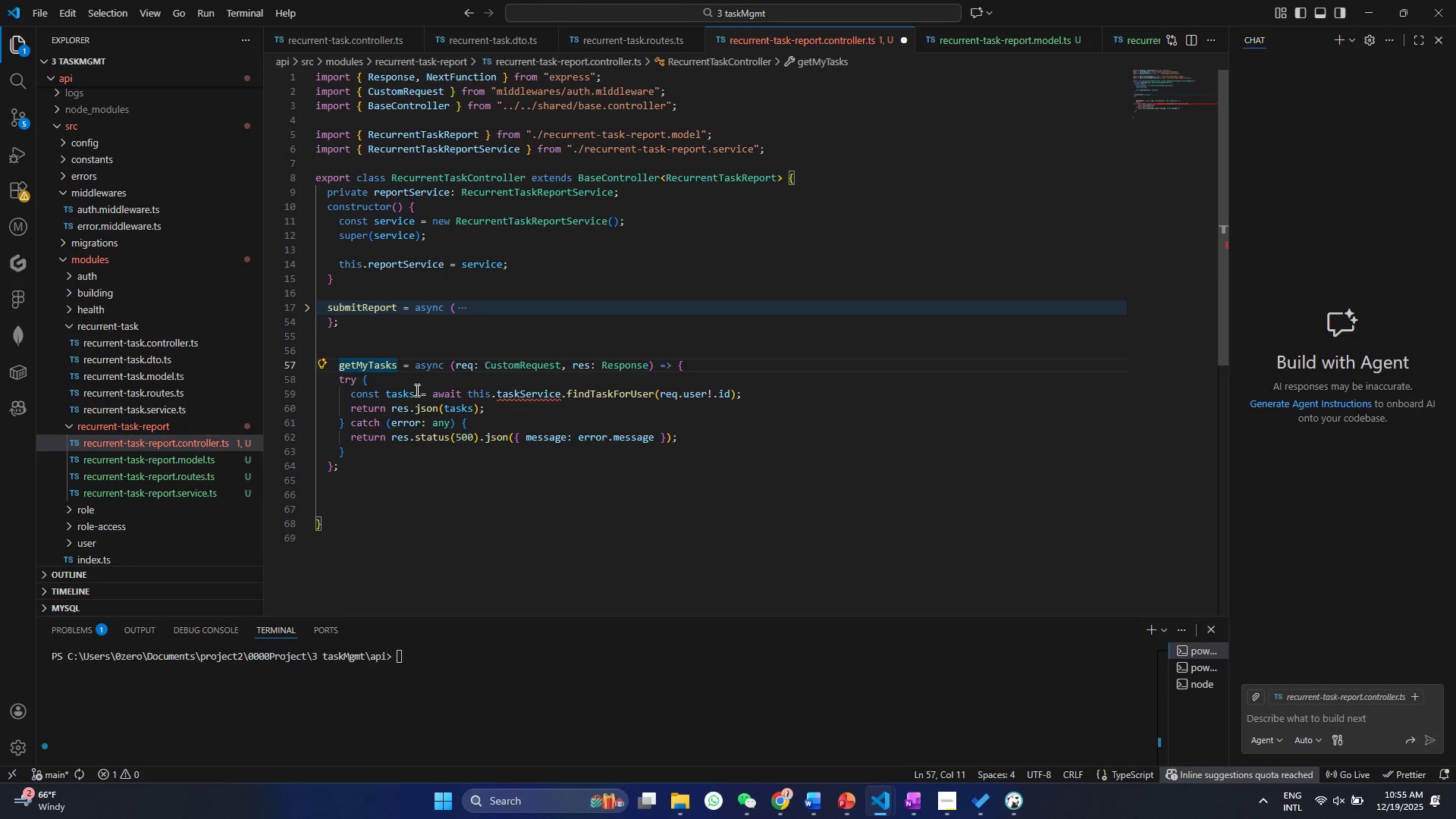 
key(ArrowLeft)
 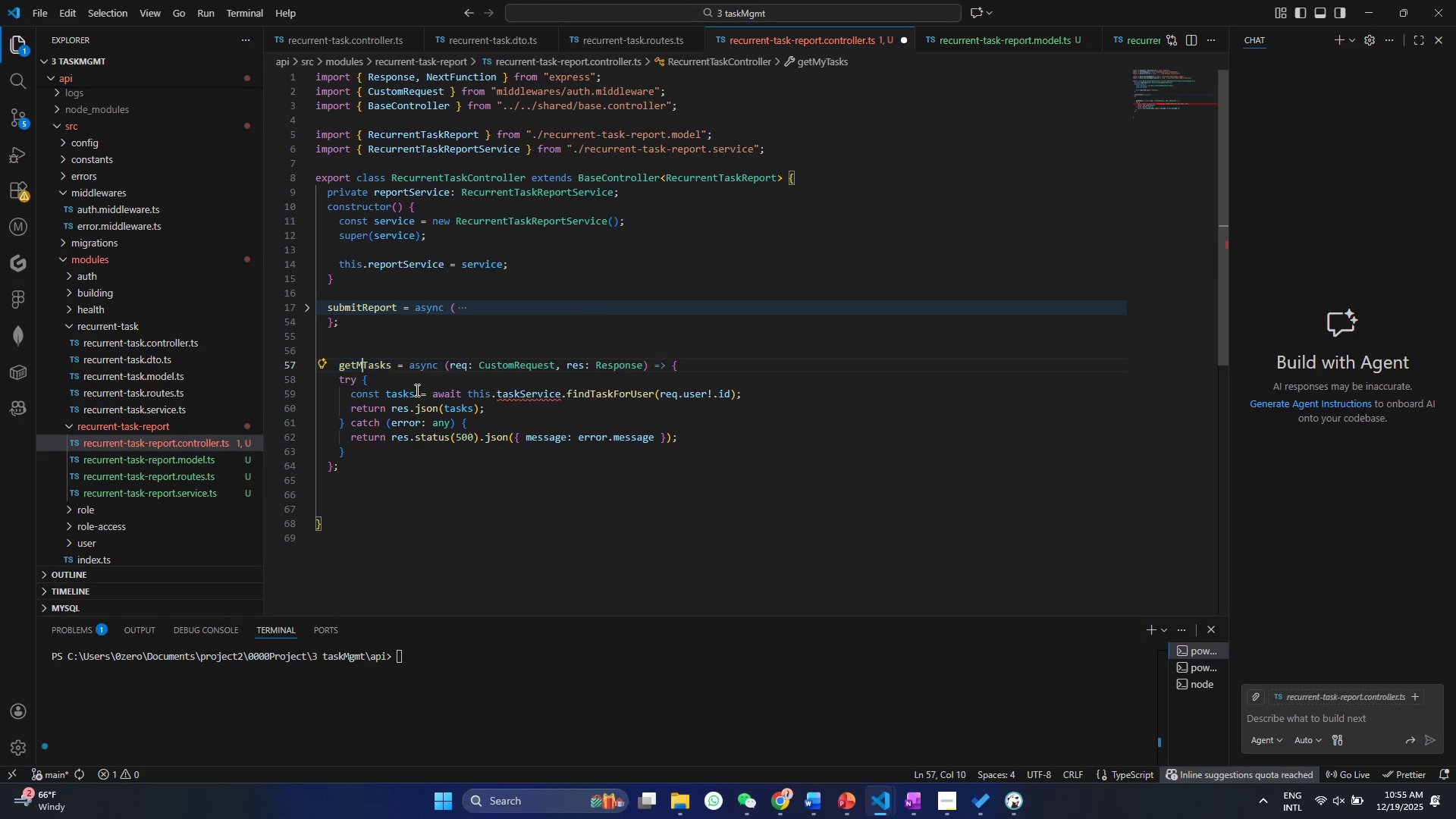 
key(Backspace)
 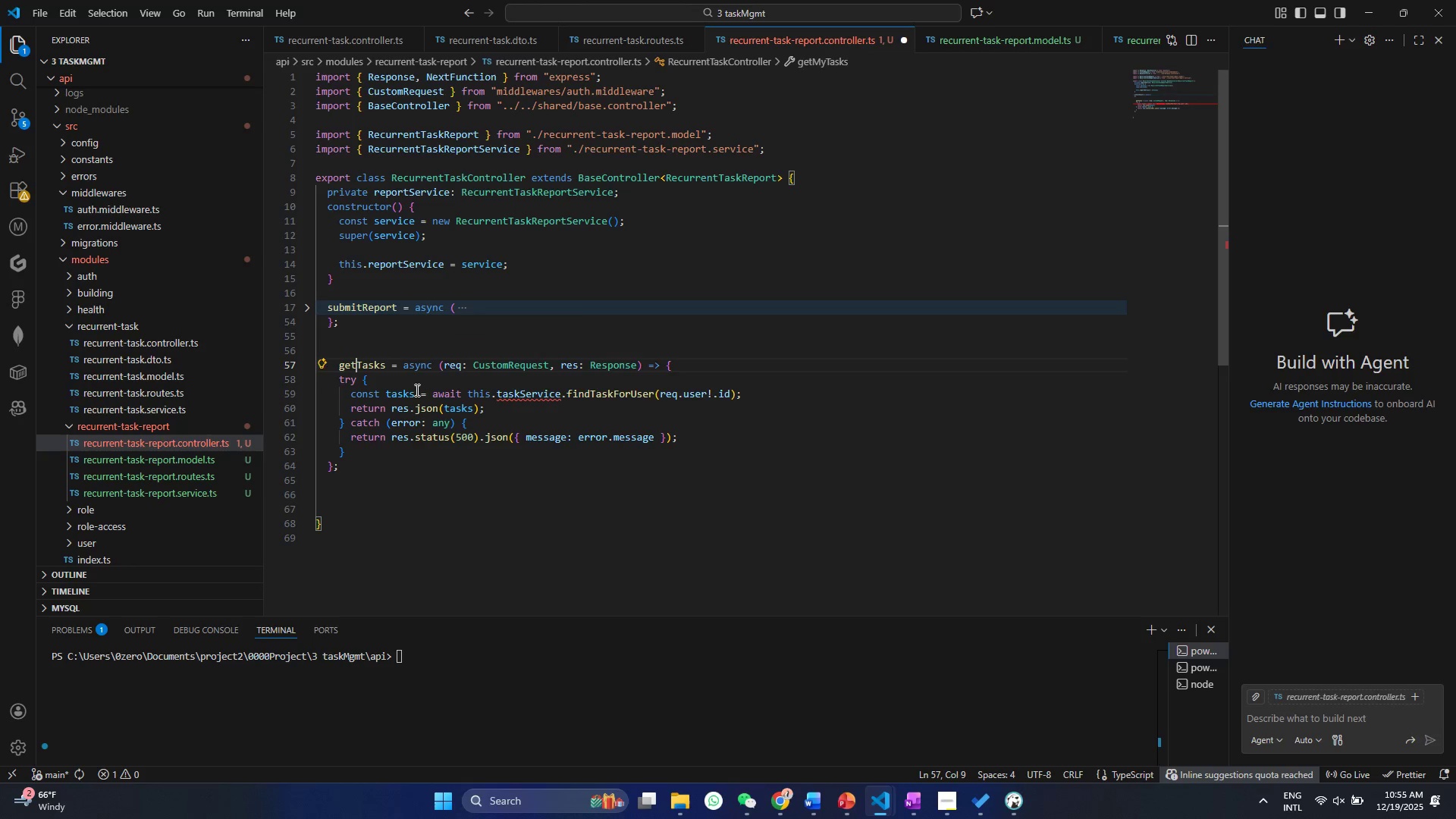 
key(Backspace)
 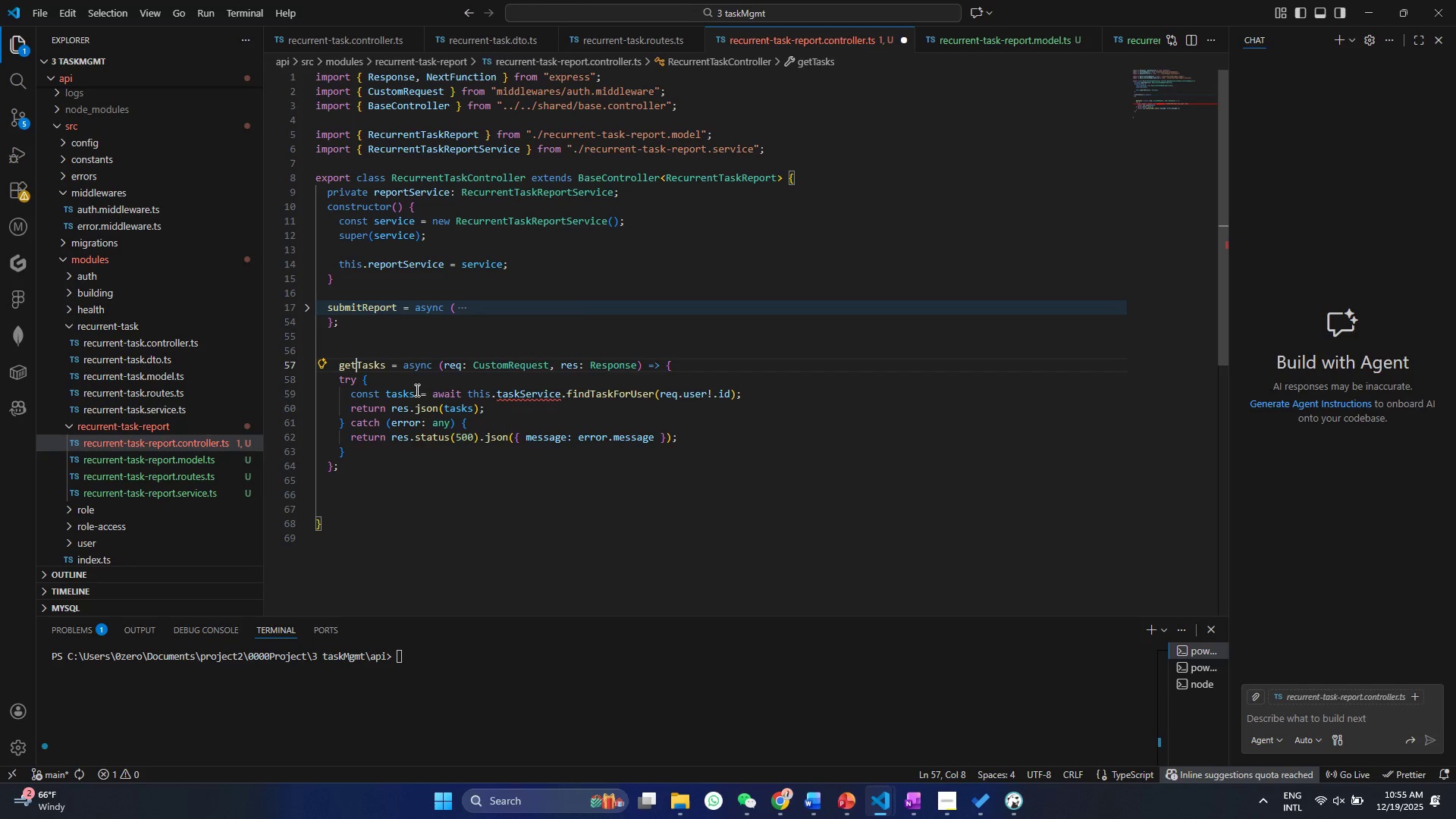 
hold_key(key=ArrowRight, duration=0.58)
 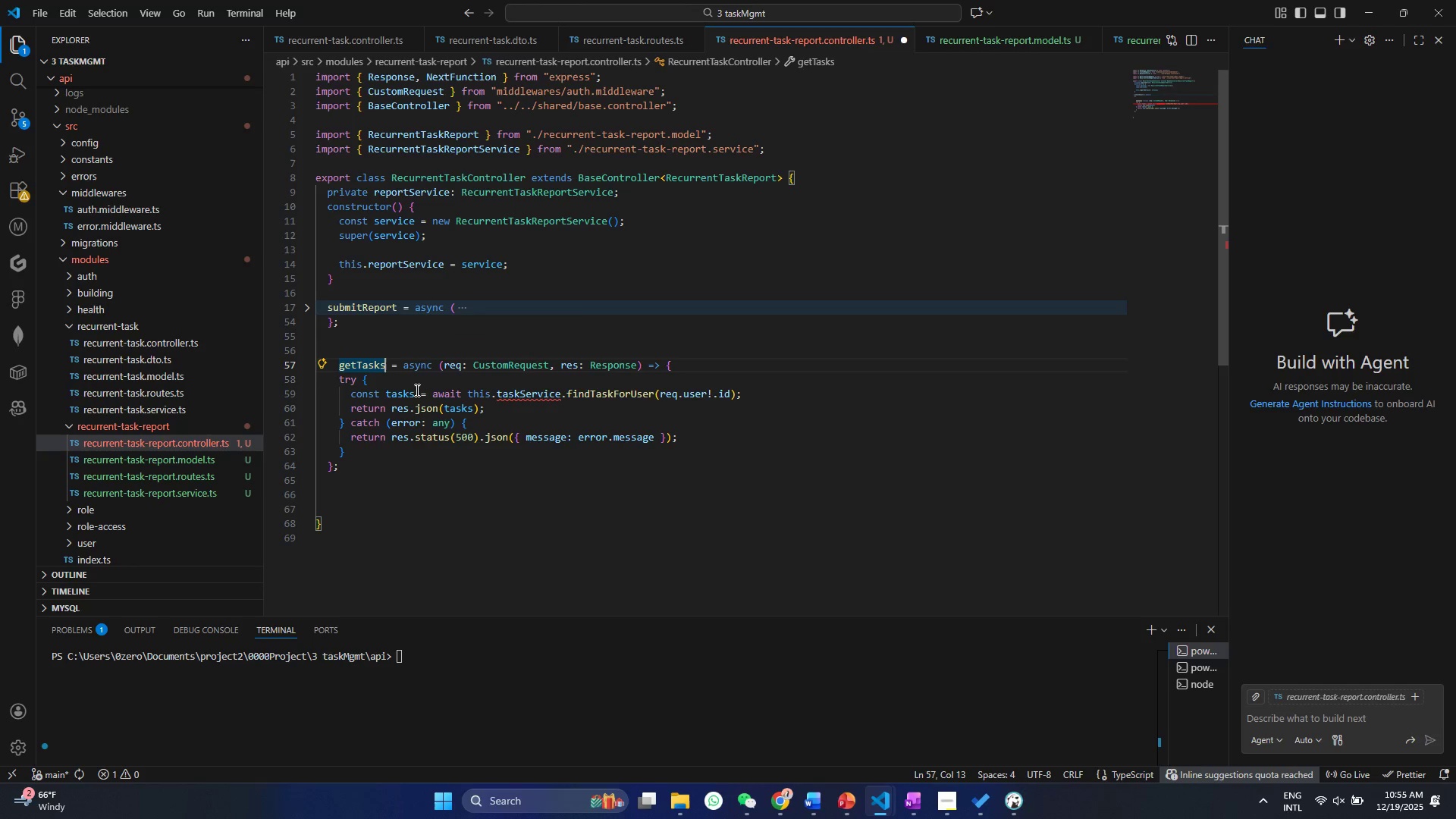 
key(ArrowRight)
 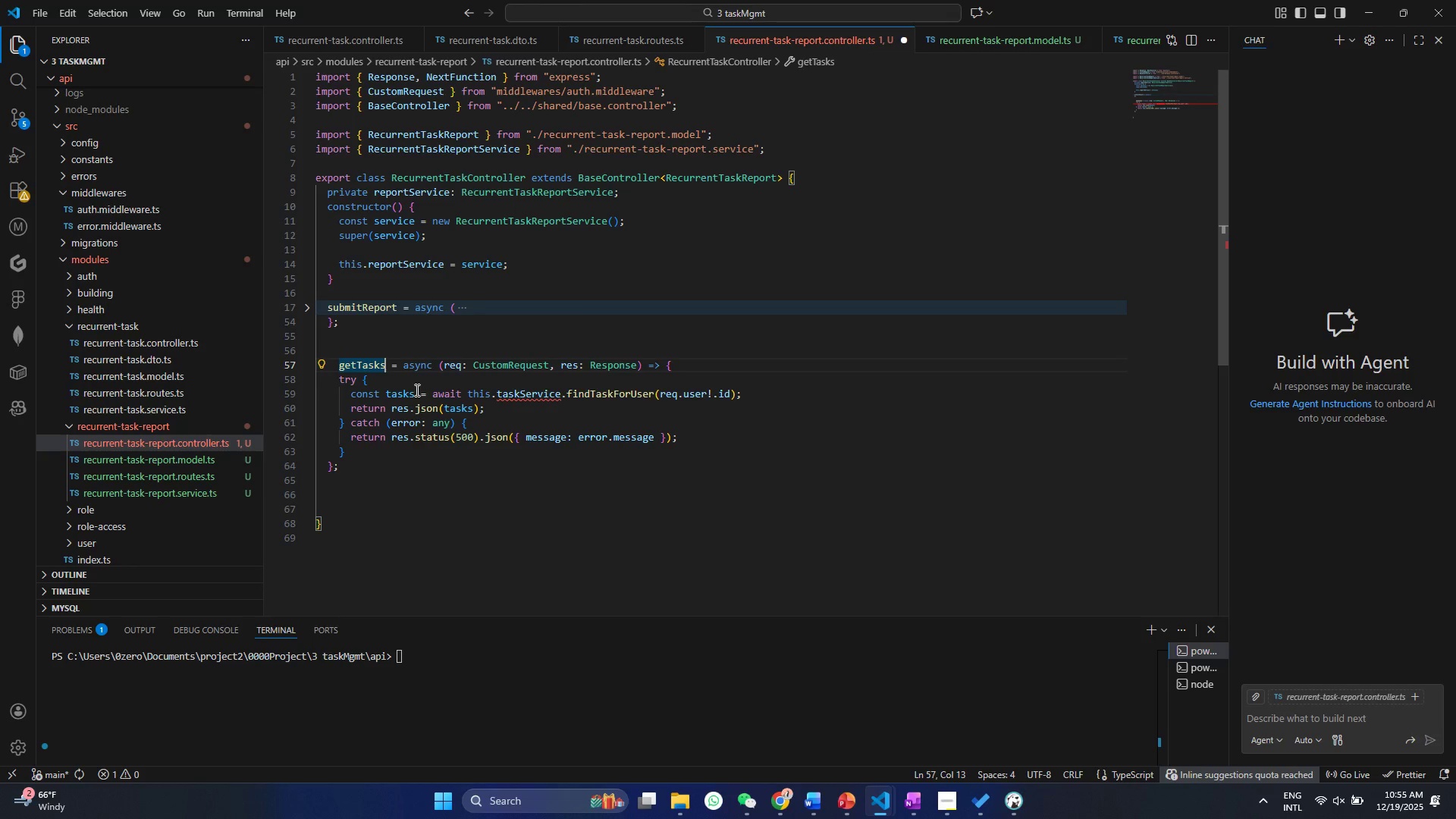 
key(Backspace)
type(Reports)
 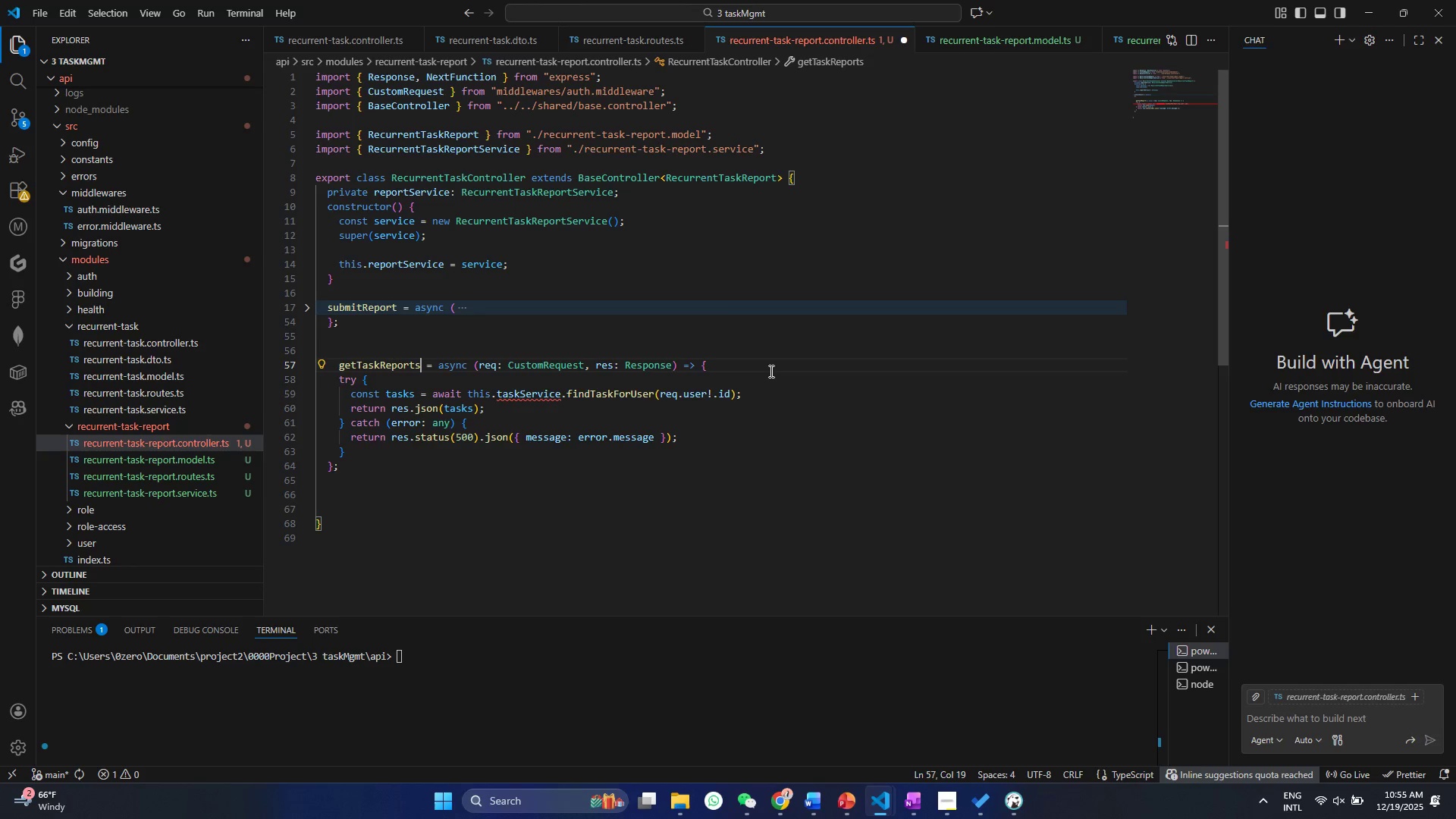 
left_click([686, 391])
 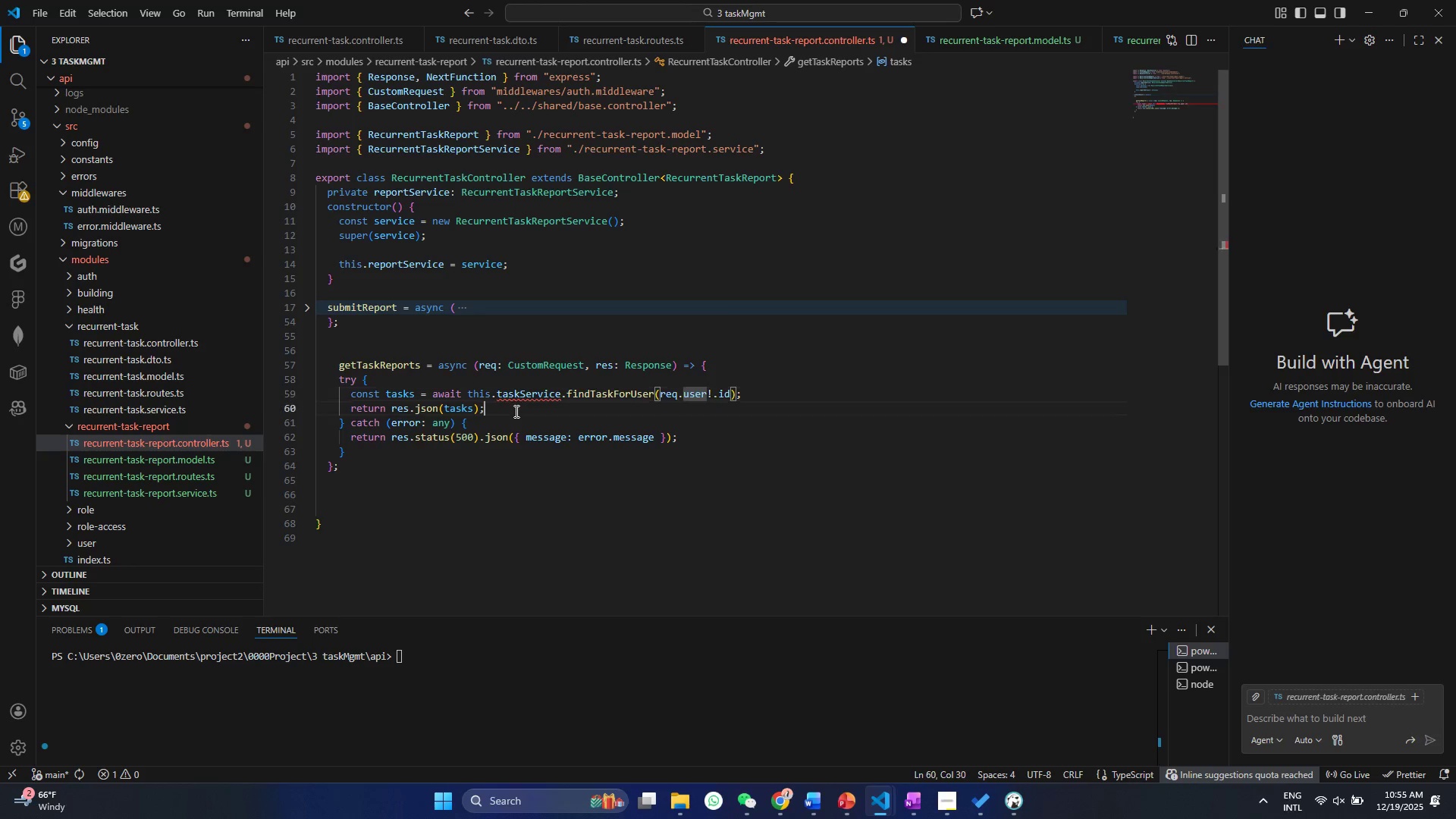 
double_click([401, 409])
 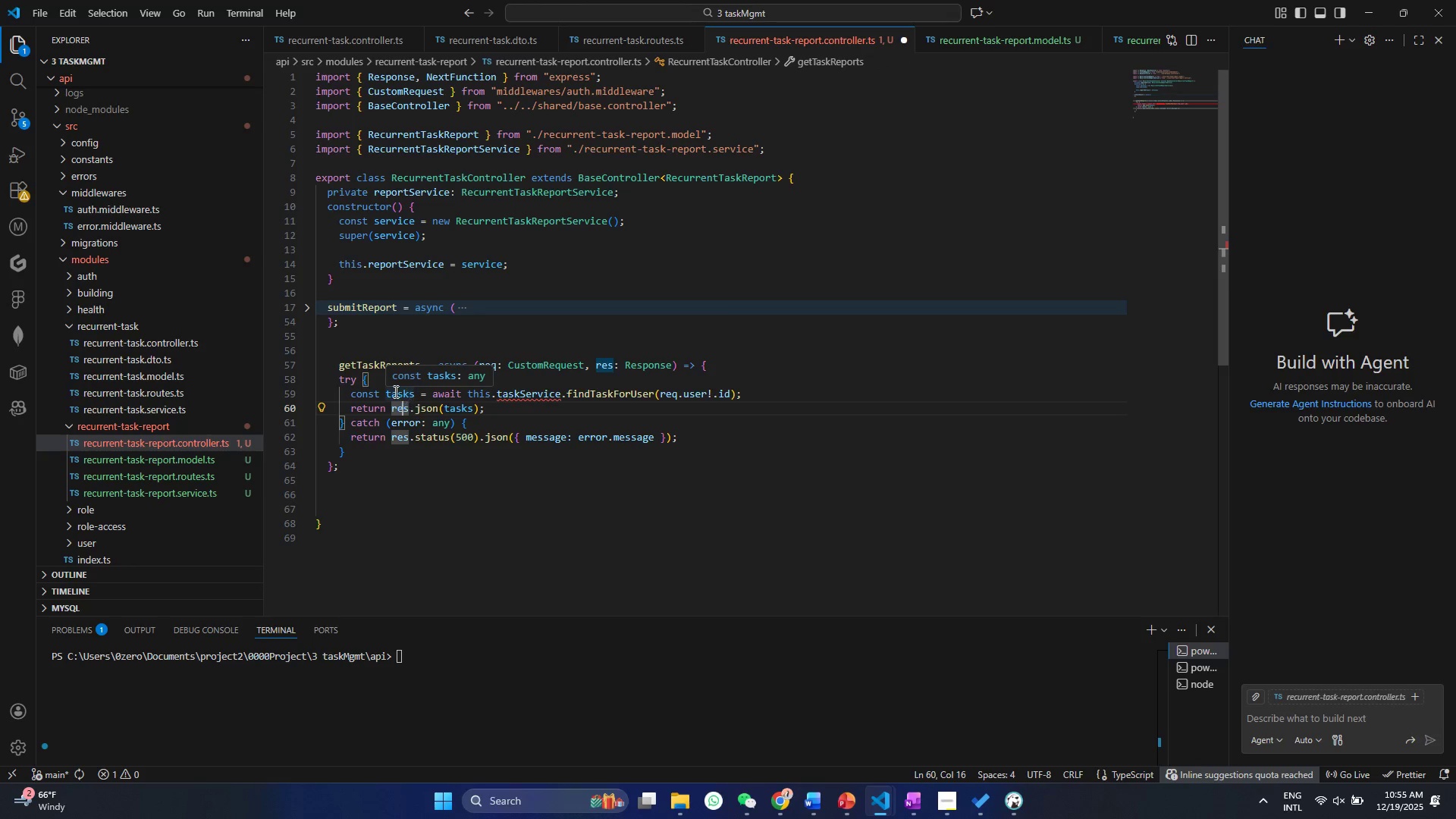 
double_click([394, 391])
 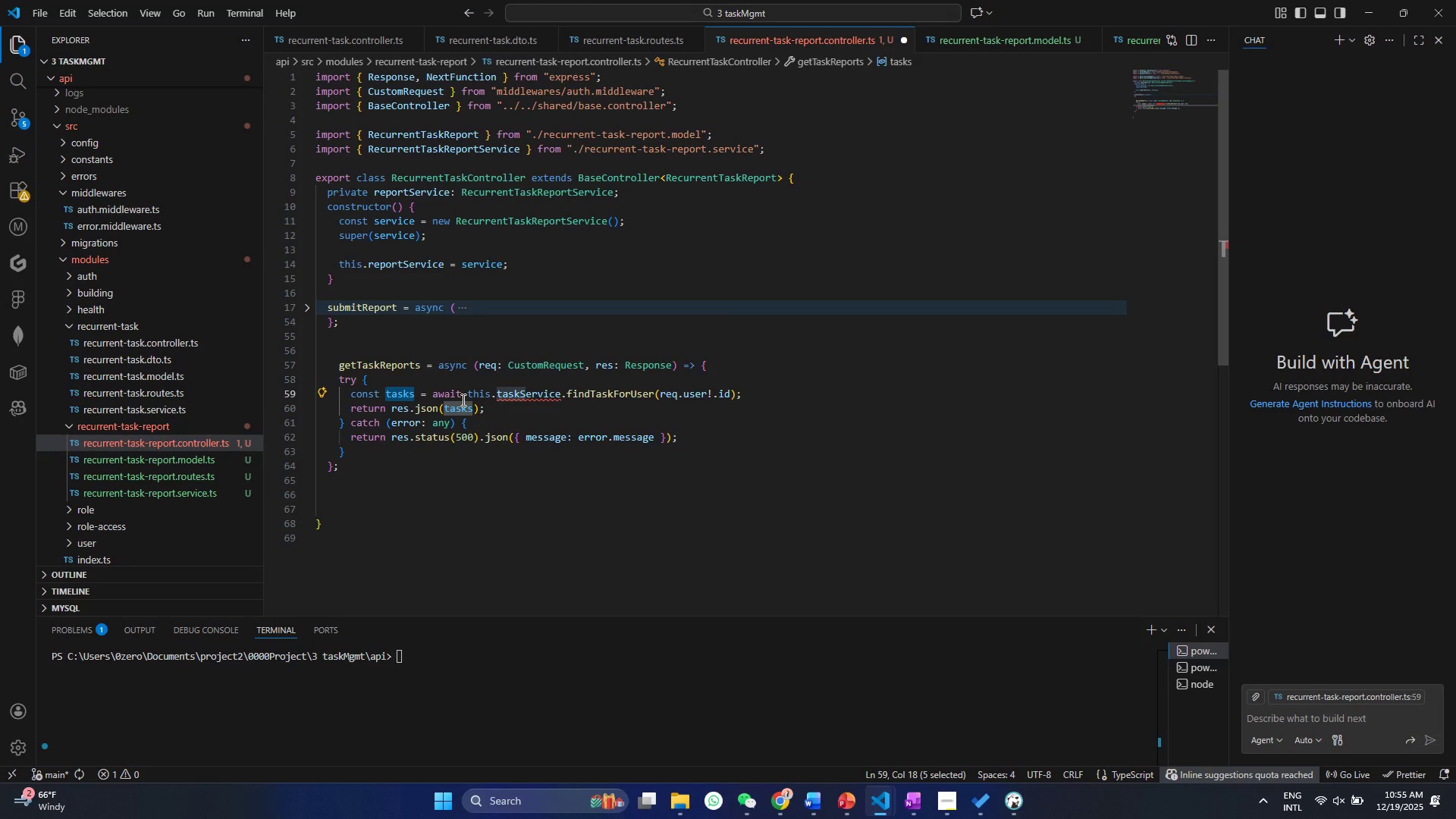 
type(taskId)
 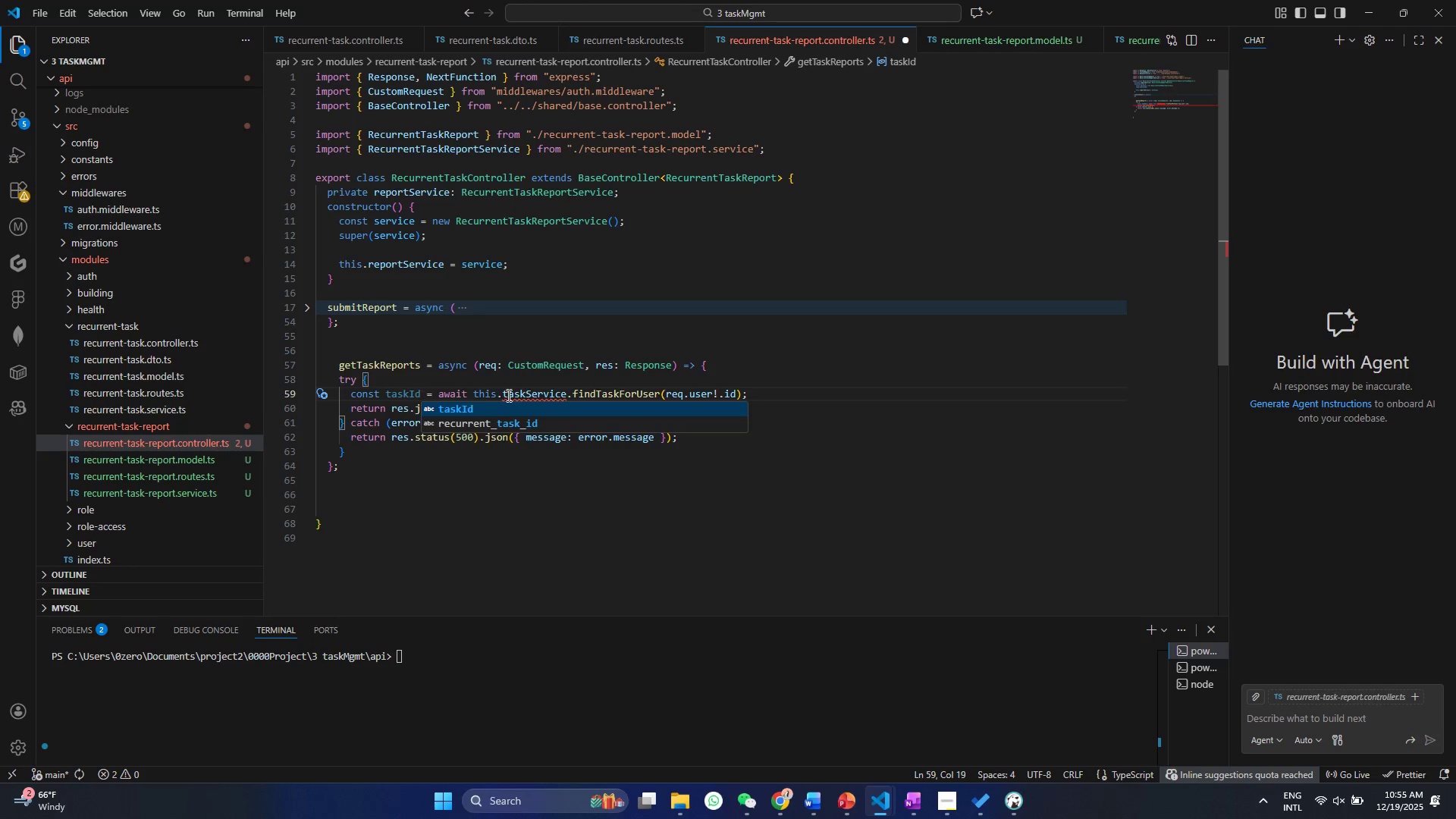 
left_click([538, 372])
 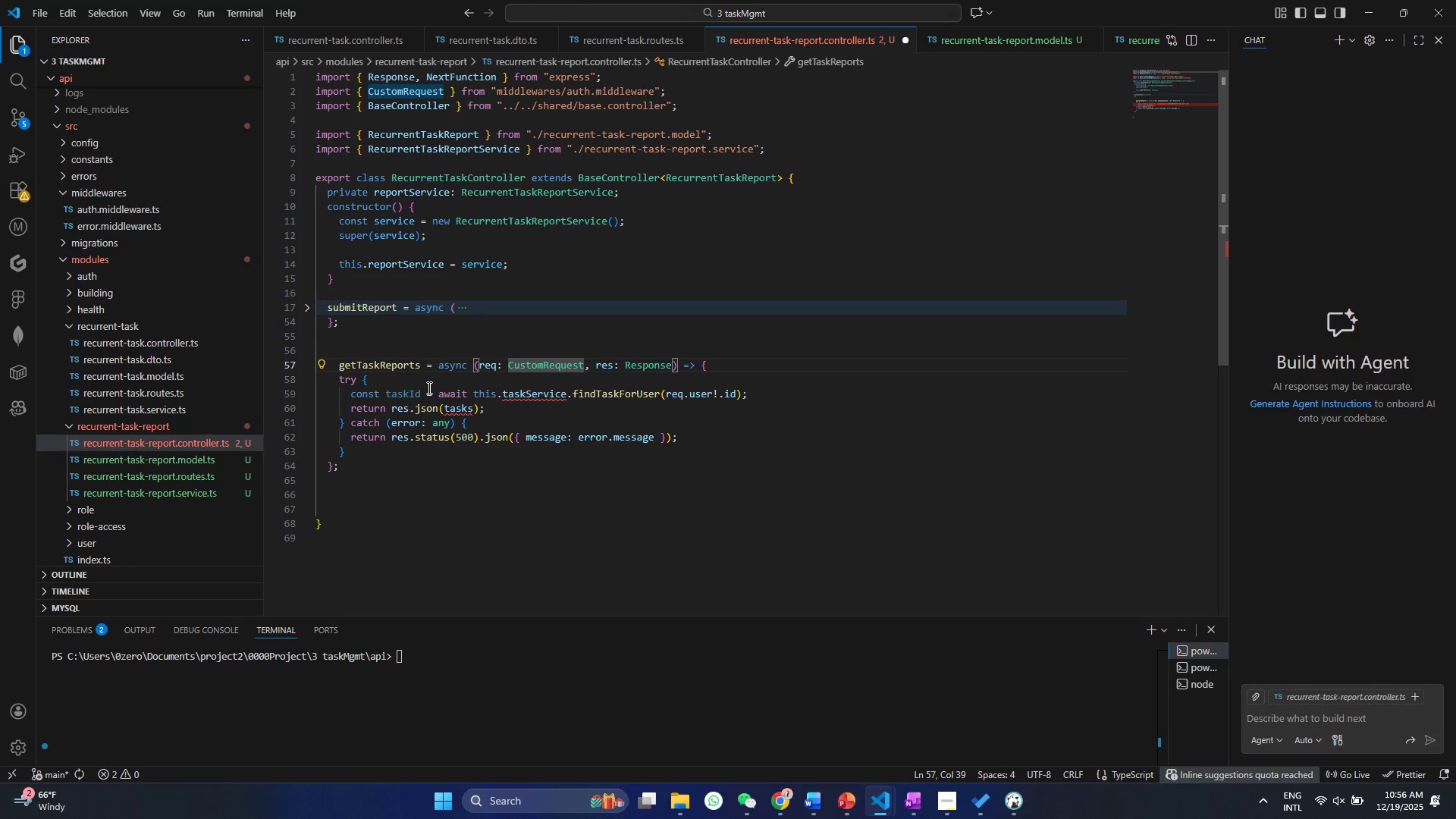 
left_click_drag(start_coordinate=[420, 397], to_coordinate=[352, 395])
 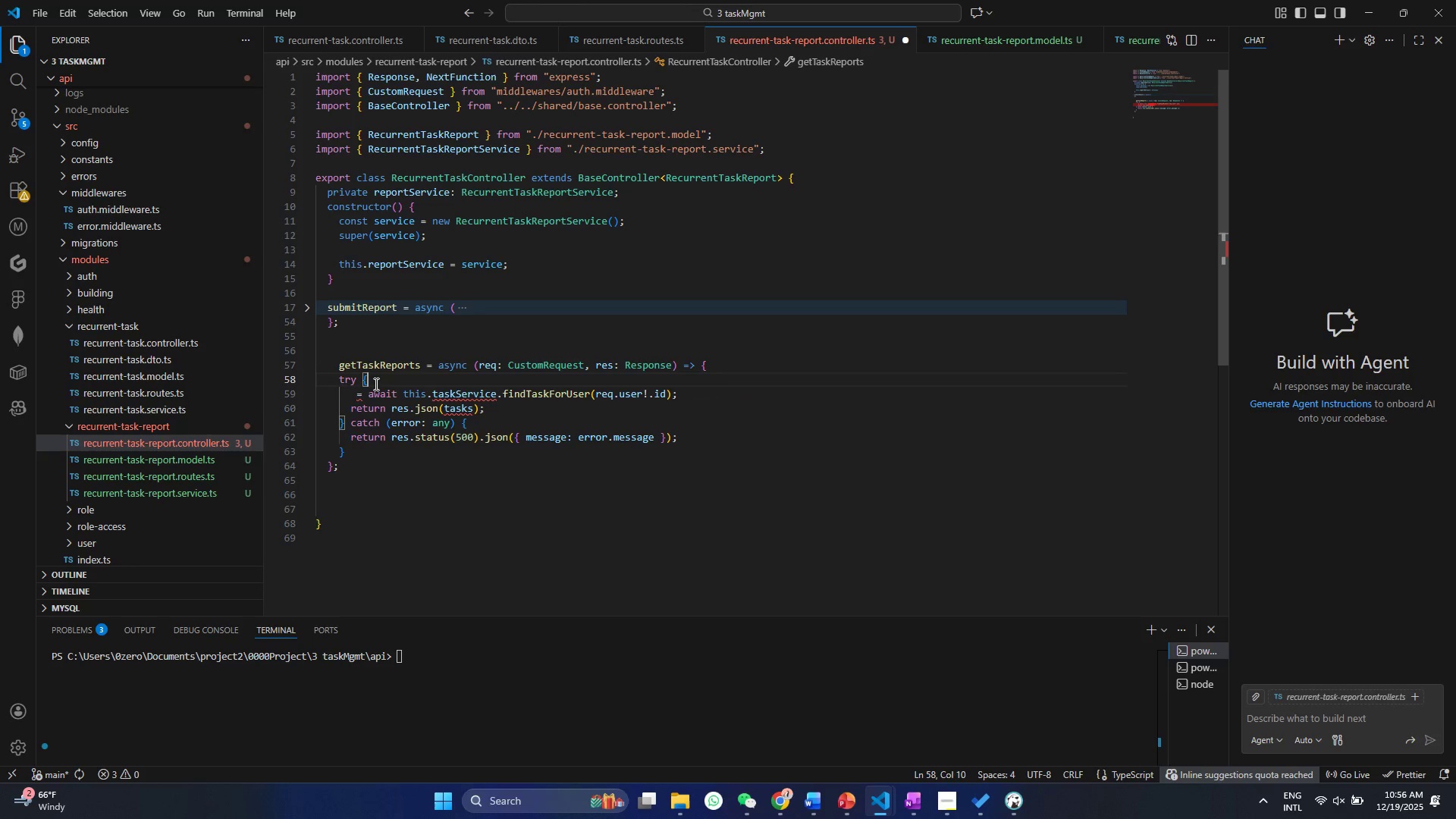 
key(Control+ControlLeft)
 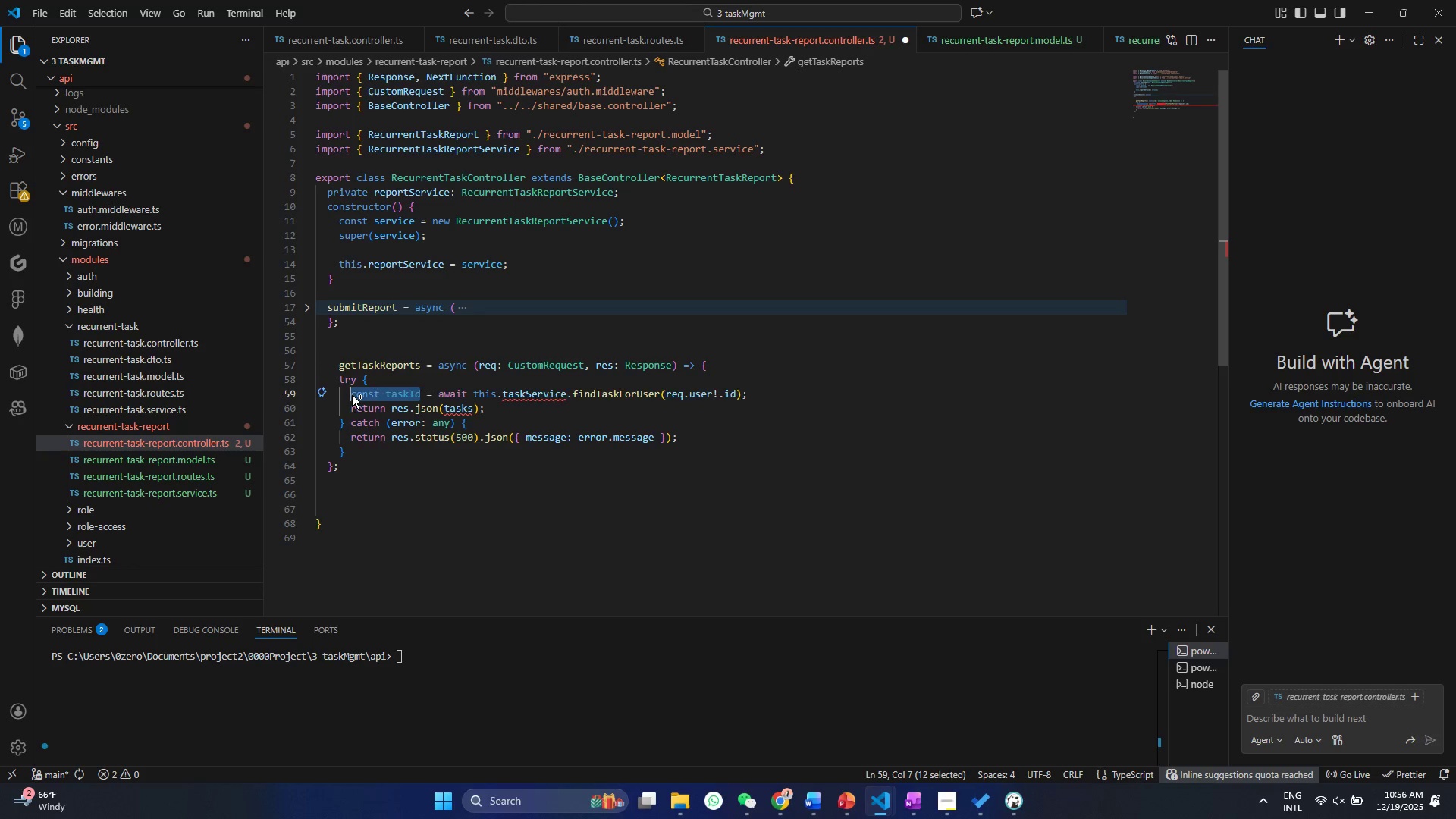 
key(Control+X)
 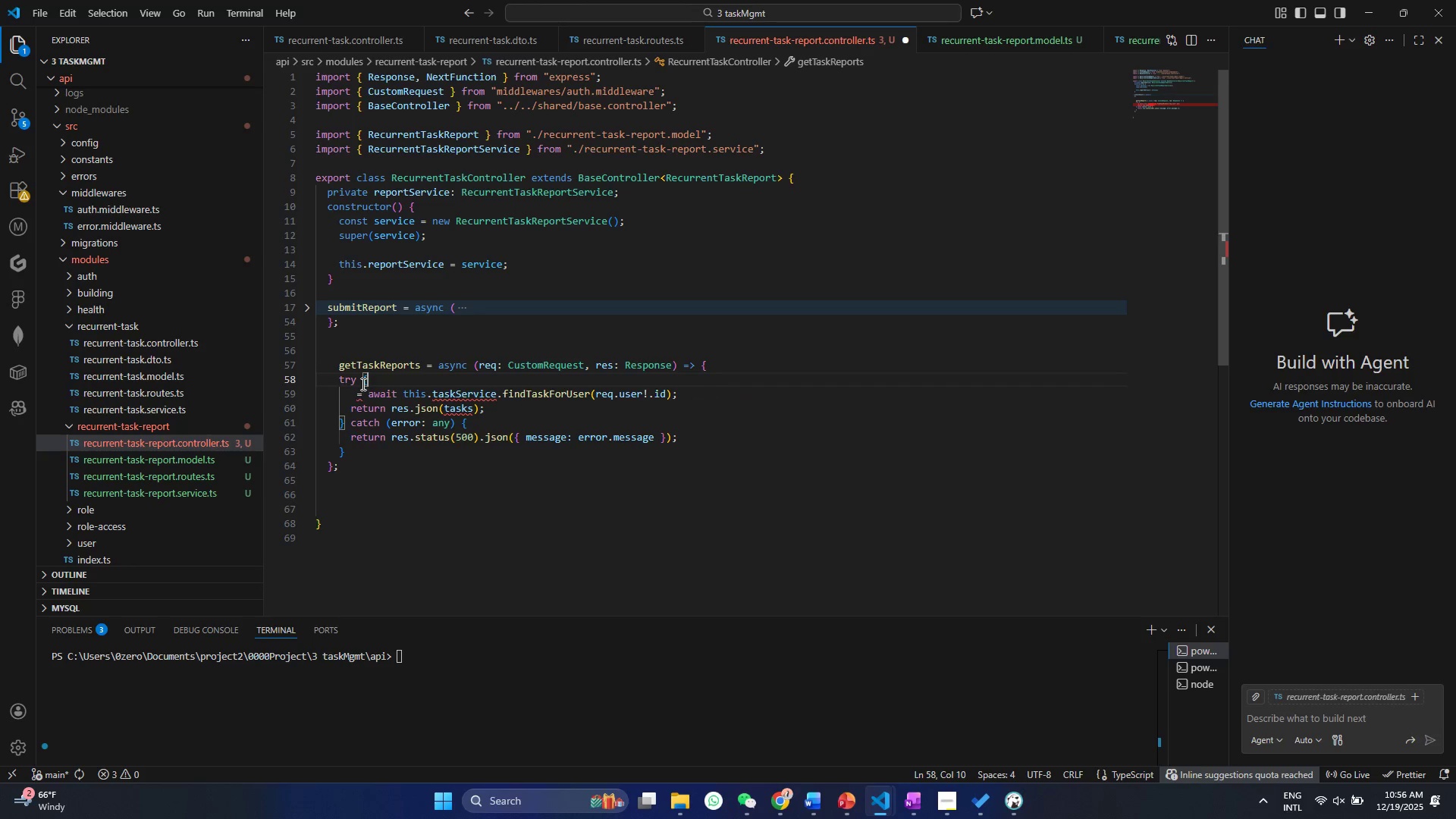 
key(Enter)
 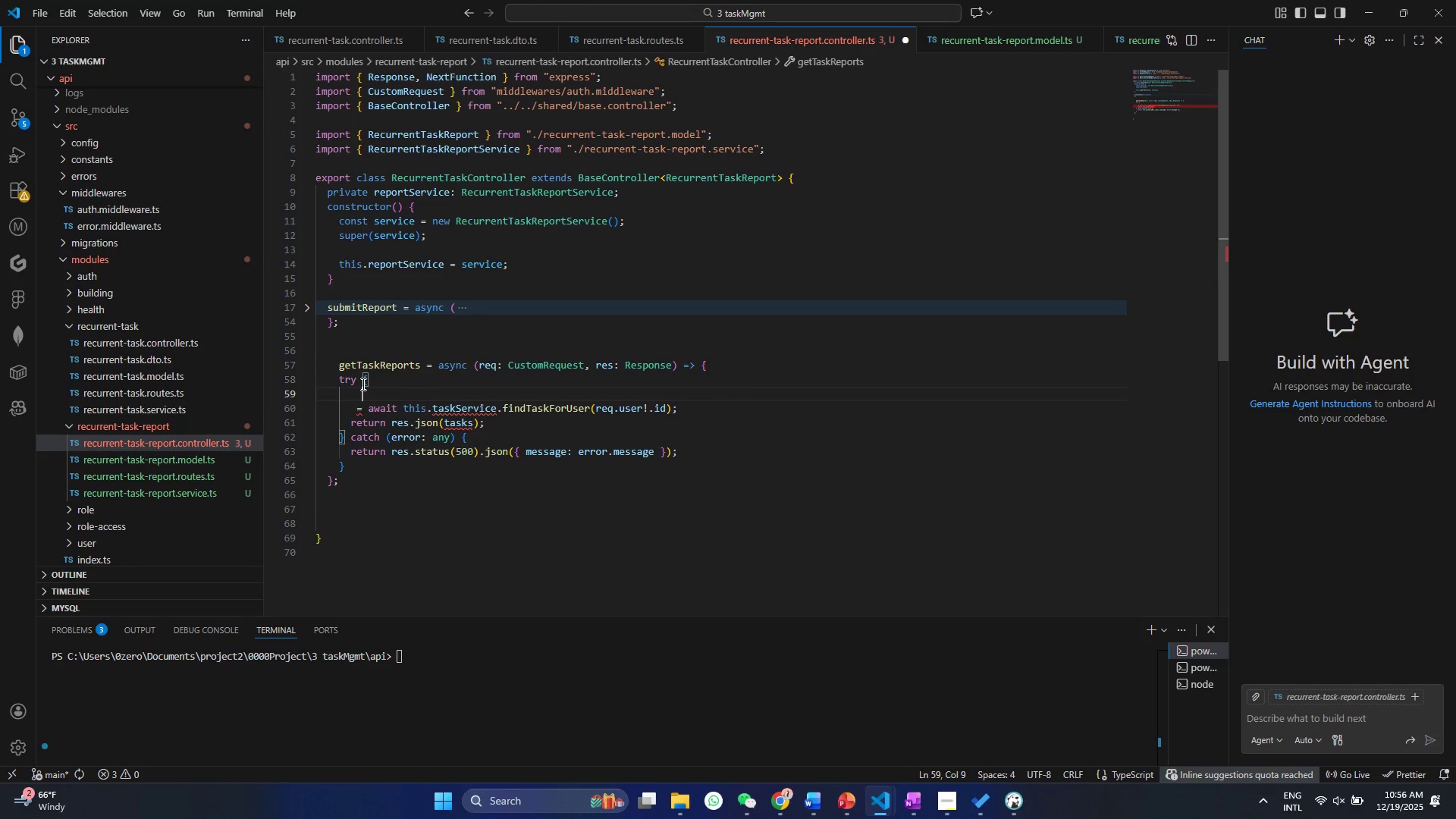 
key(Control+ControlLeft)
 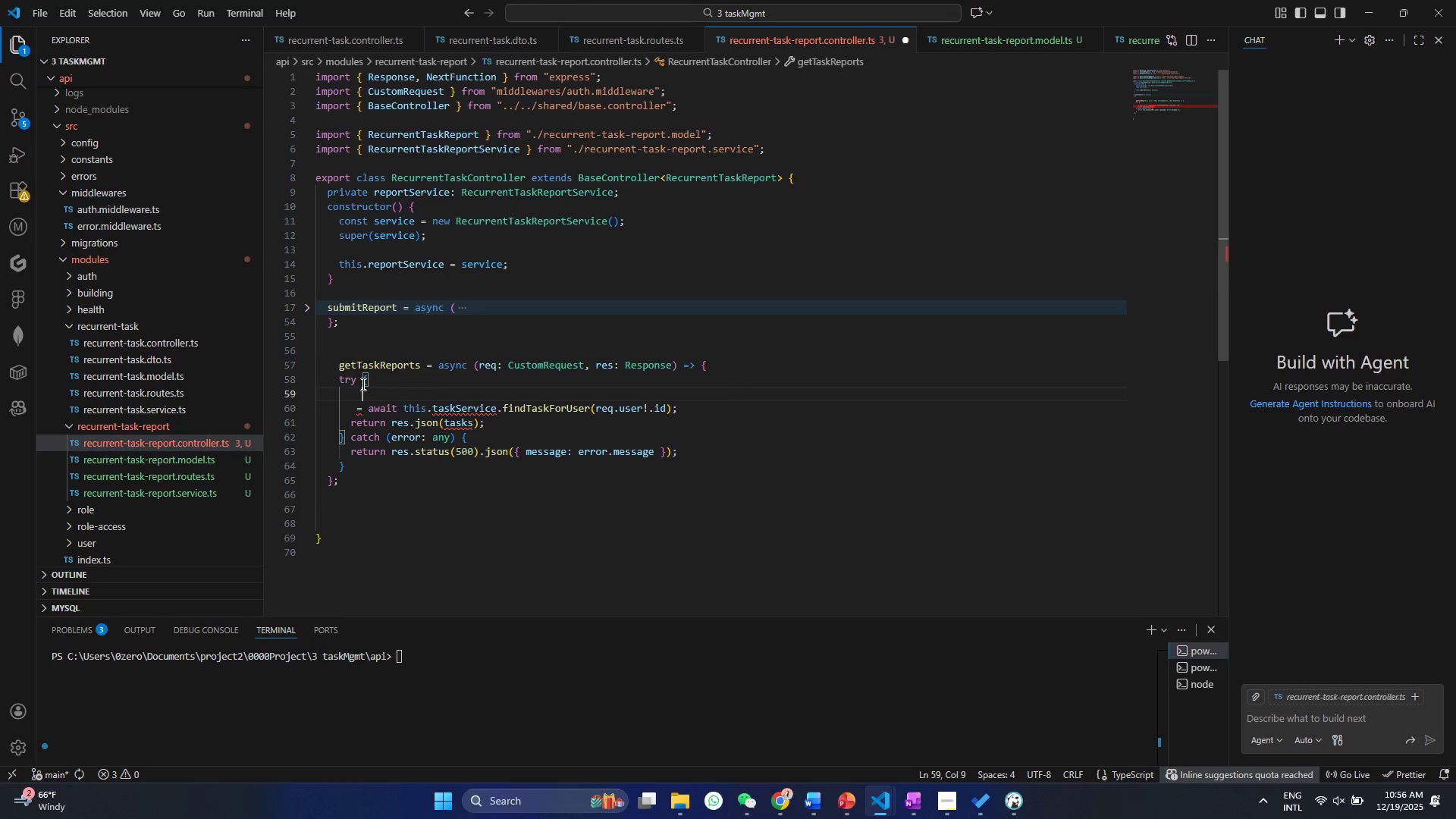 
key(Control+V)
 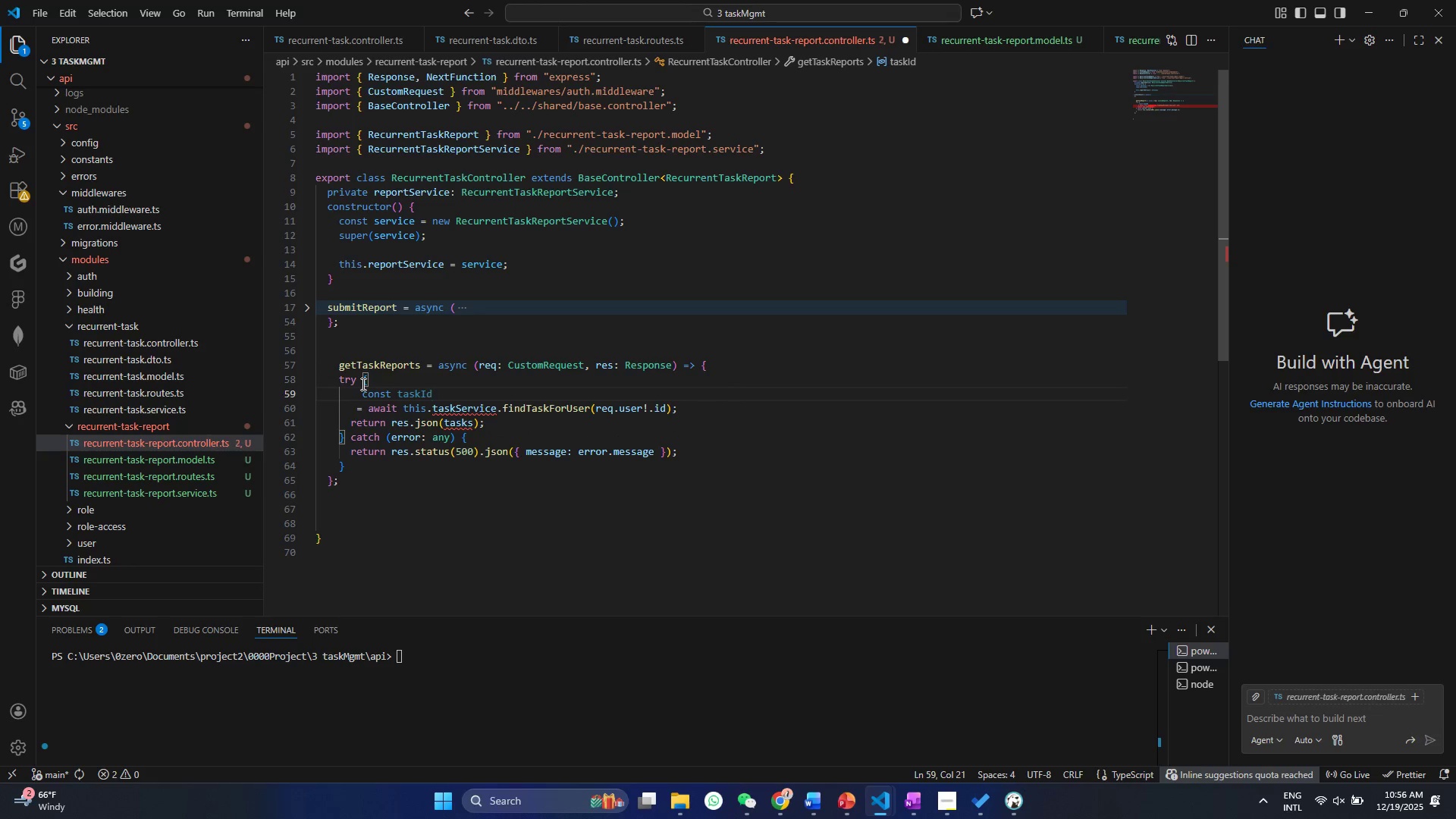 
type( = parseIn)
 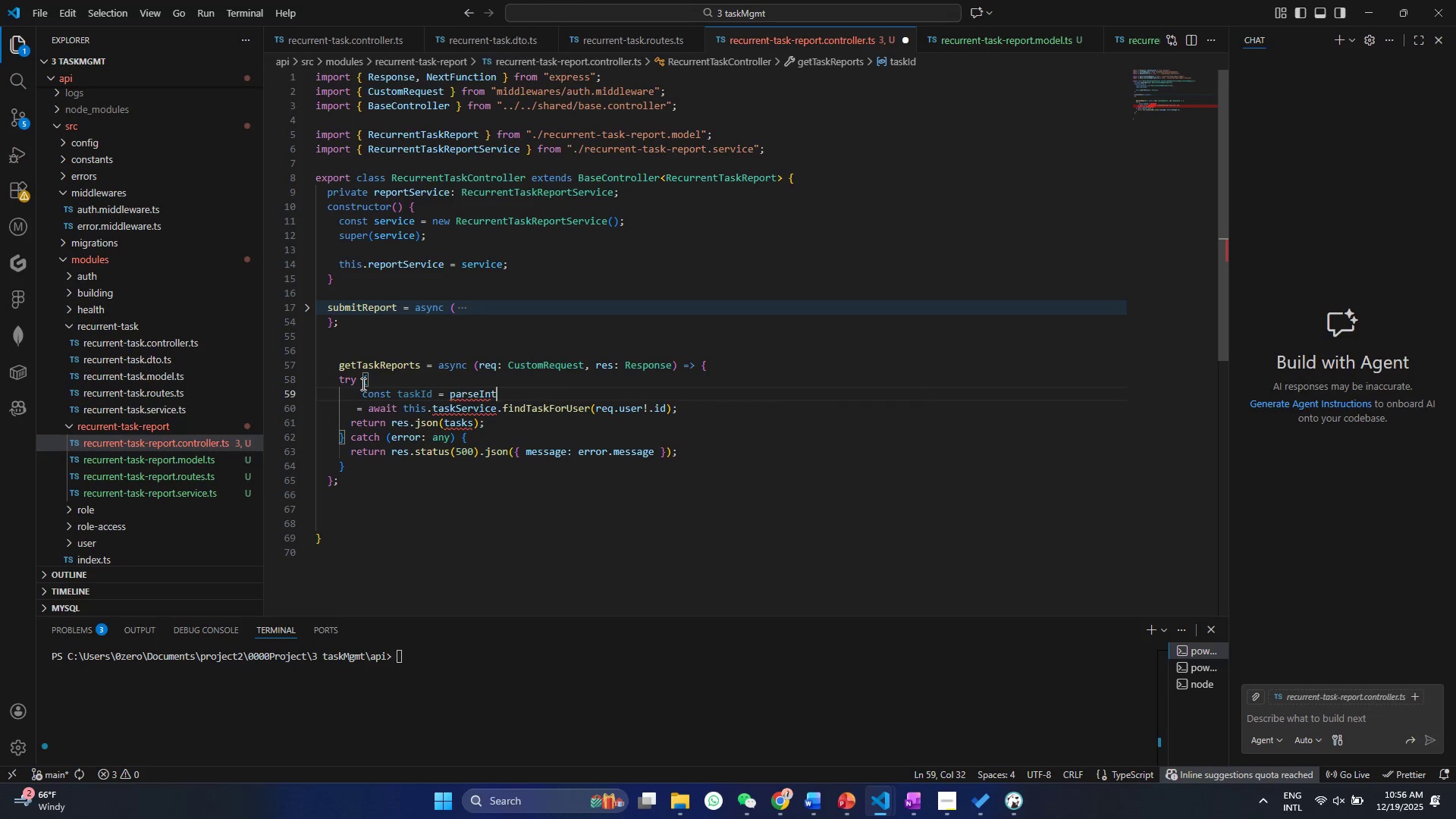 
 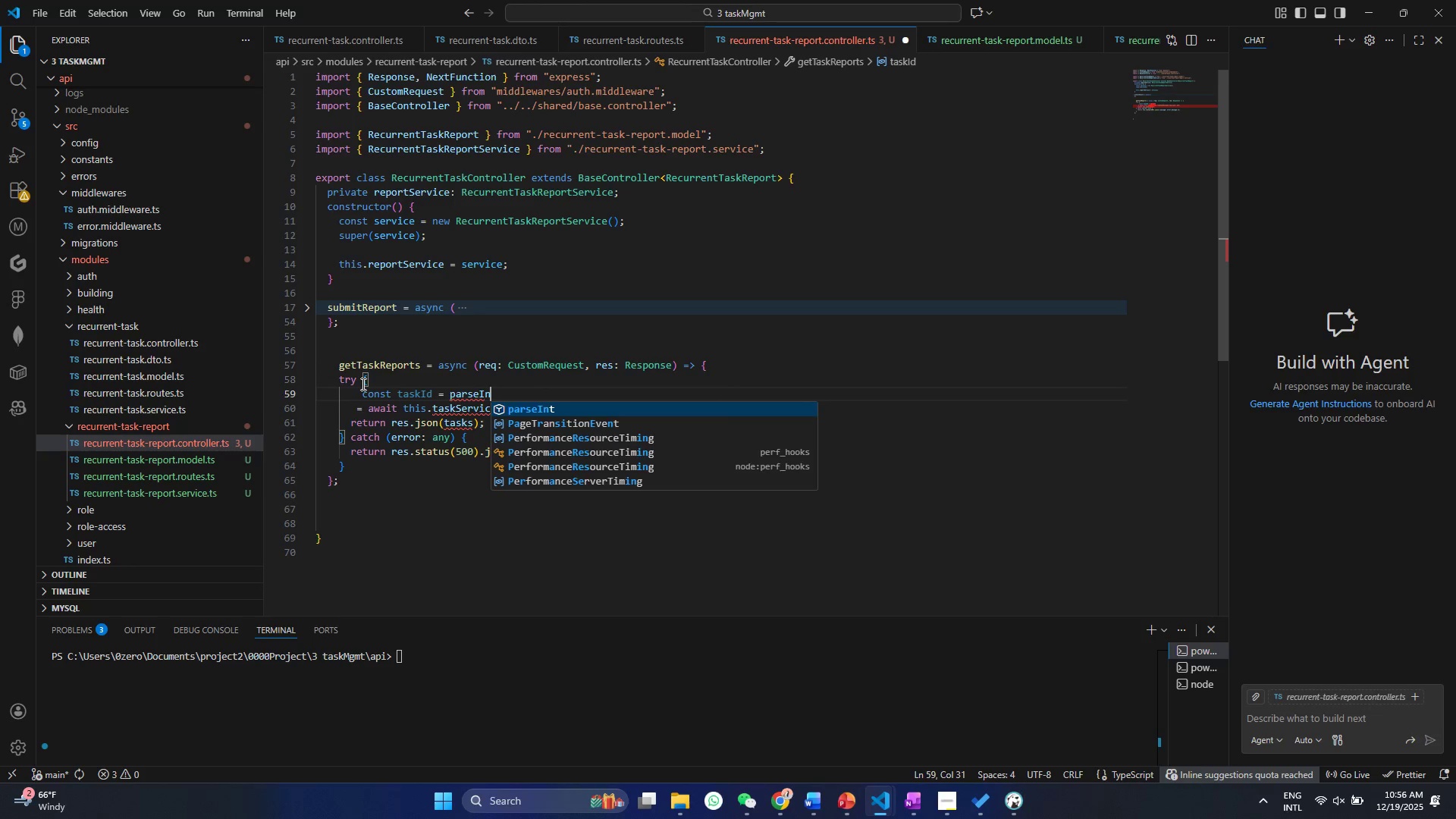 
key(Enter)
 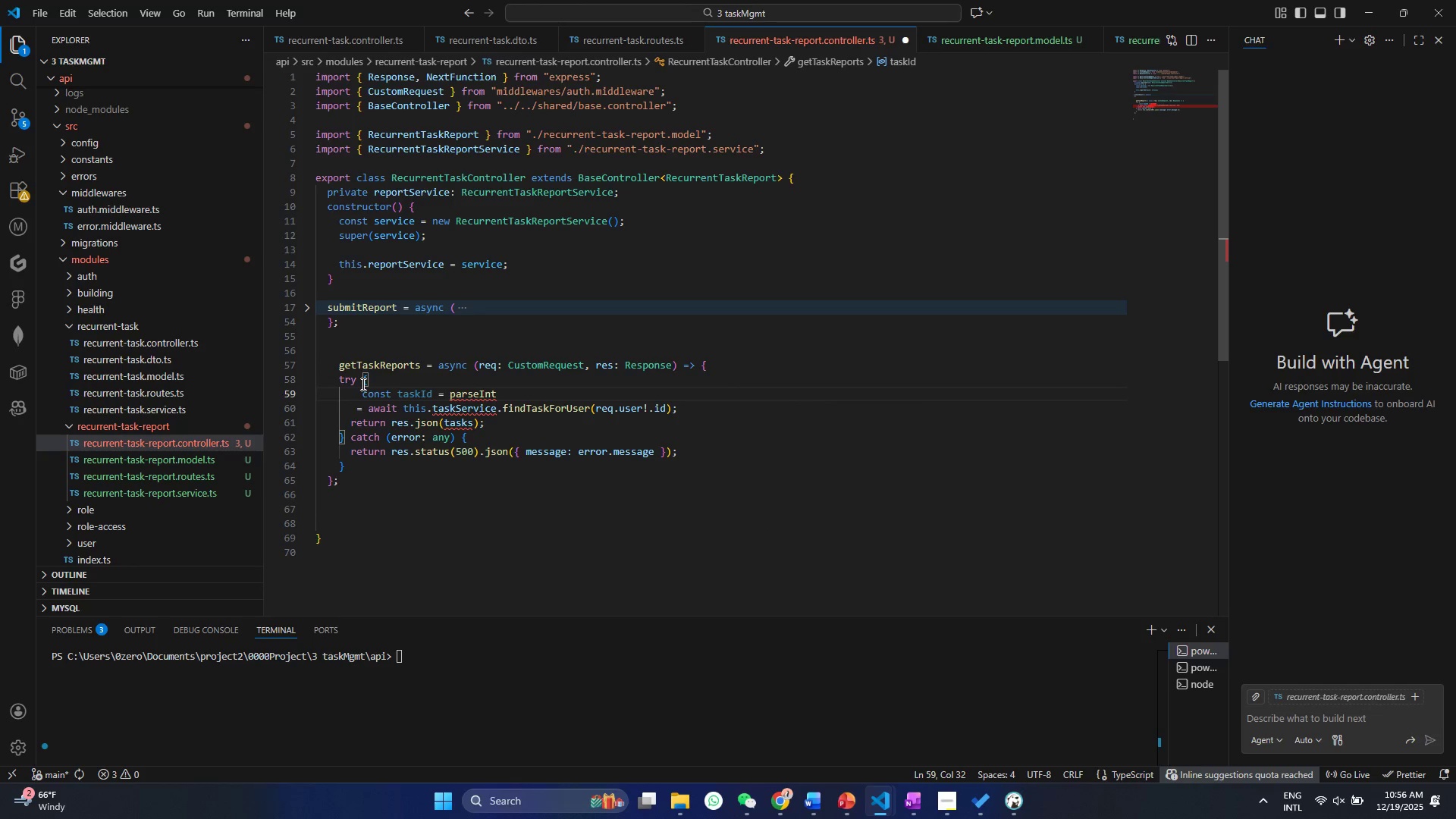 
type((re)
 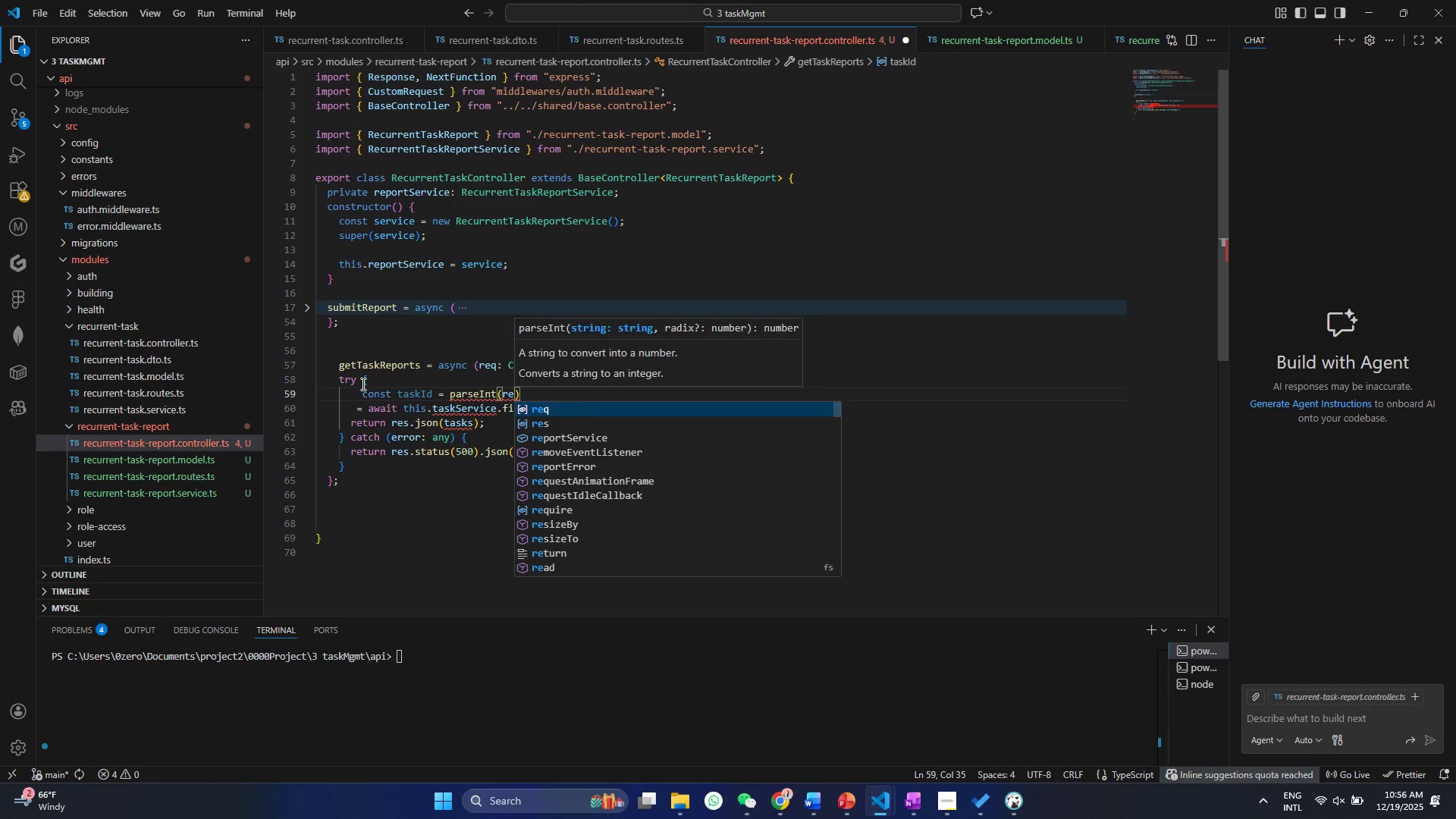 
key(Enter)
 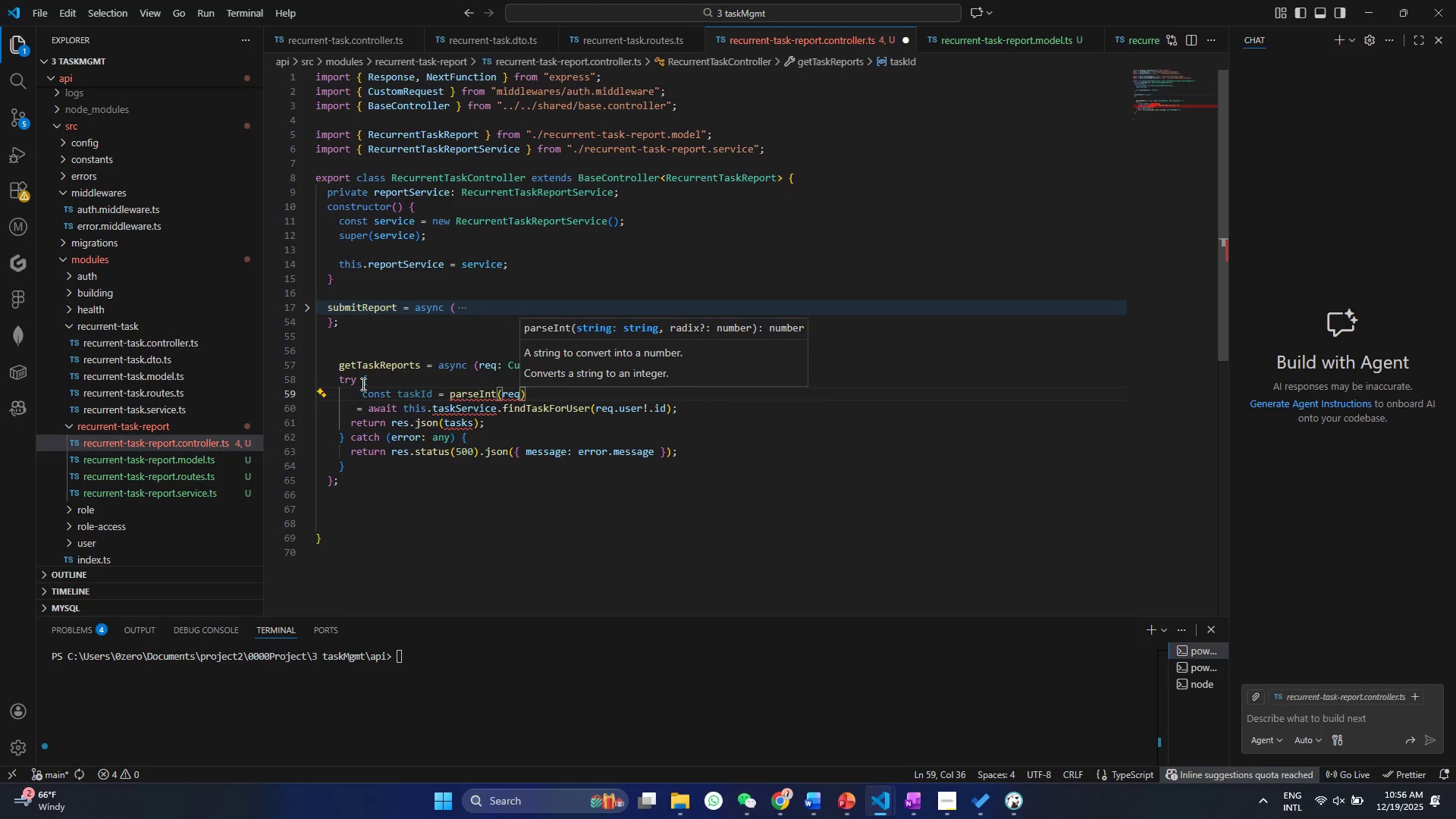 
type(.params.tas)
 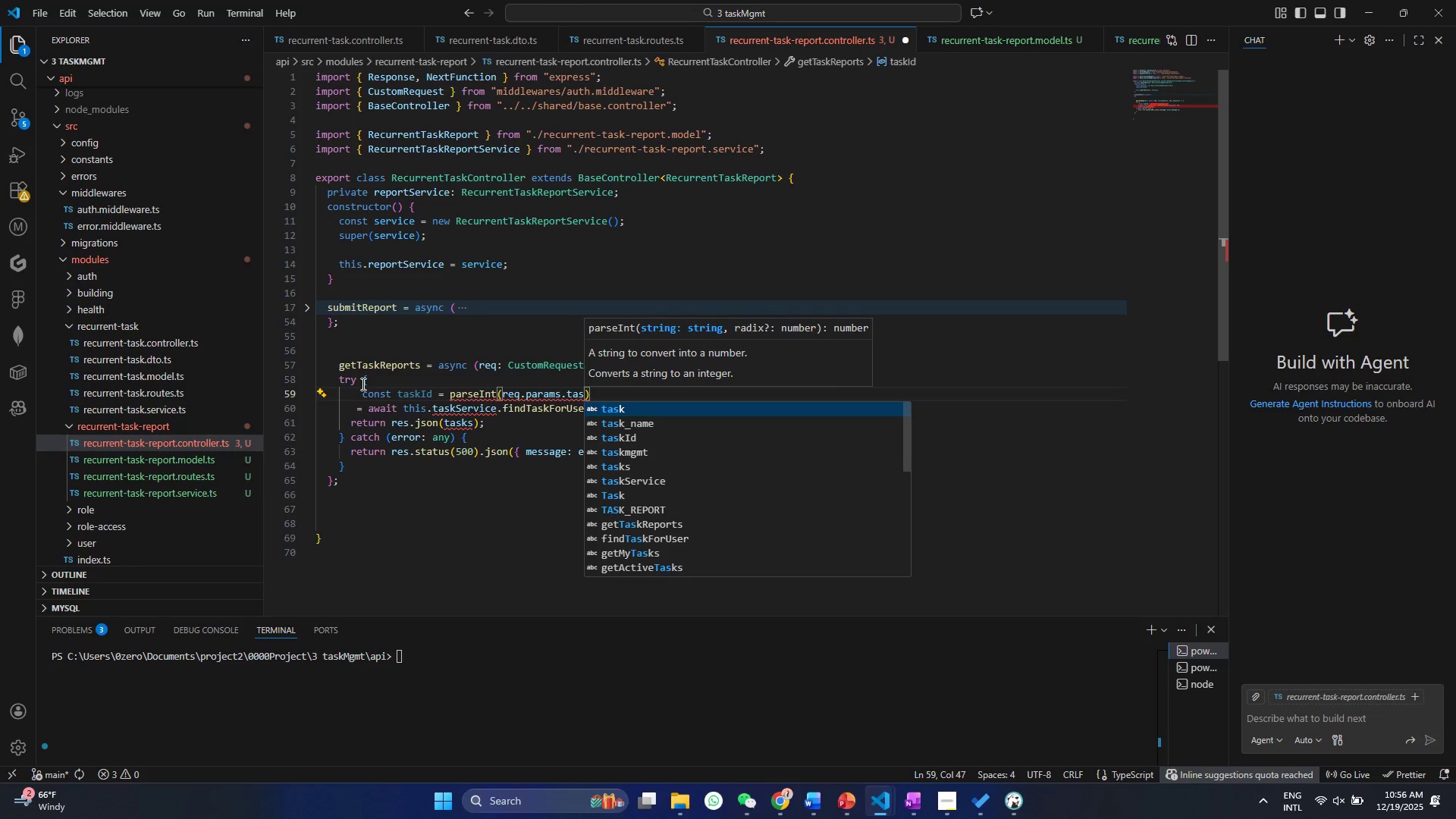 
key(ArrowDown)
 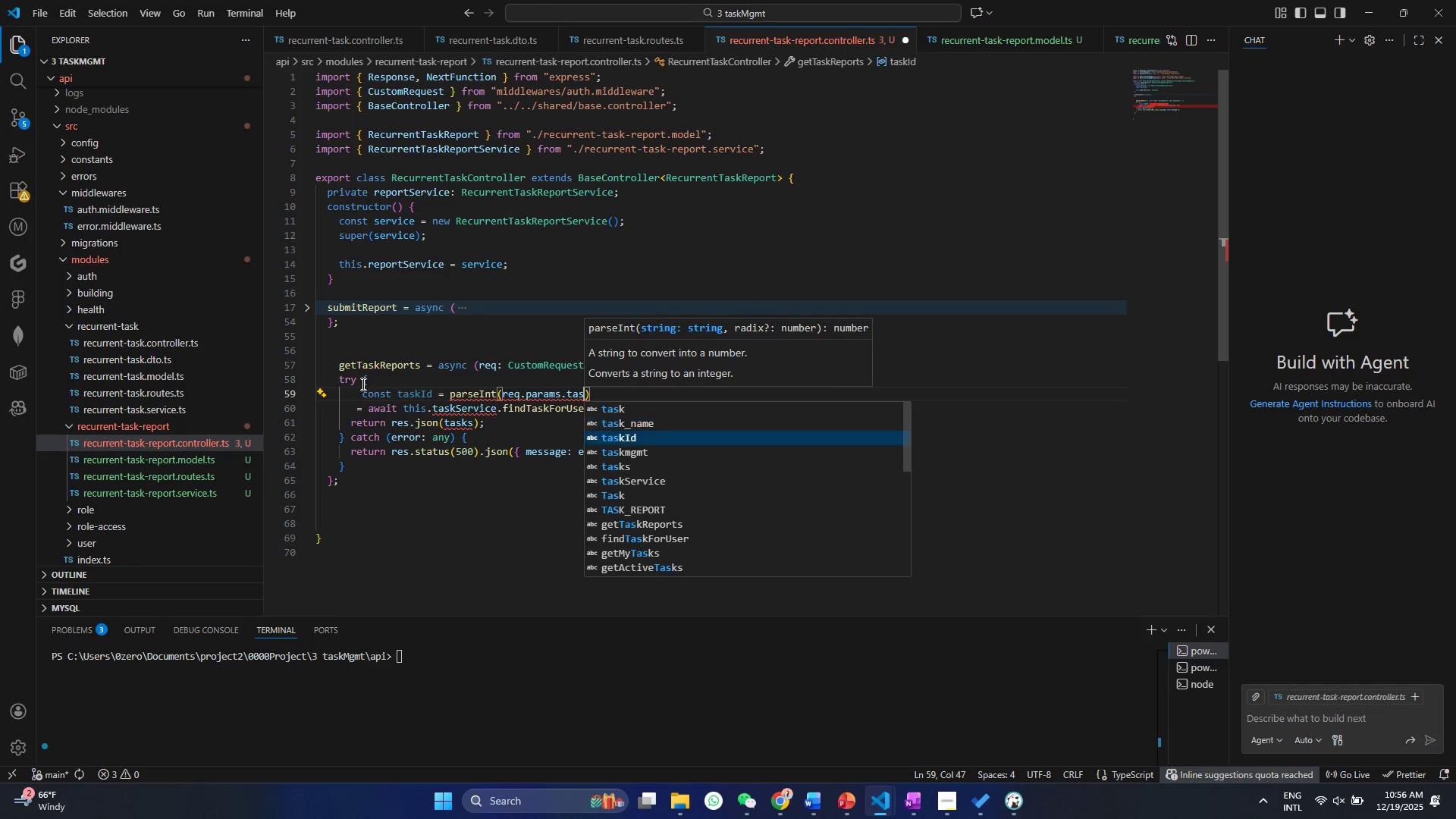 
key(ArrowDown)
 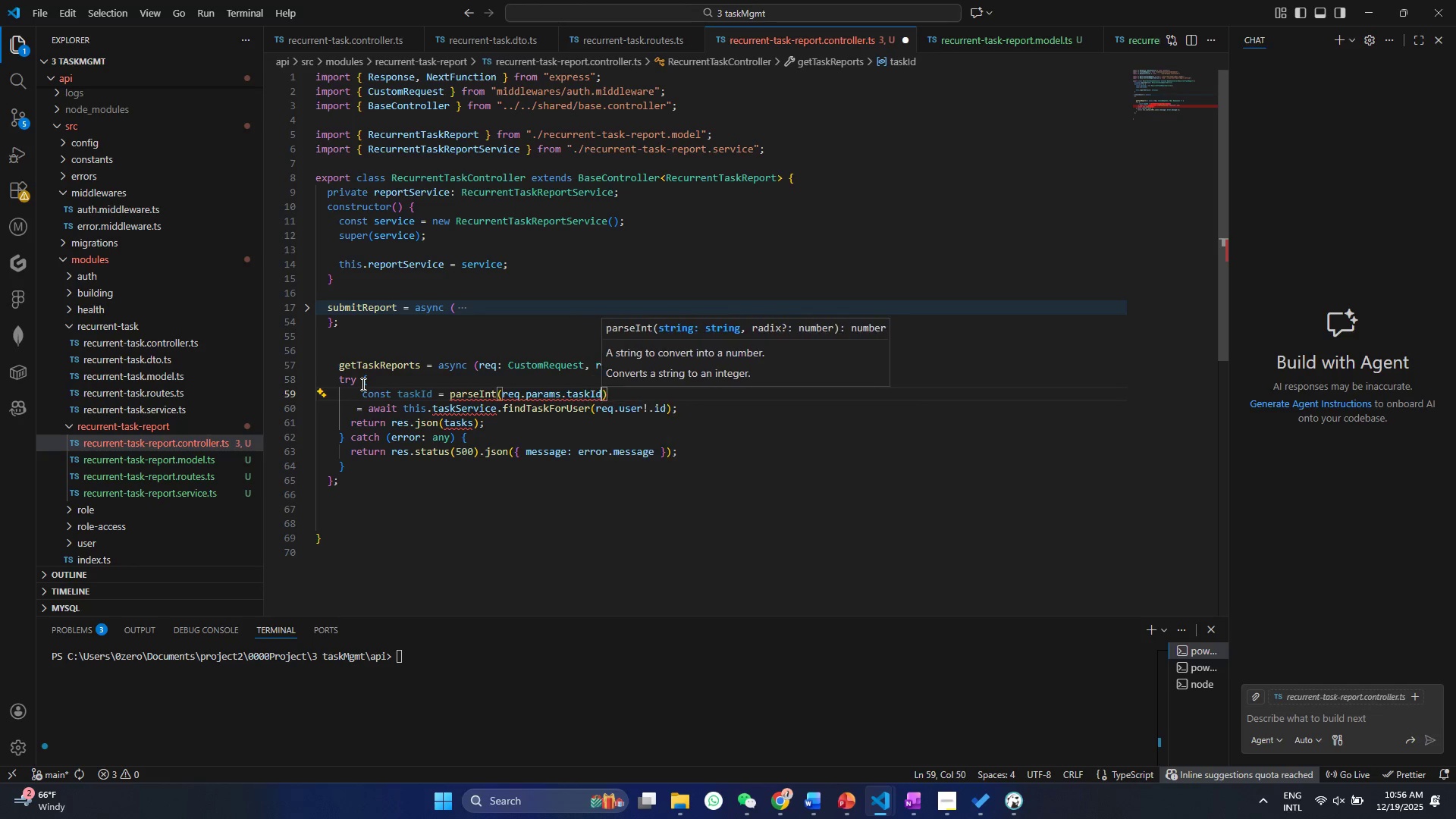 
key(Enter)
 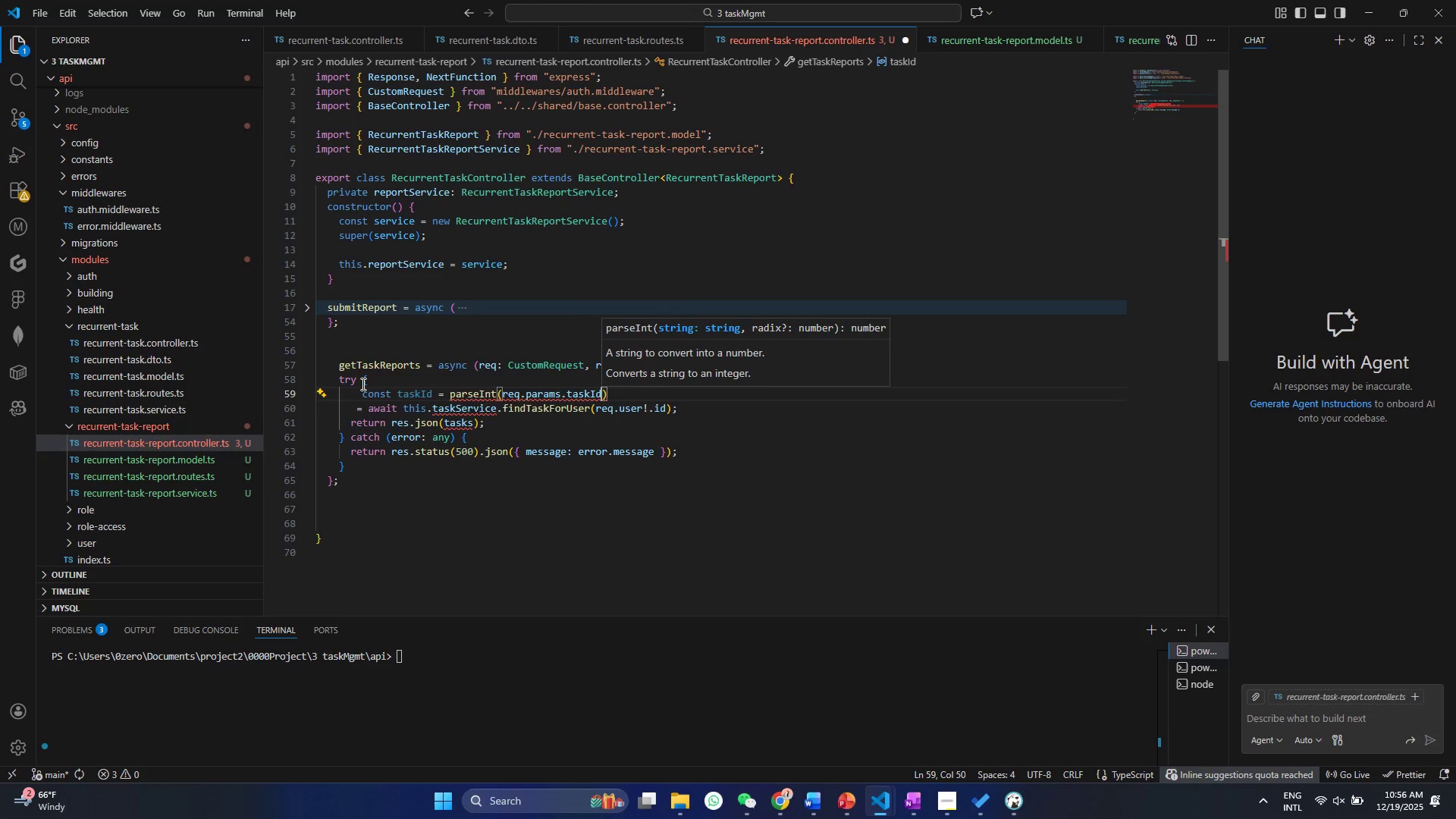 
key(Control+ControlLeft)
 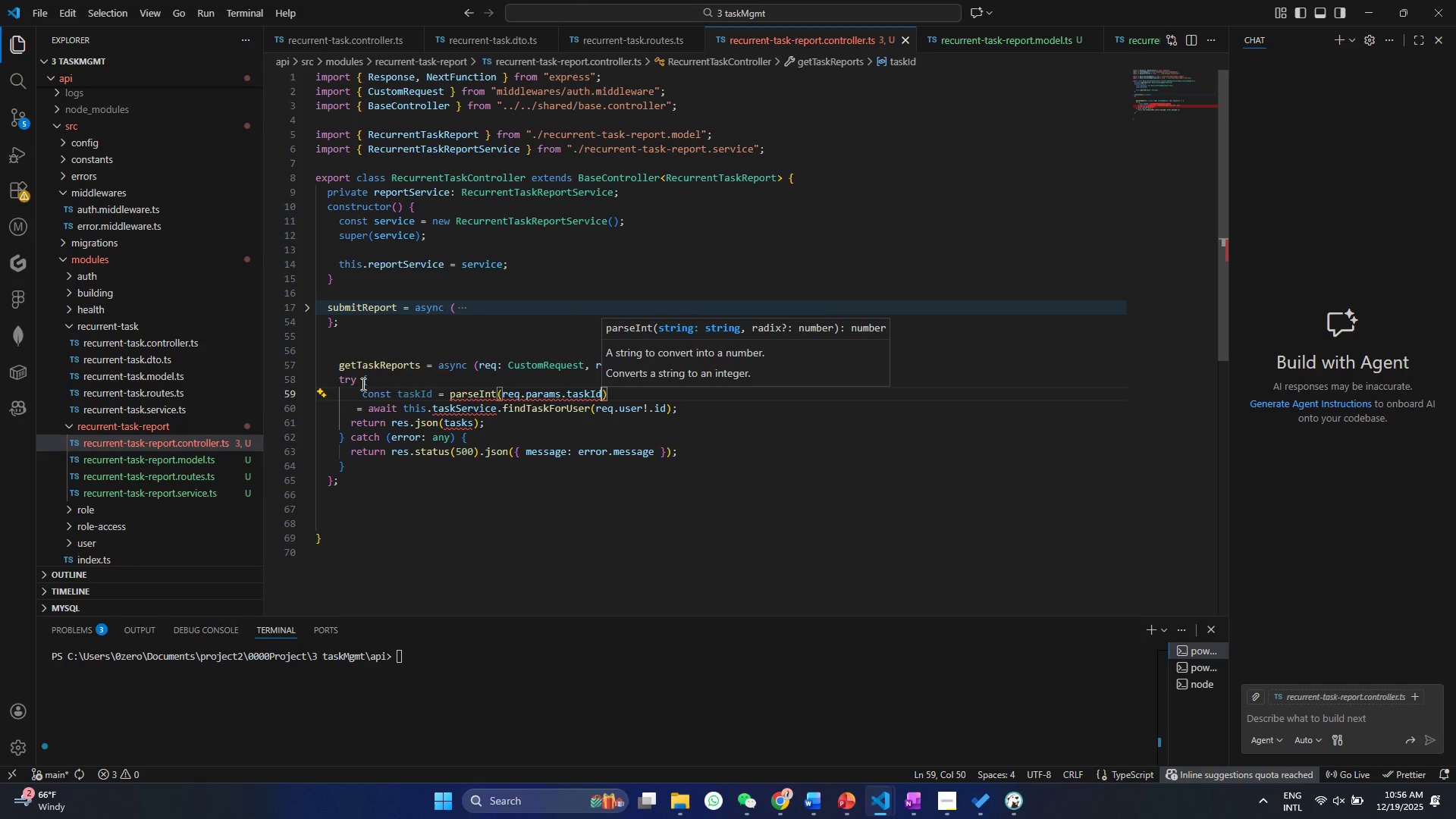 
key(Control+S)
 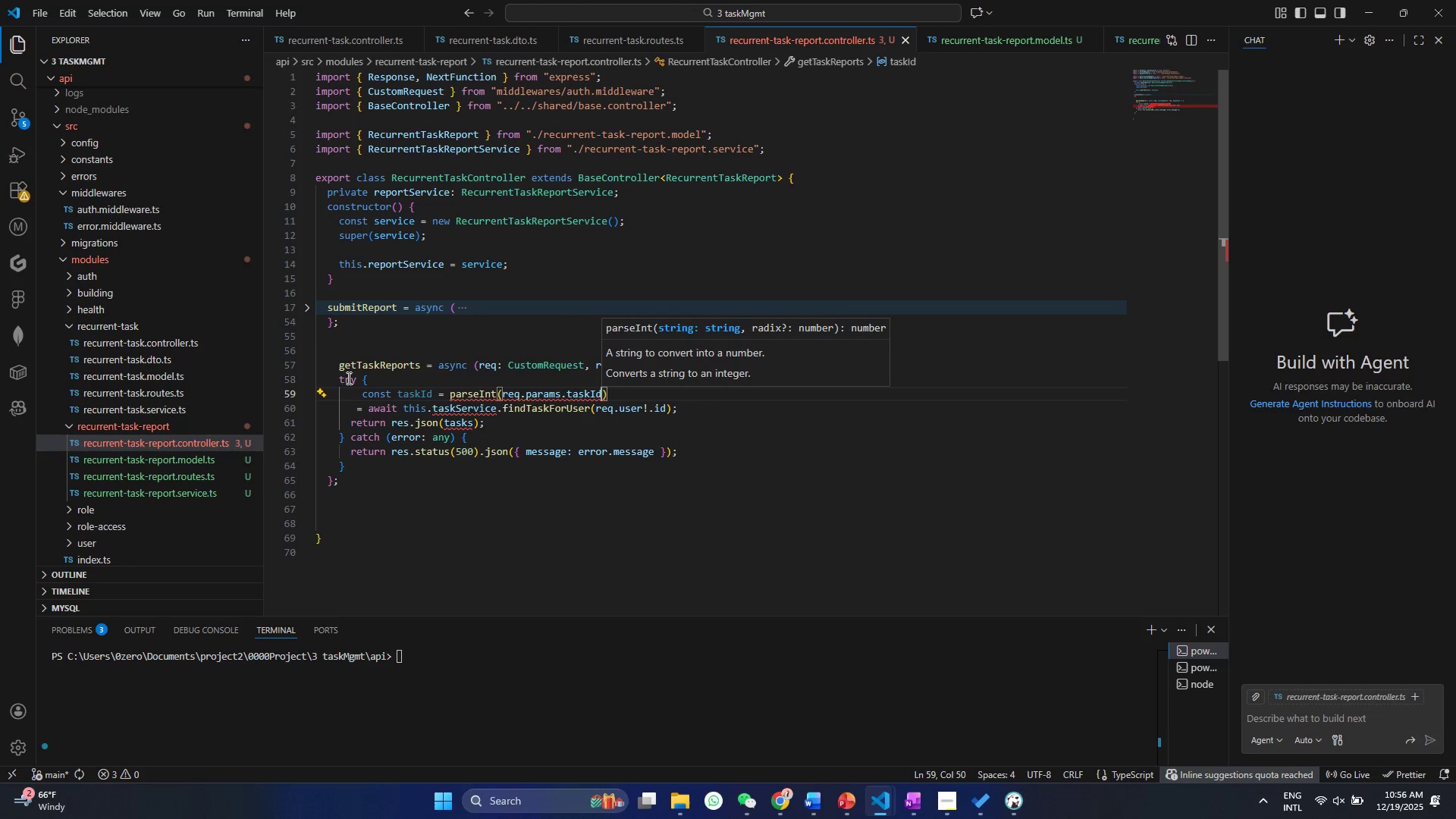 
left_click([488, 369])
 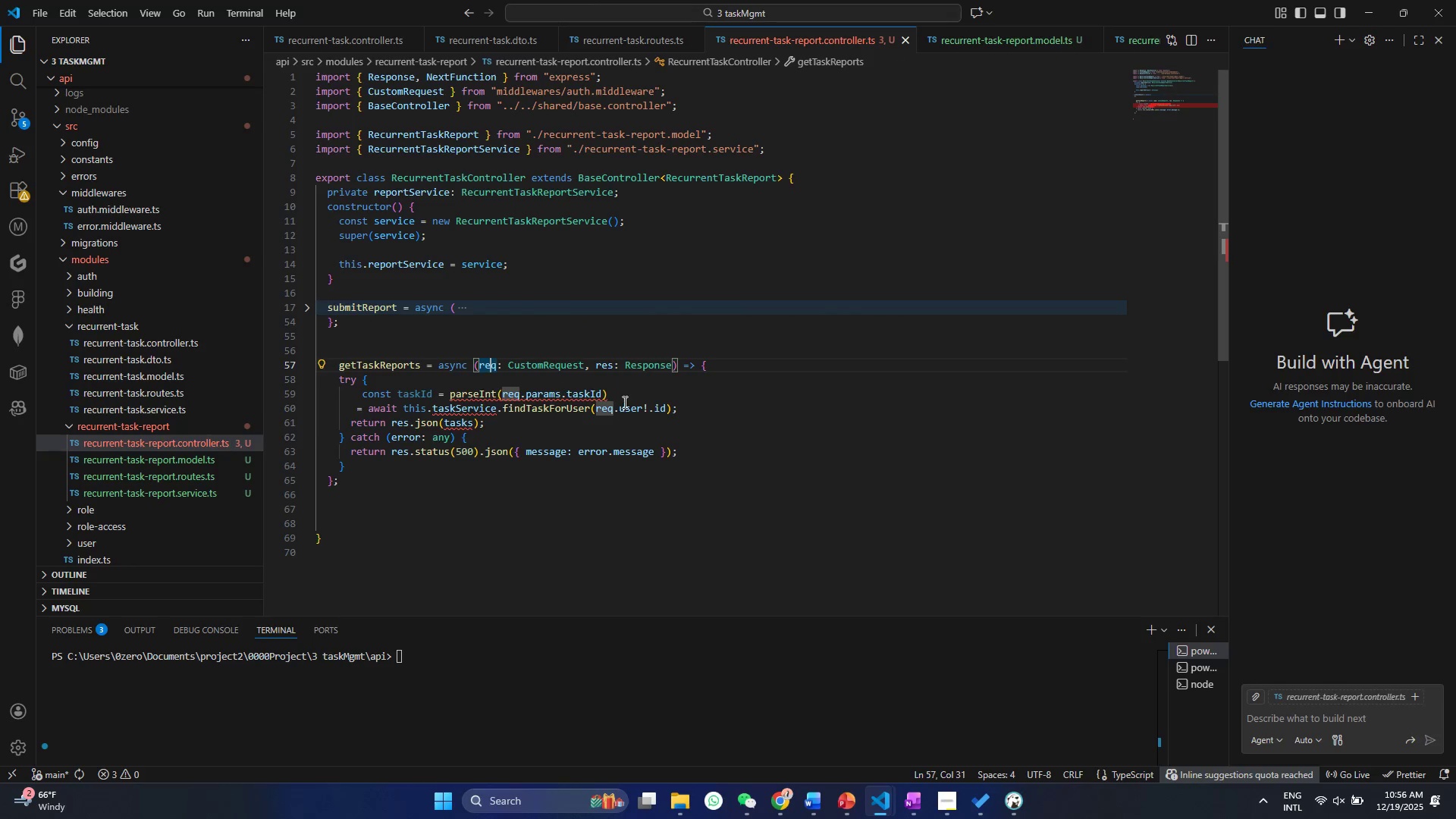 
left_click([618, 397])
 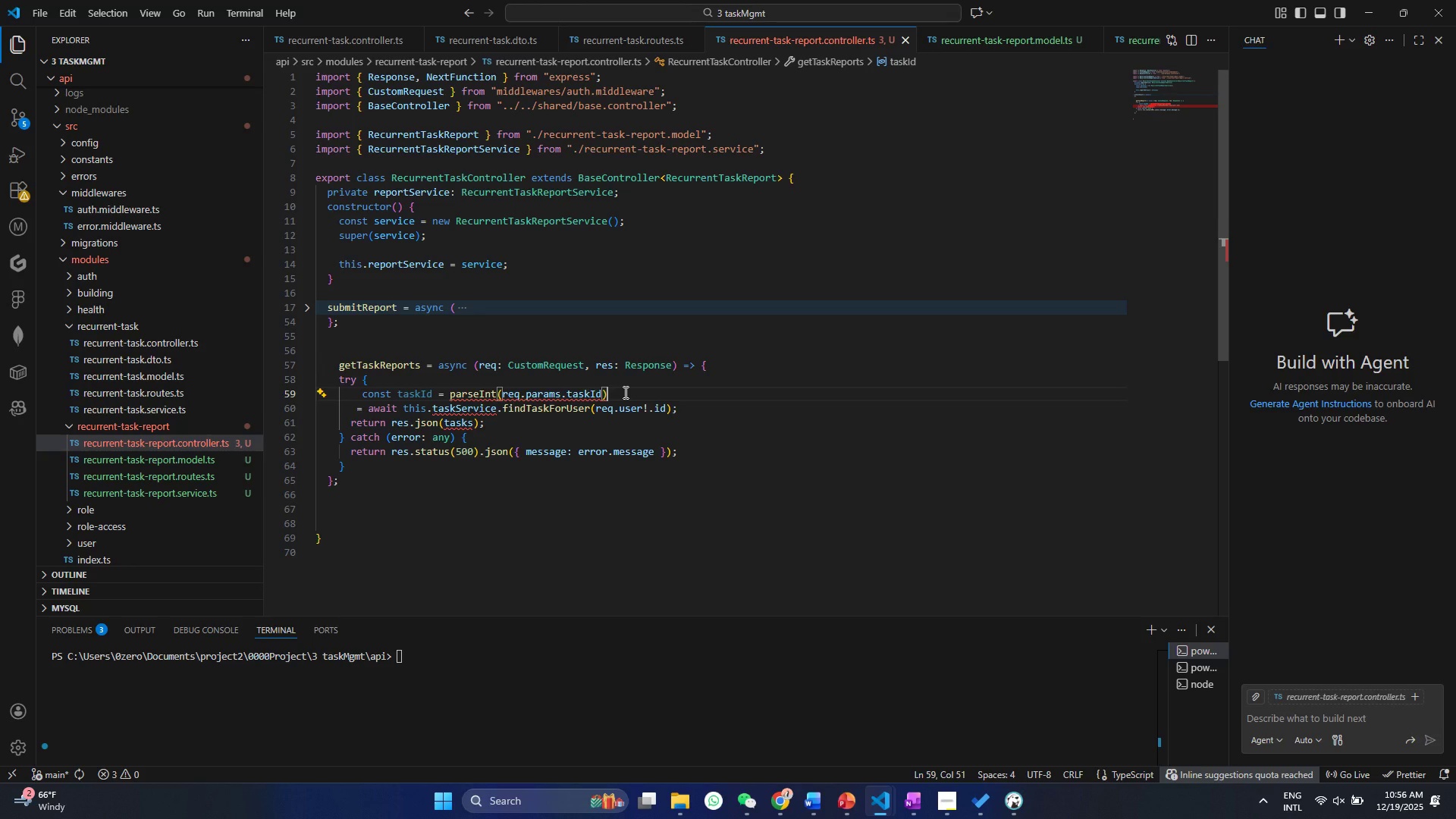 
key(Semicolon)
 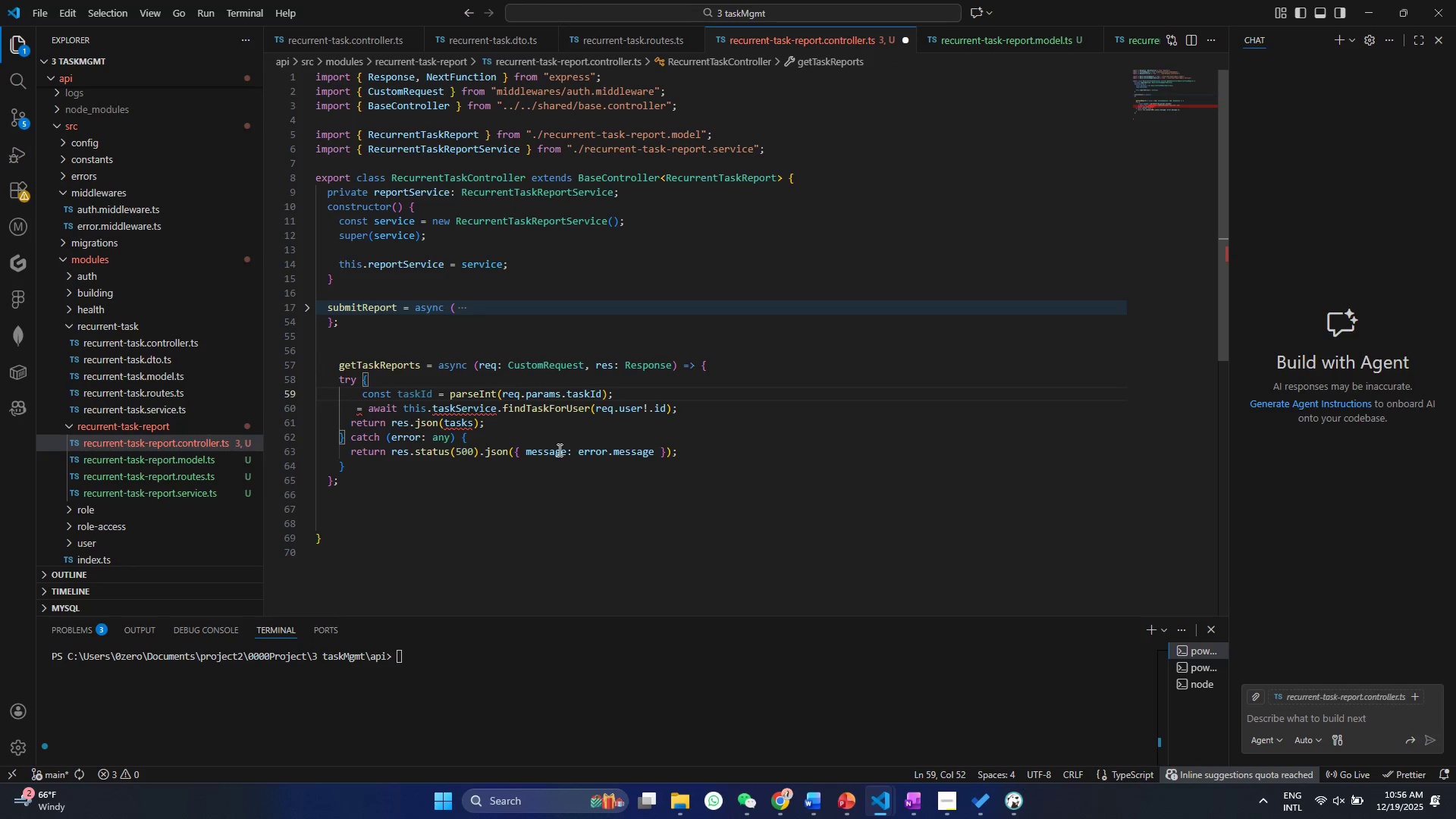 
key(Enter)
 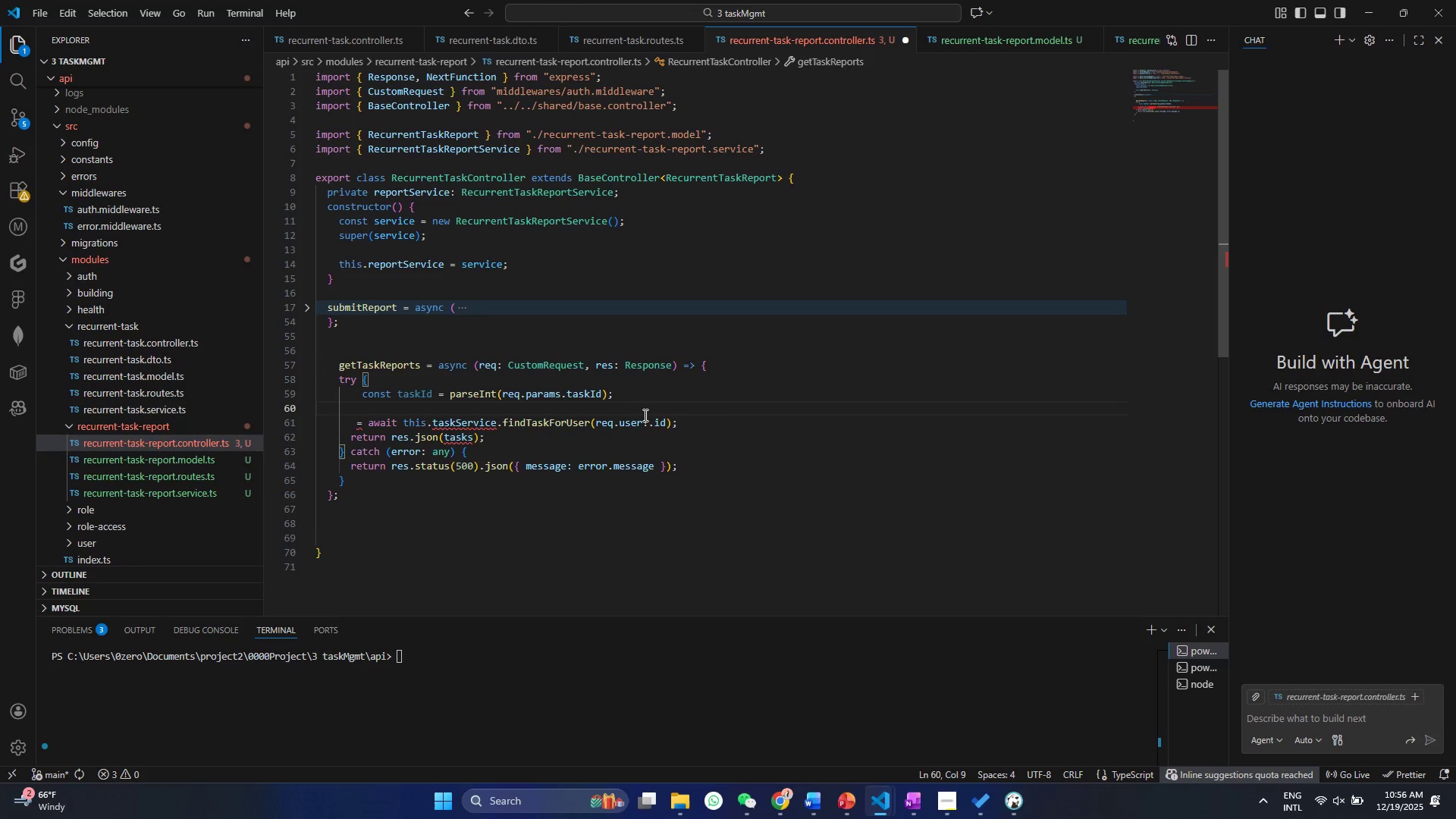 
type(if(isNA)
 